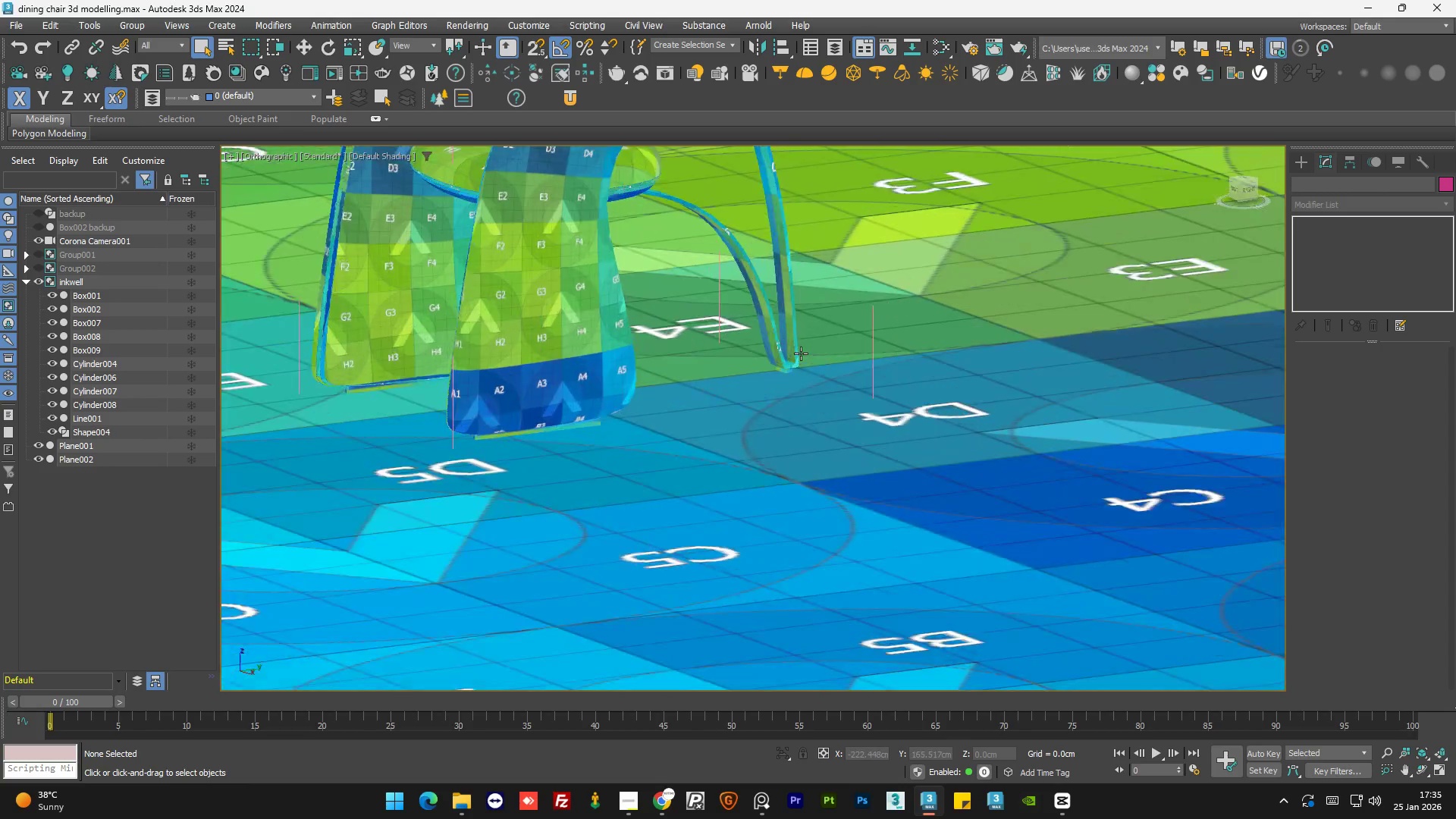 
scroll: coordinate [611, 333], scroll_direction: none, amount: 0.0
 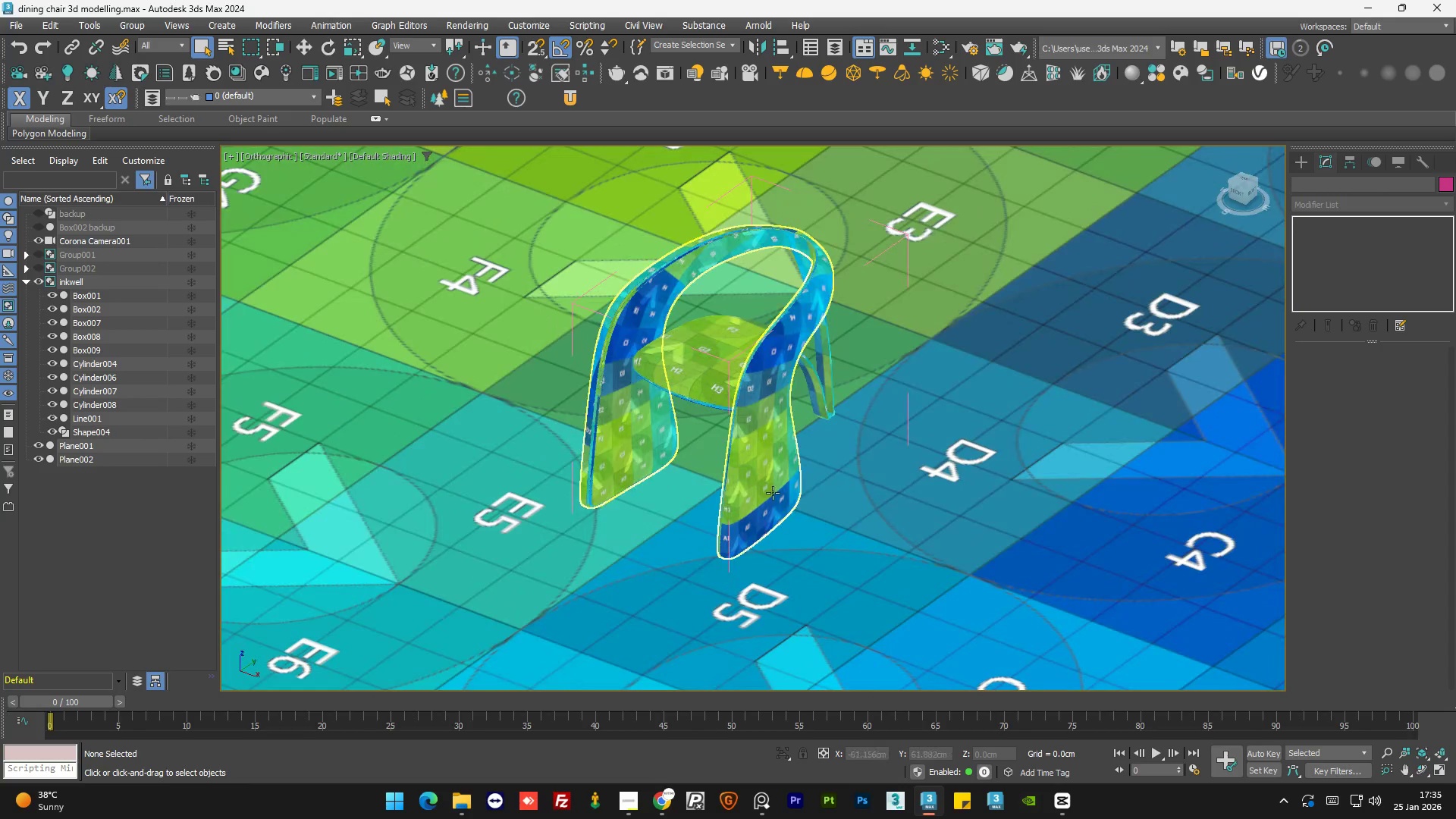 
hold_key(key=AltLeft, duration=2.02)
 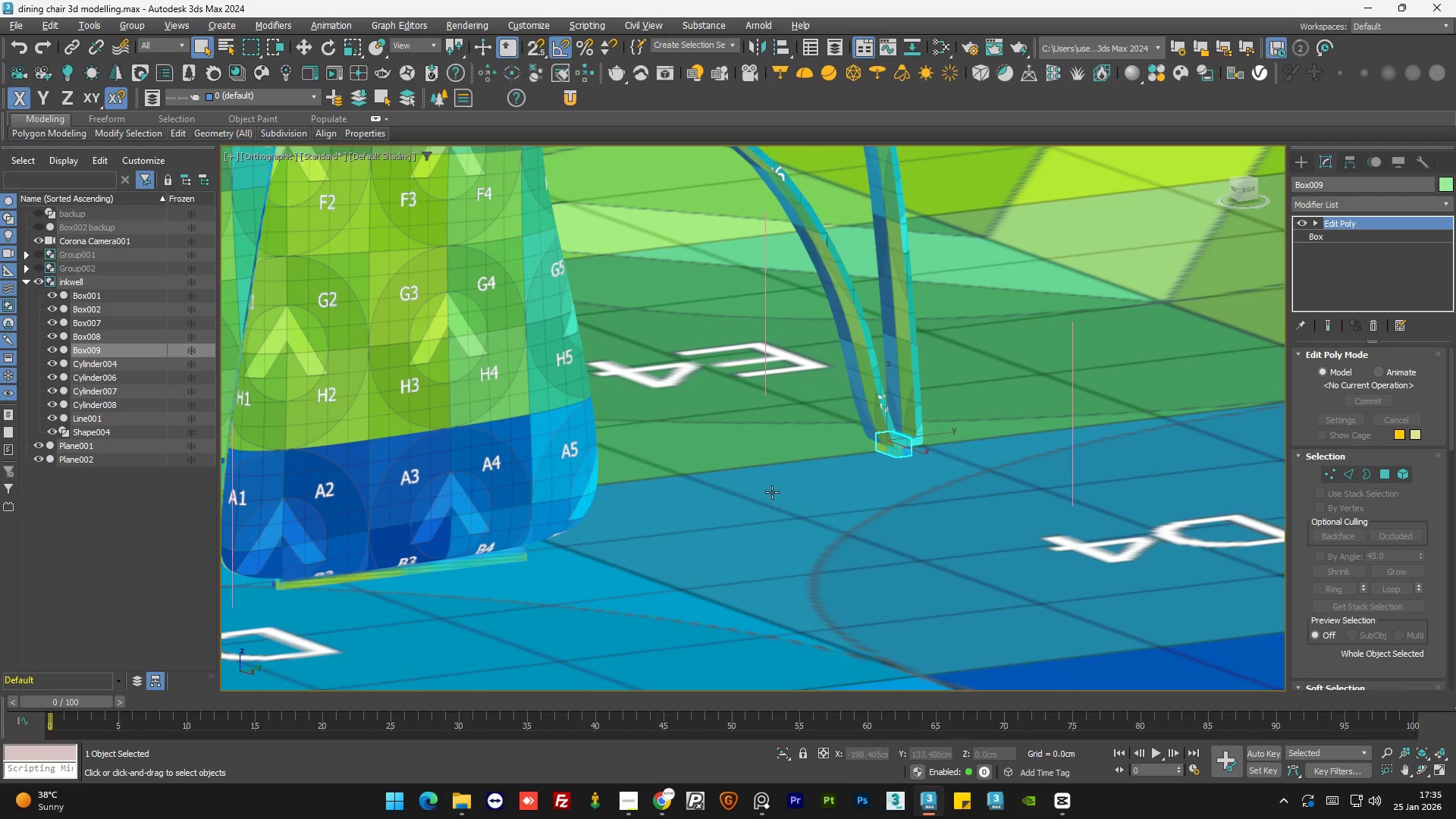 
scroll: coordinate [801, 353], scroll_direction: up, amount: 9.0
 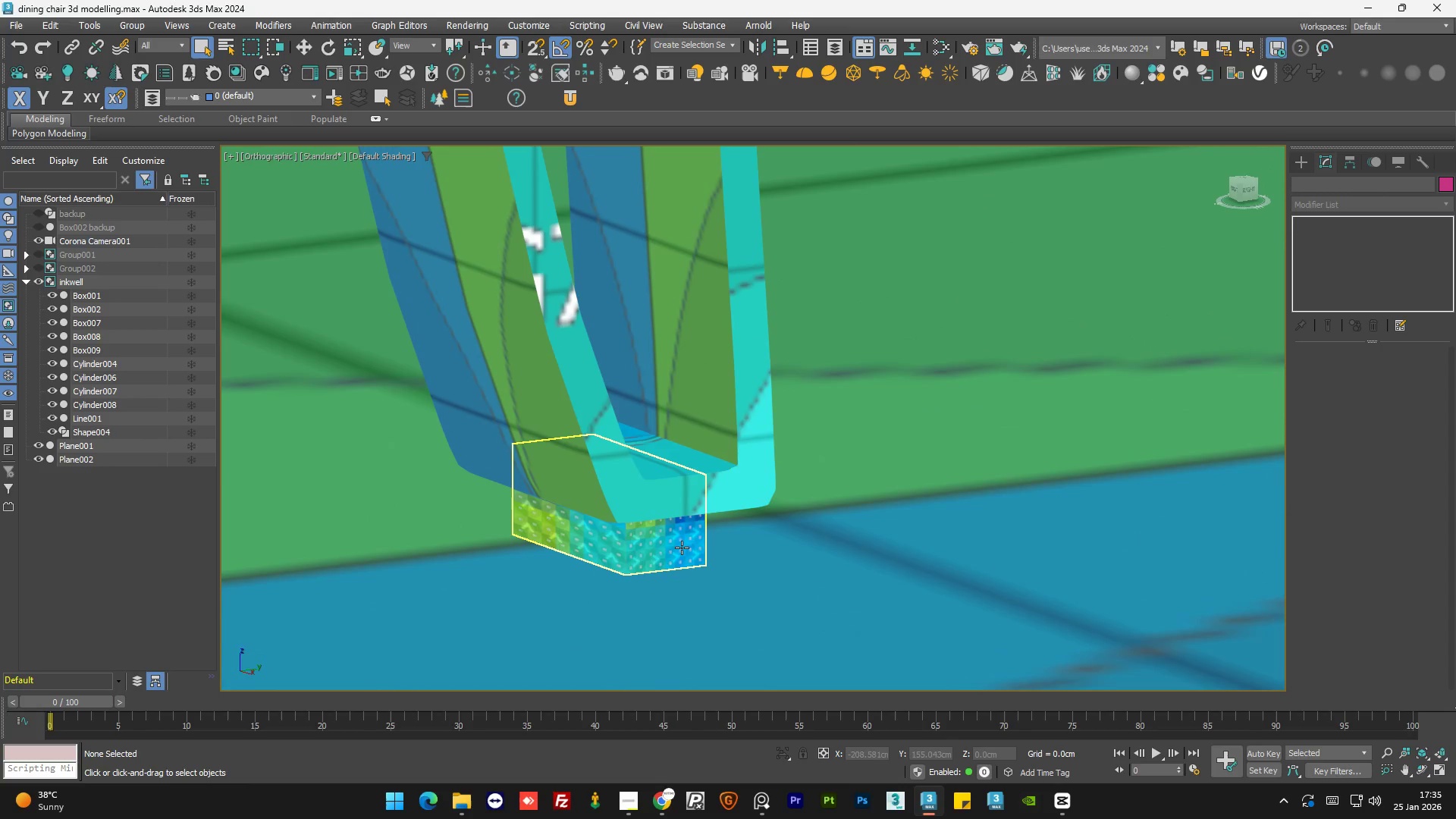 
left_click([682, 548])
 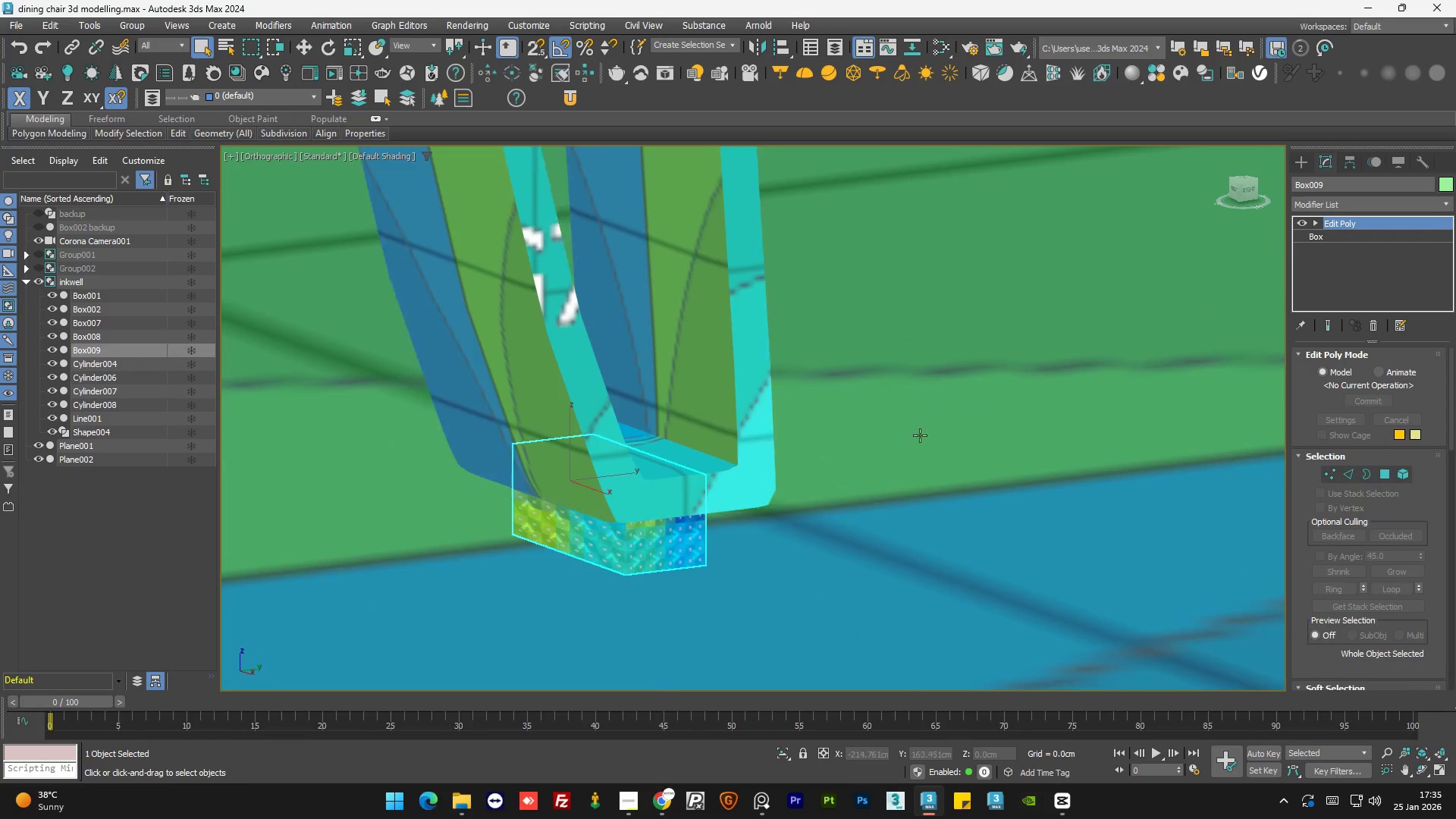 
hold_key(key=AltLeft, duration=0.53)
 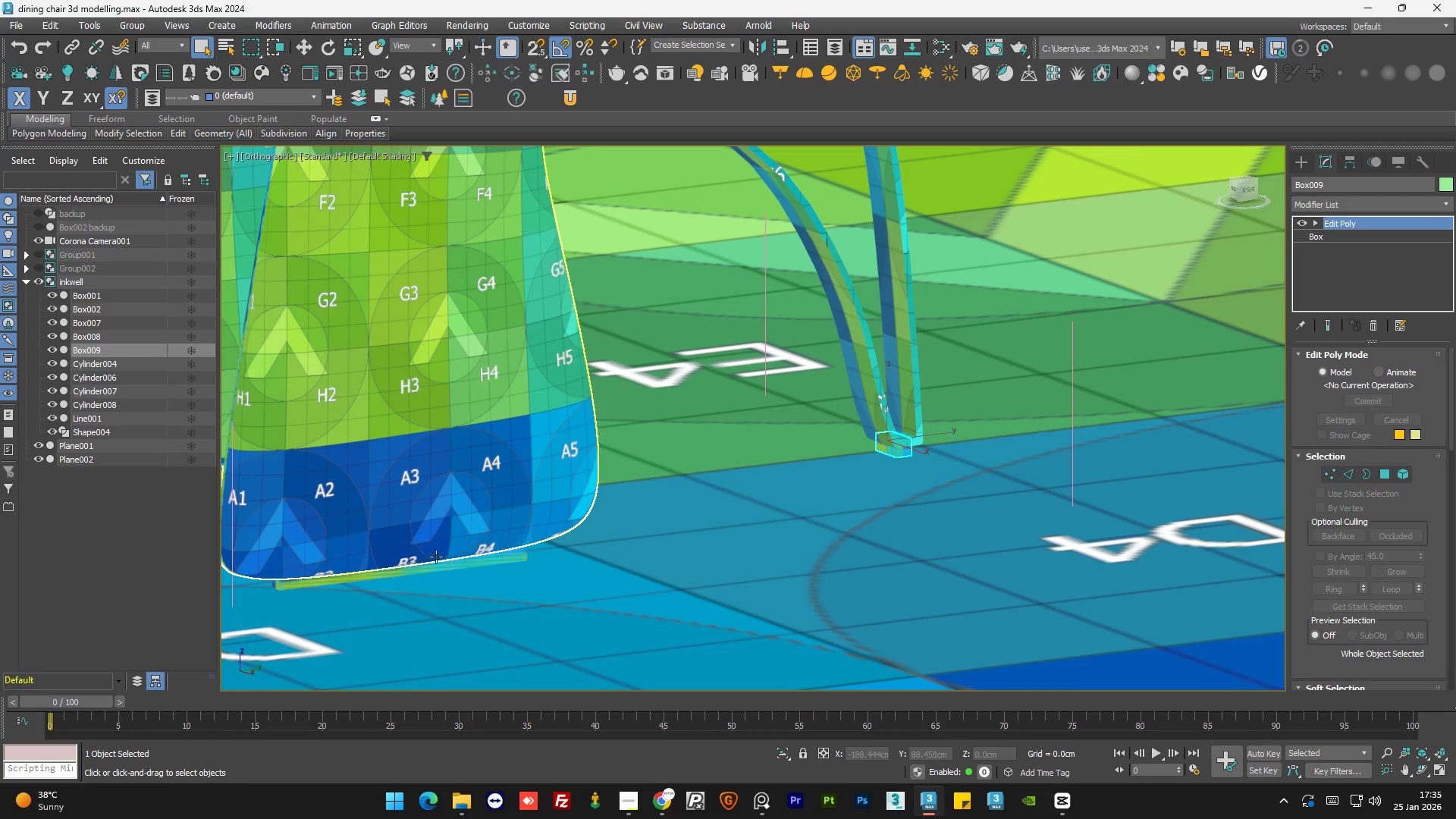 
scroll: coordinate [953, 436], scroll_direction: down, amount: 5.0
 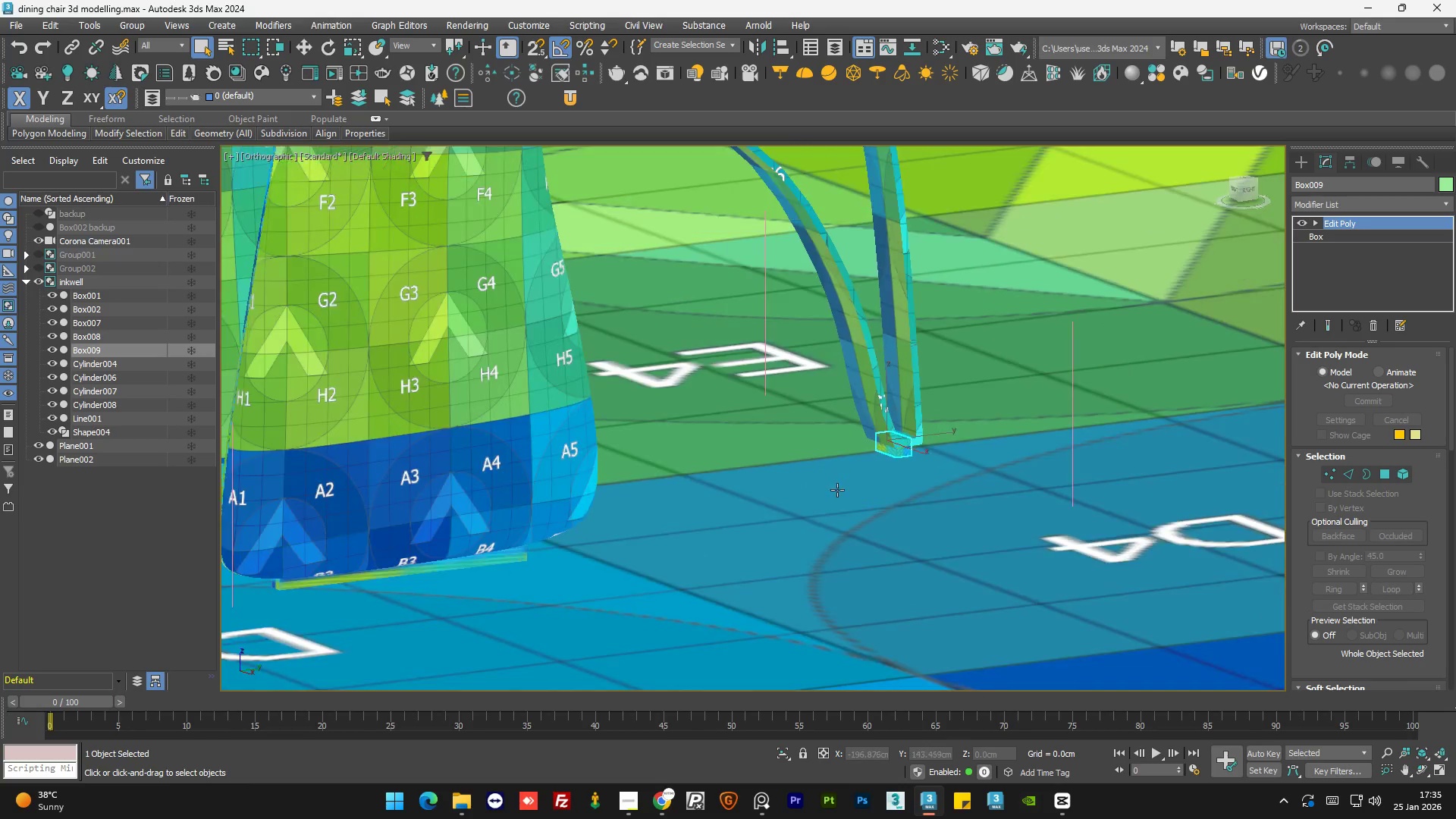 
hold_key(key=ControlLeft, duration=0.92)
left_click([470, 563])
 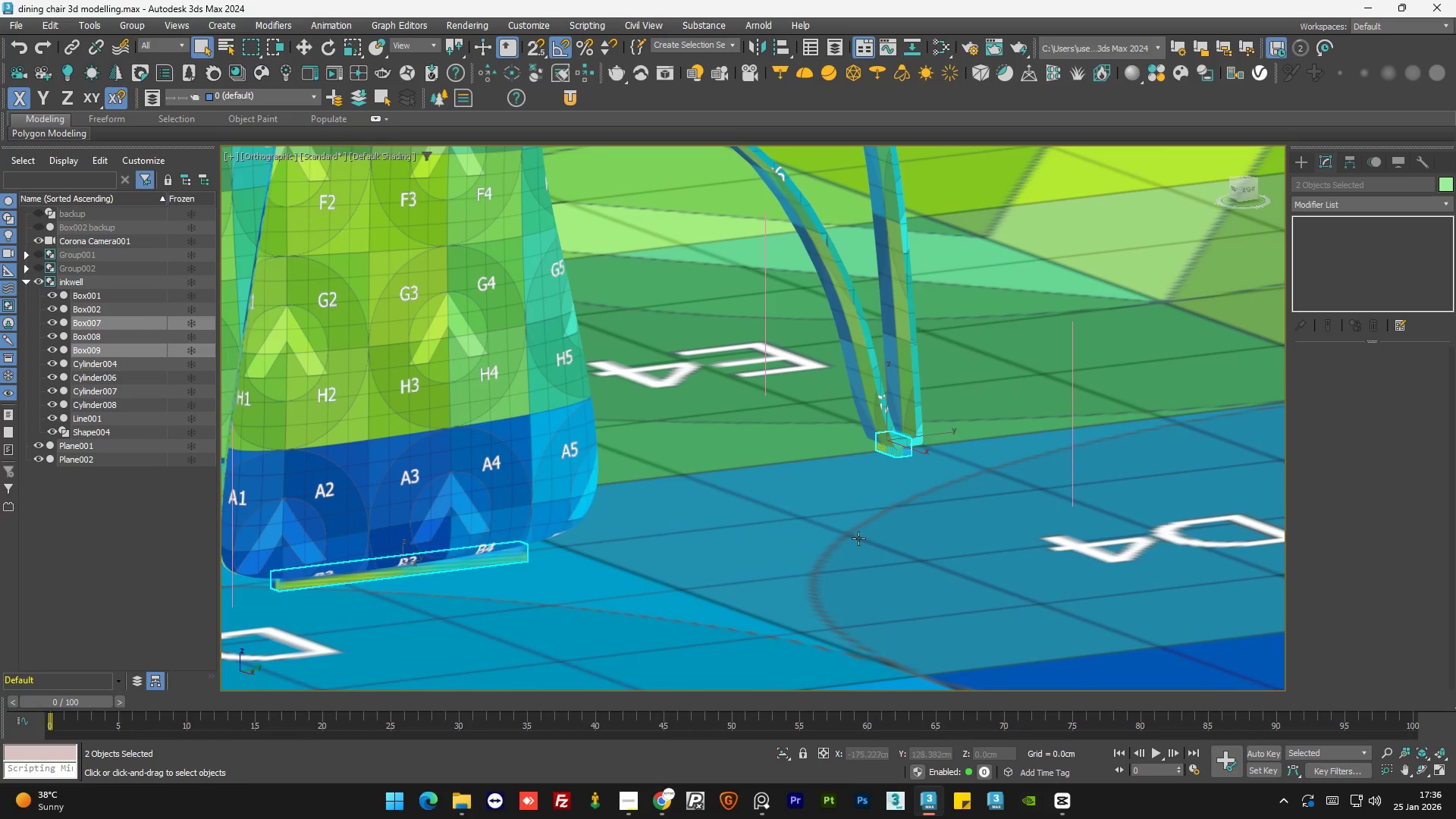 
scroll: coordinate [892, 538], scroll_direction: down, amount: 2.0
 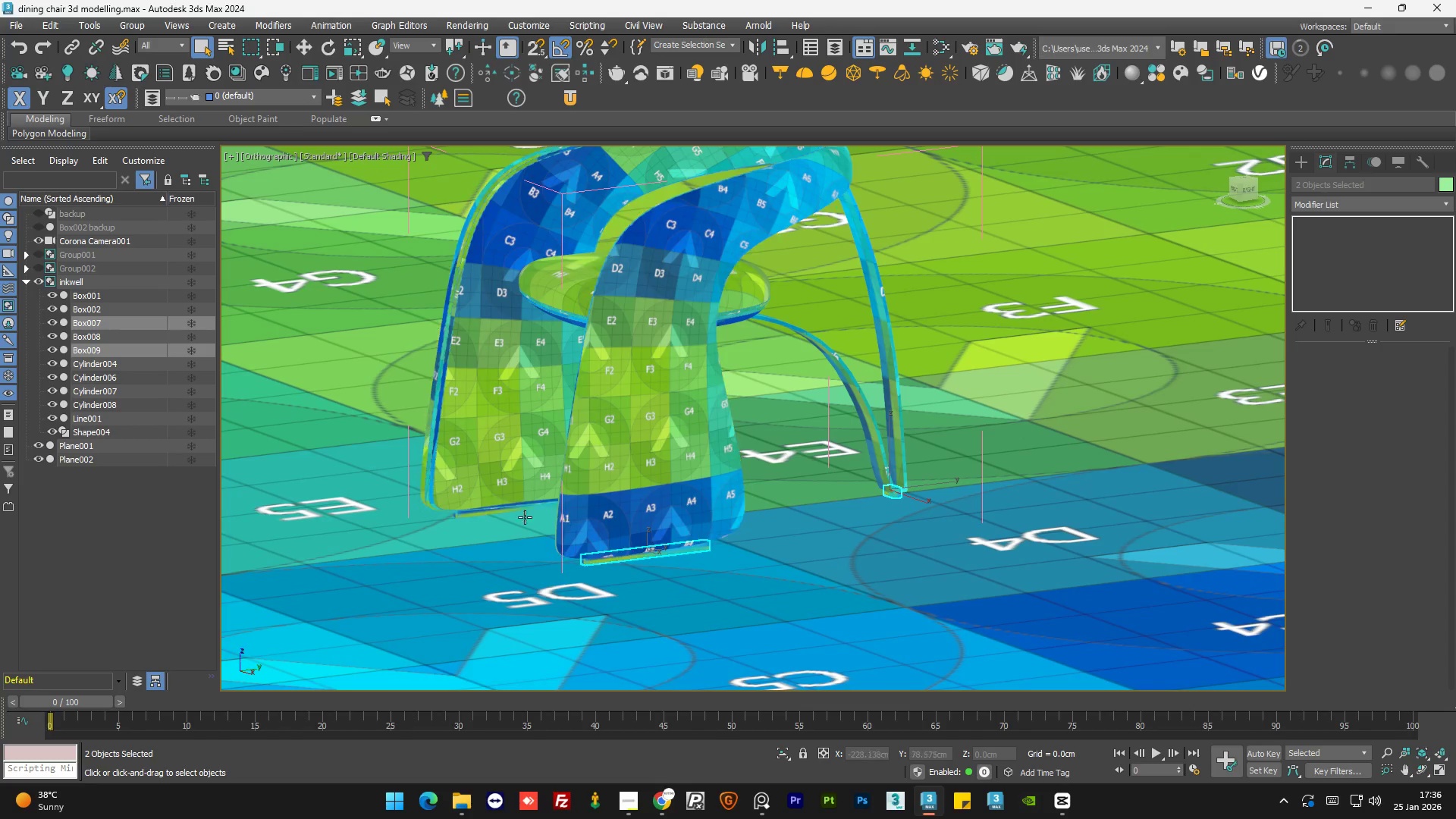 
hold_key(key=ControlLeft, duration=0.44)
left_click([476, 510])
 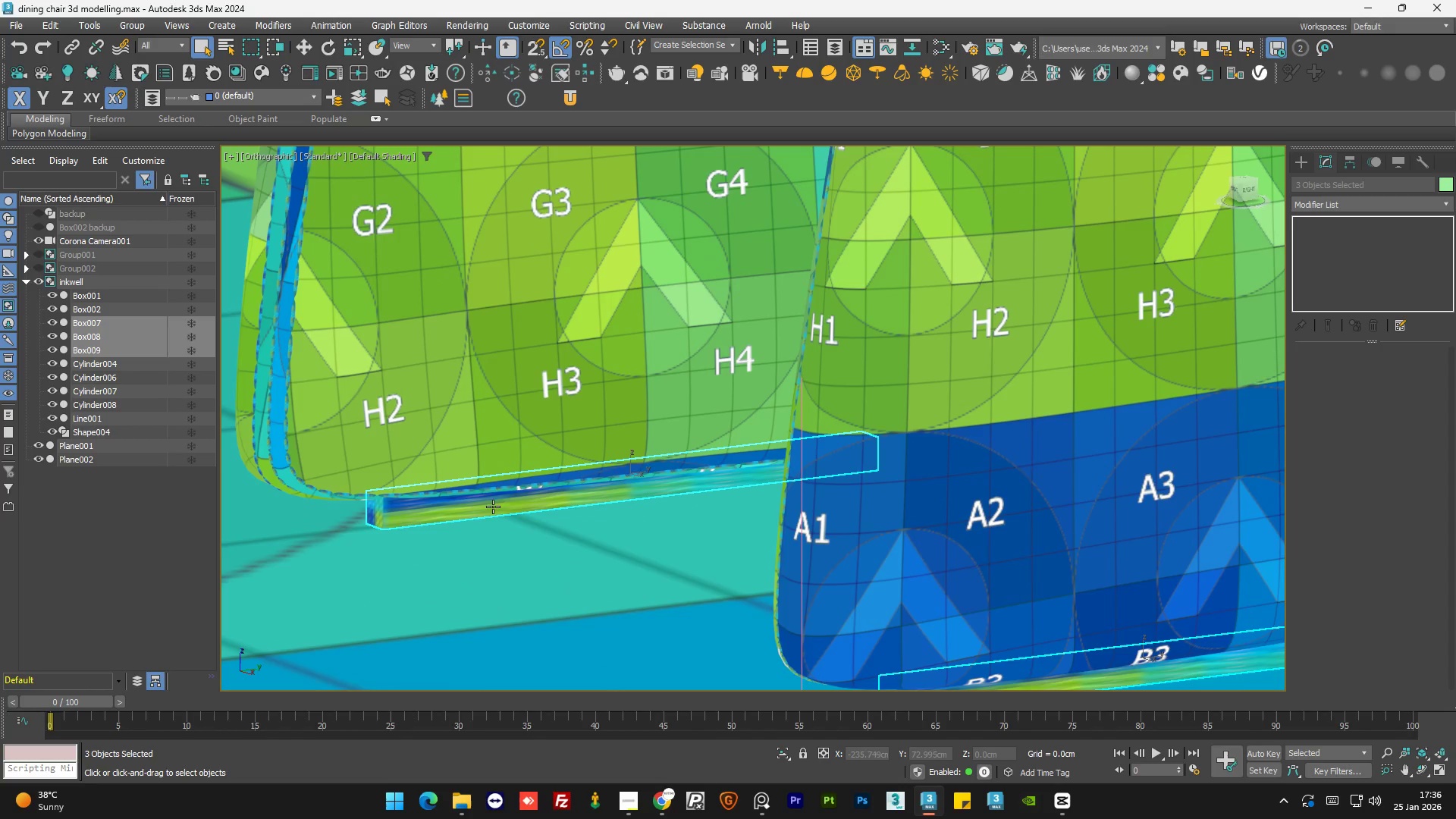 
scroll: coordinate [474, 510], scroll_direction: up, amount: 4.0
 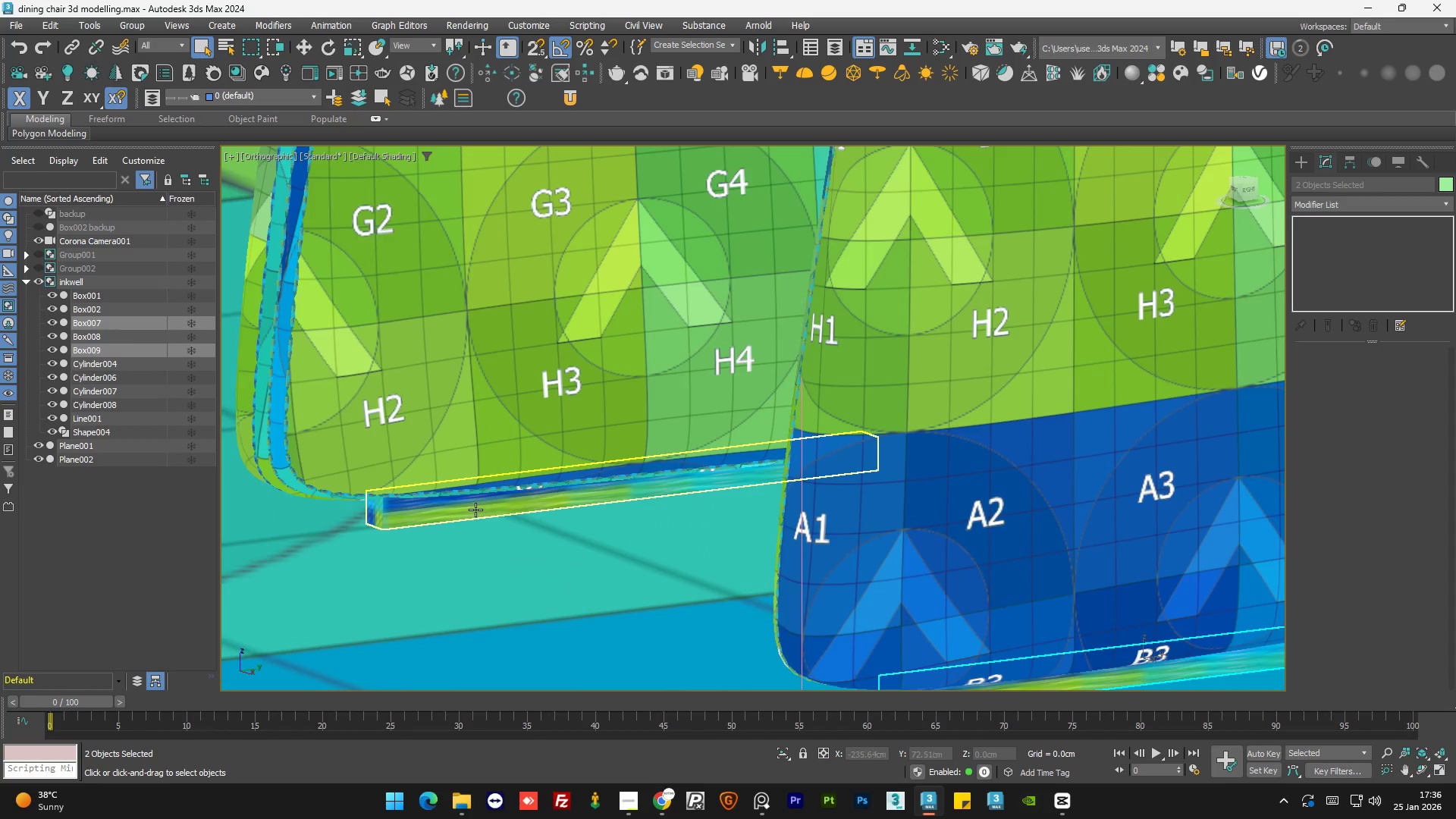 
key(Alt+Q)
 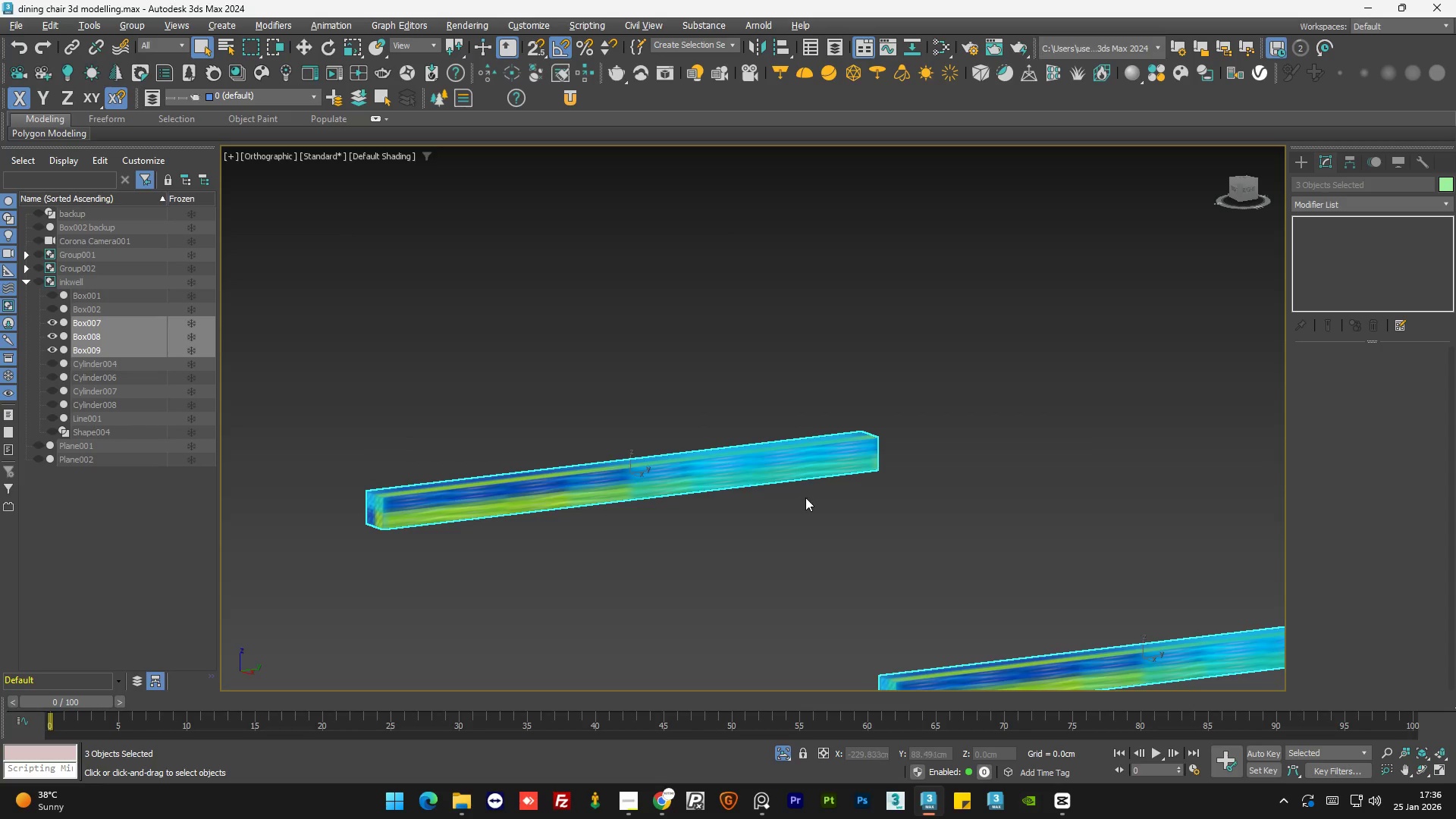 
scroll: coordinate [645, 515], scroll_direction: down, amount: 5.0
 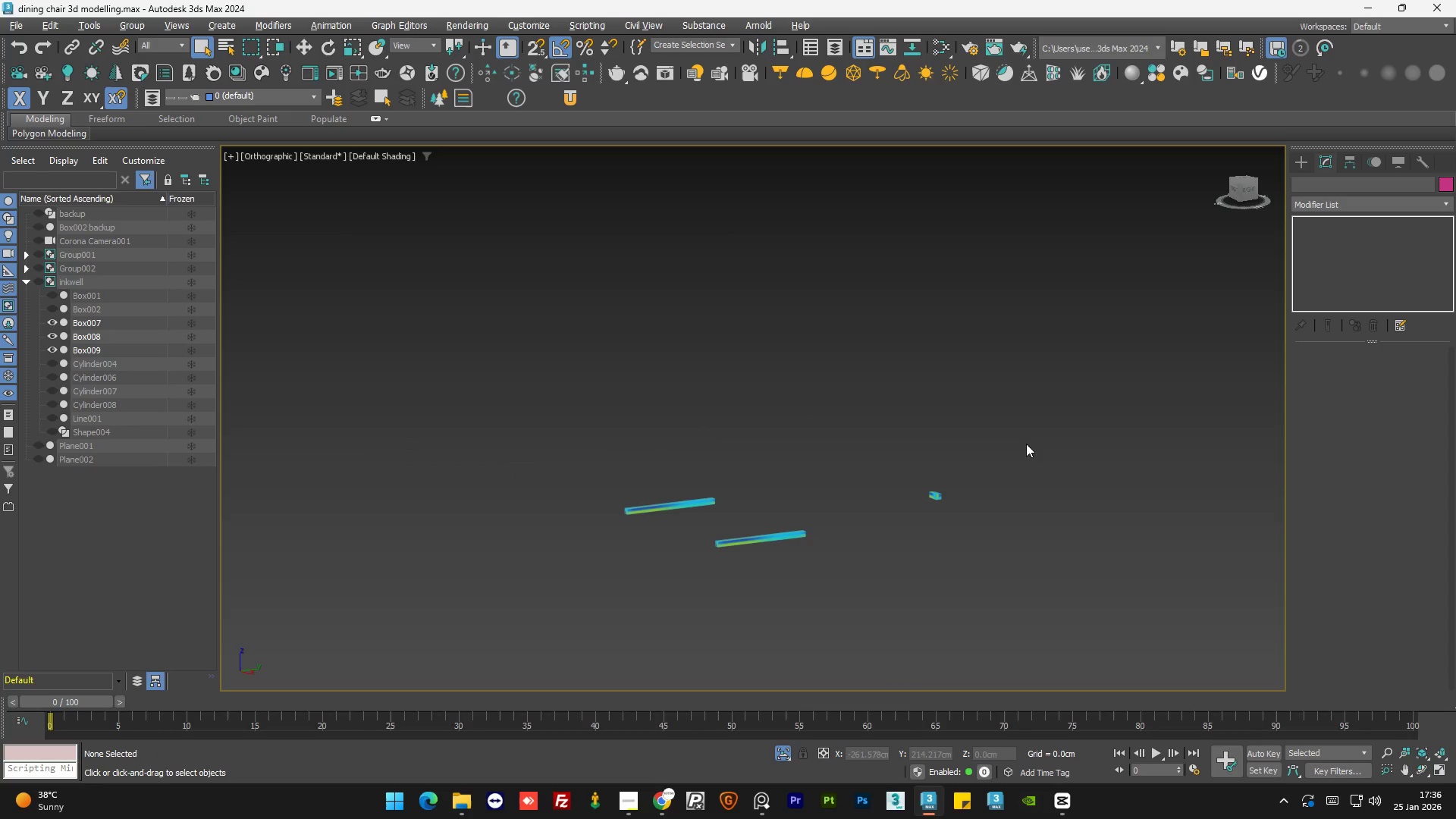 
left_click_drag(start_coordinate=[1021, 441], to_coordinate=[530, 633])
 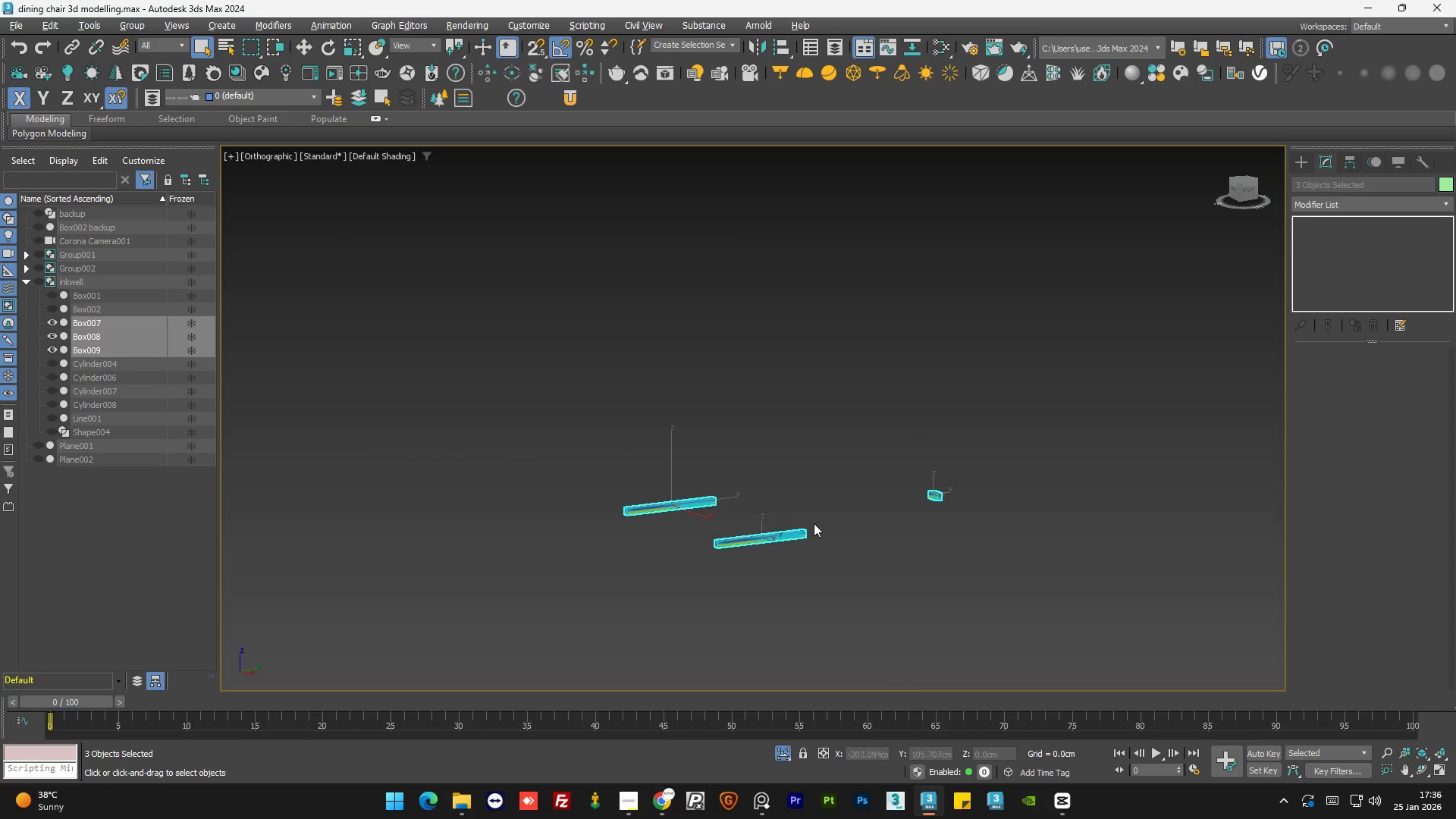 
scroll: coordinate [774, 544], scroll_direction: up, amount: 5.0
 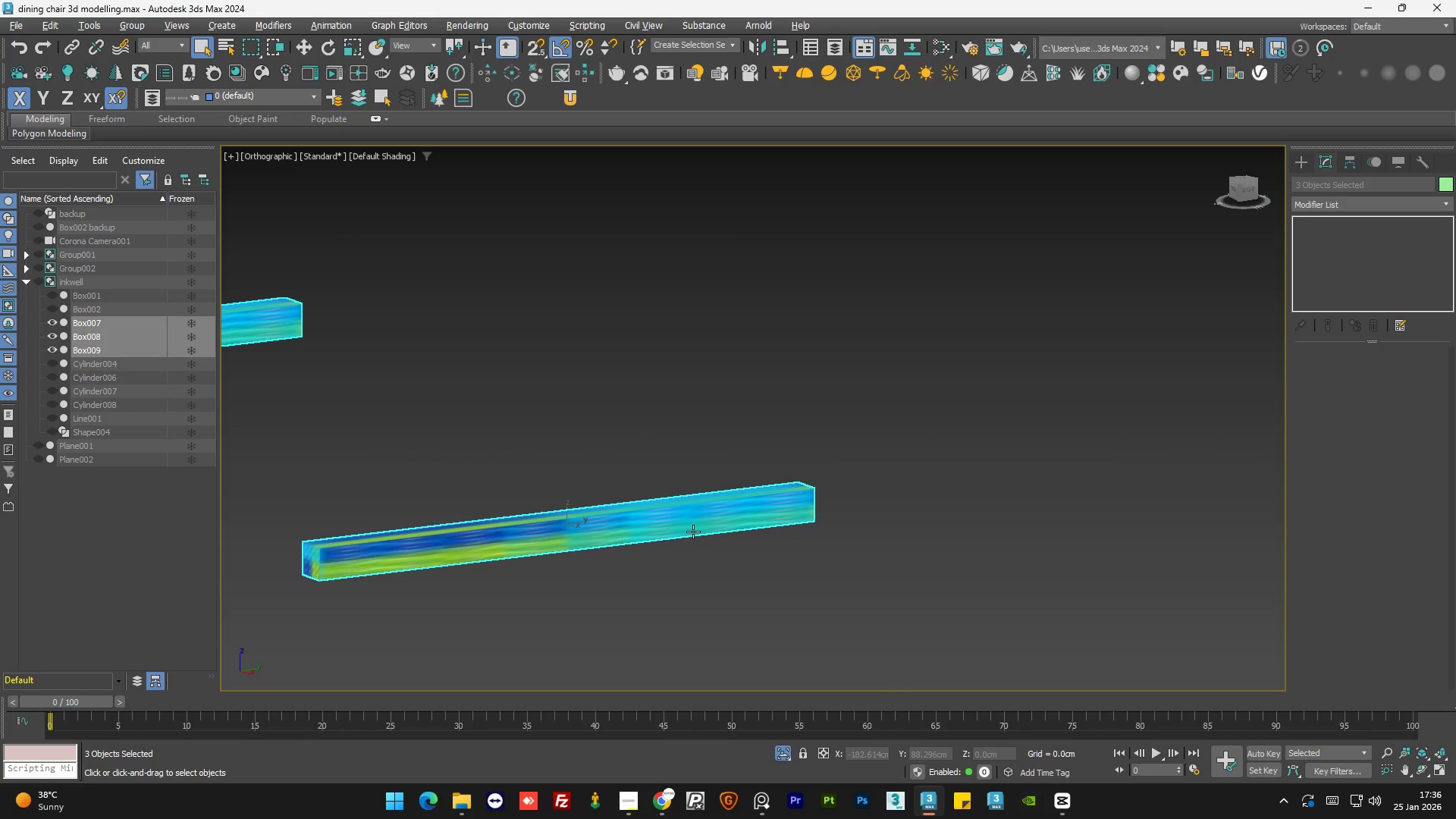 
scroll: coordinate [821, 541], scroll_direction: down, amount: 3.0
 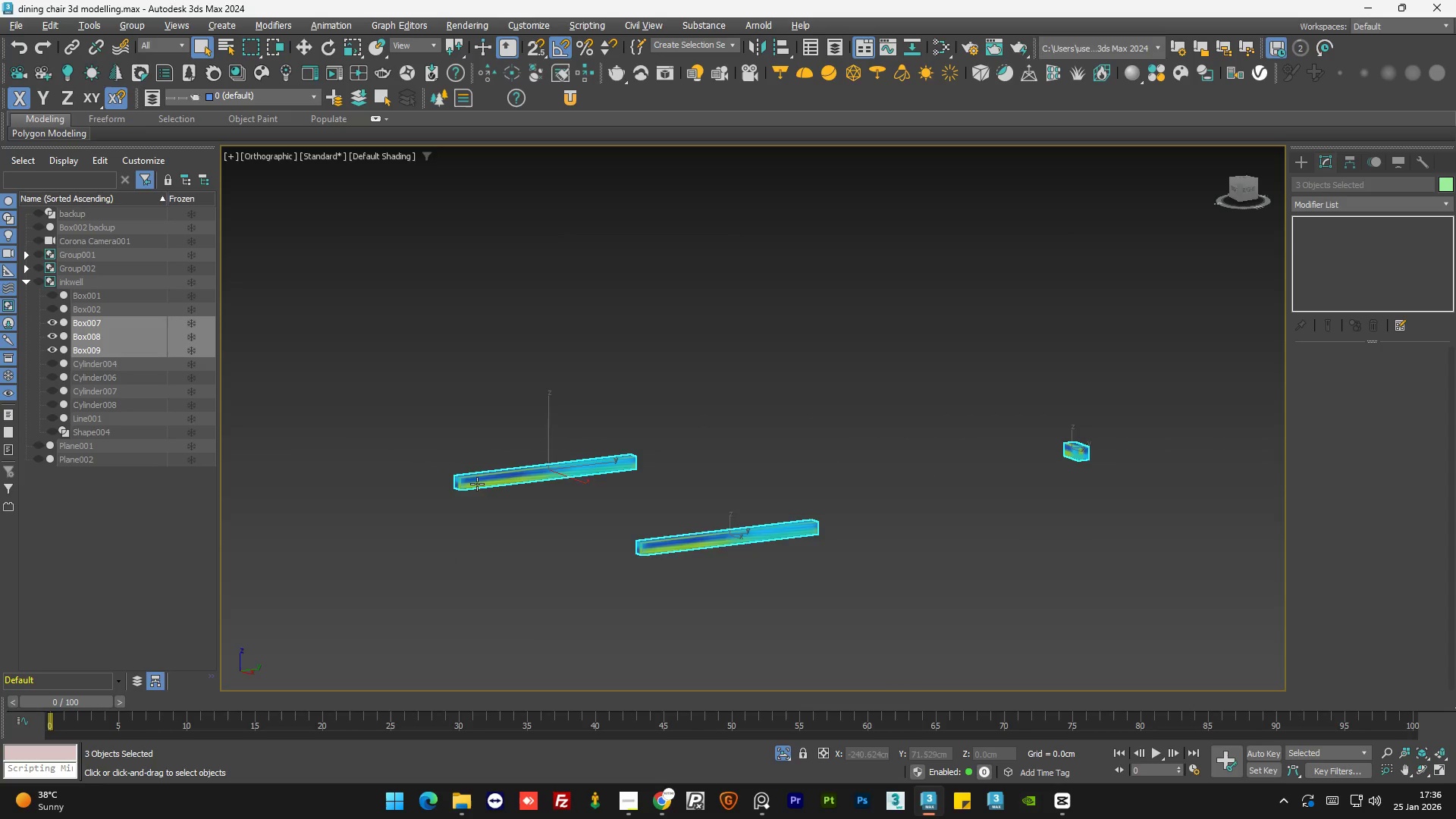 
scroll: coordinate [431, 475], scroll_direction: up, amount: 8.0
 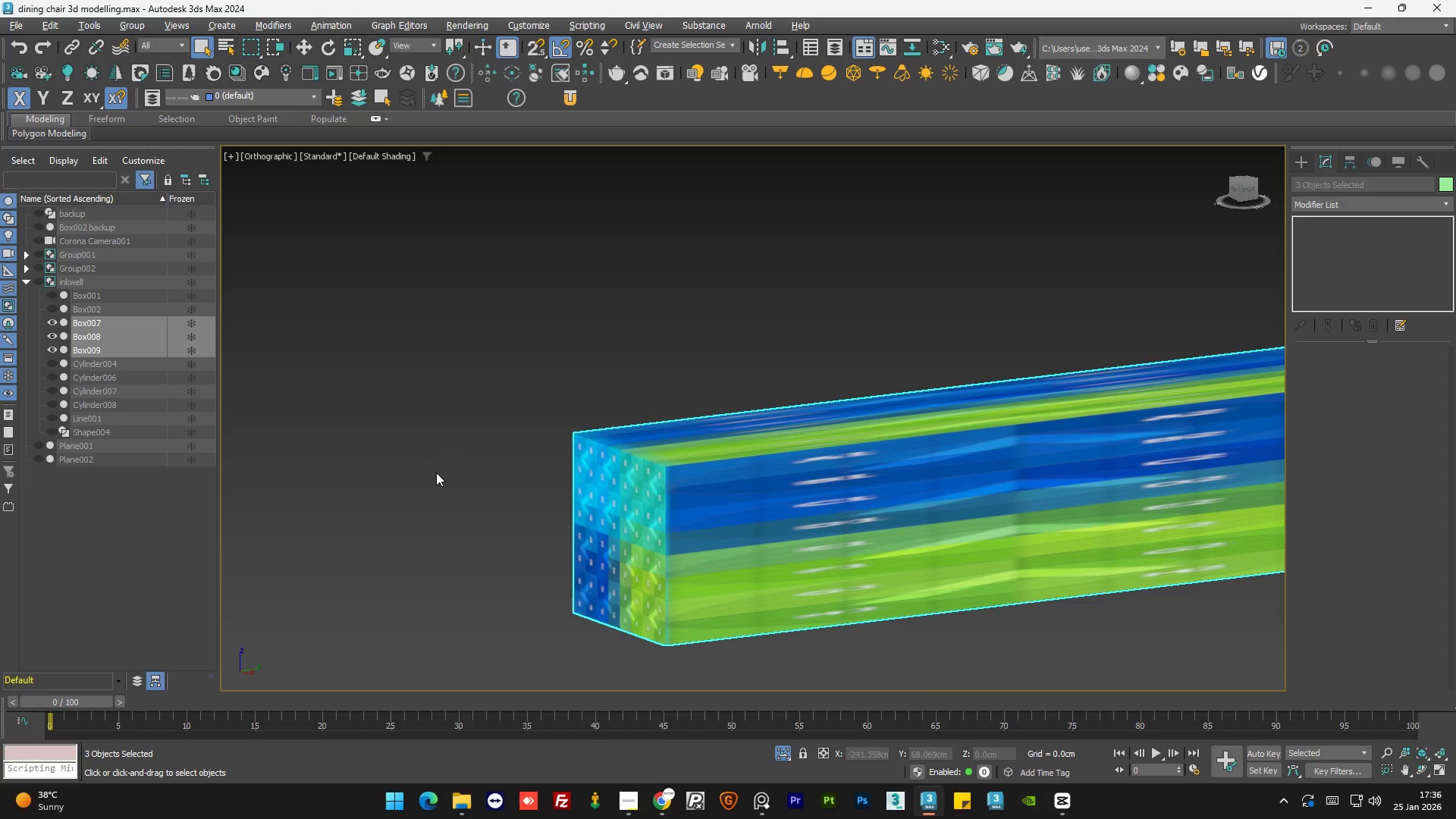 
left_click([651, 577])
 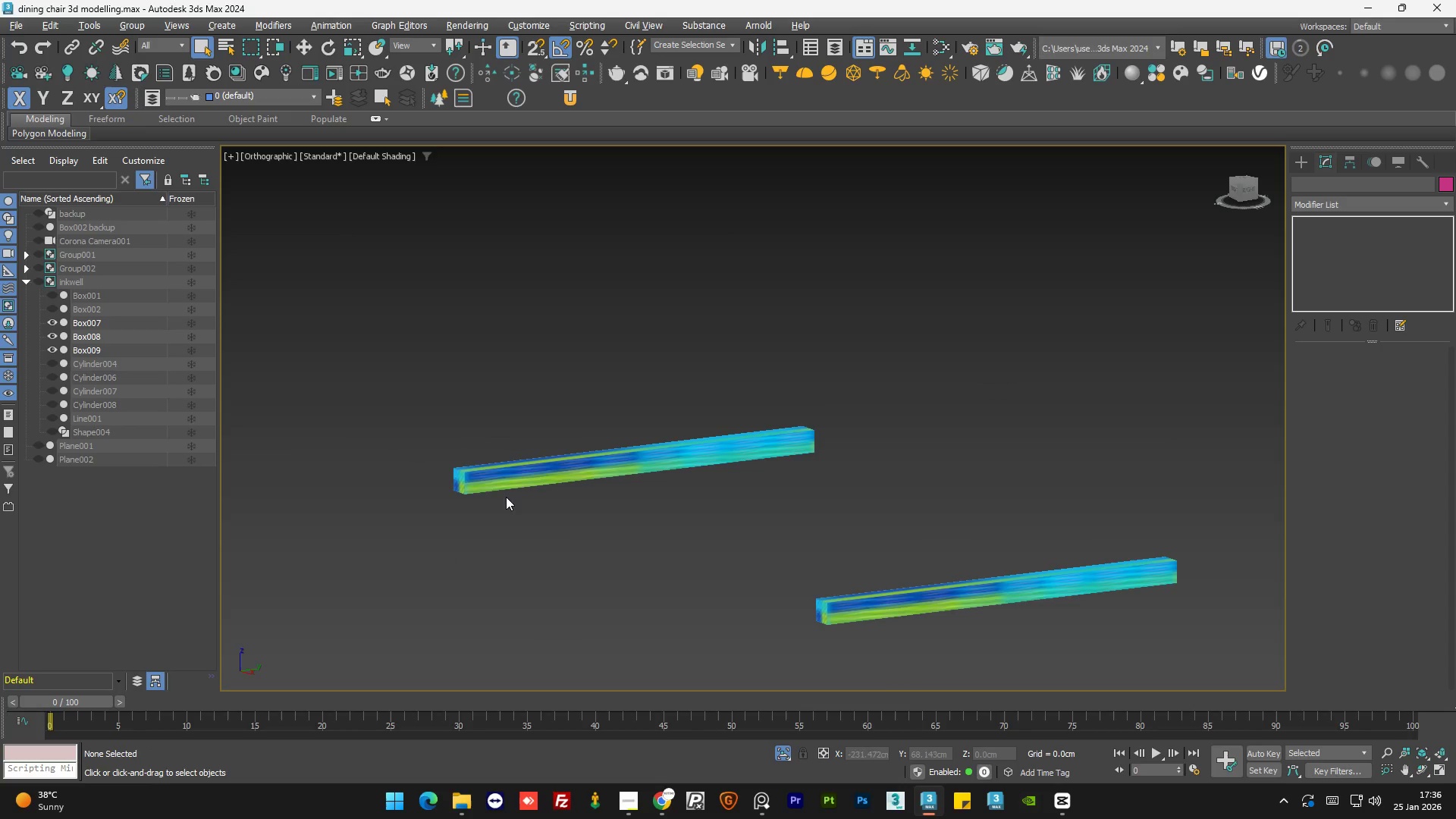 
scroll: coordinate [436, 472], scroll_direction: down, amount: 6.0
 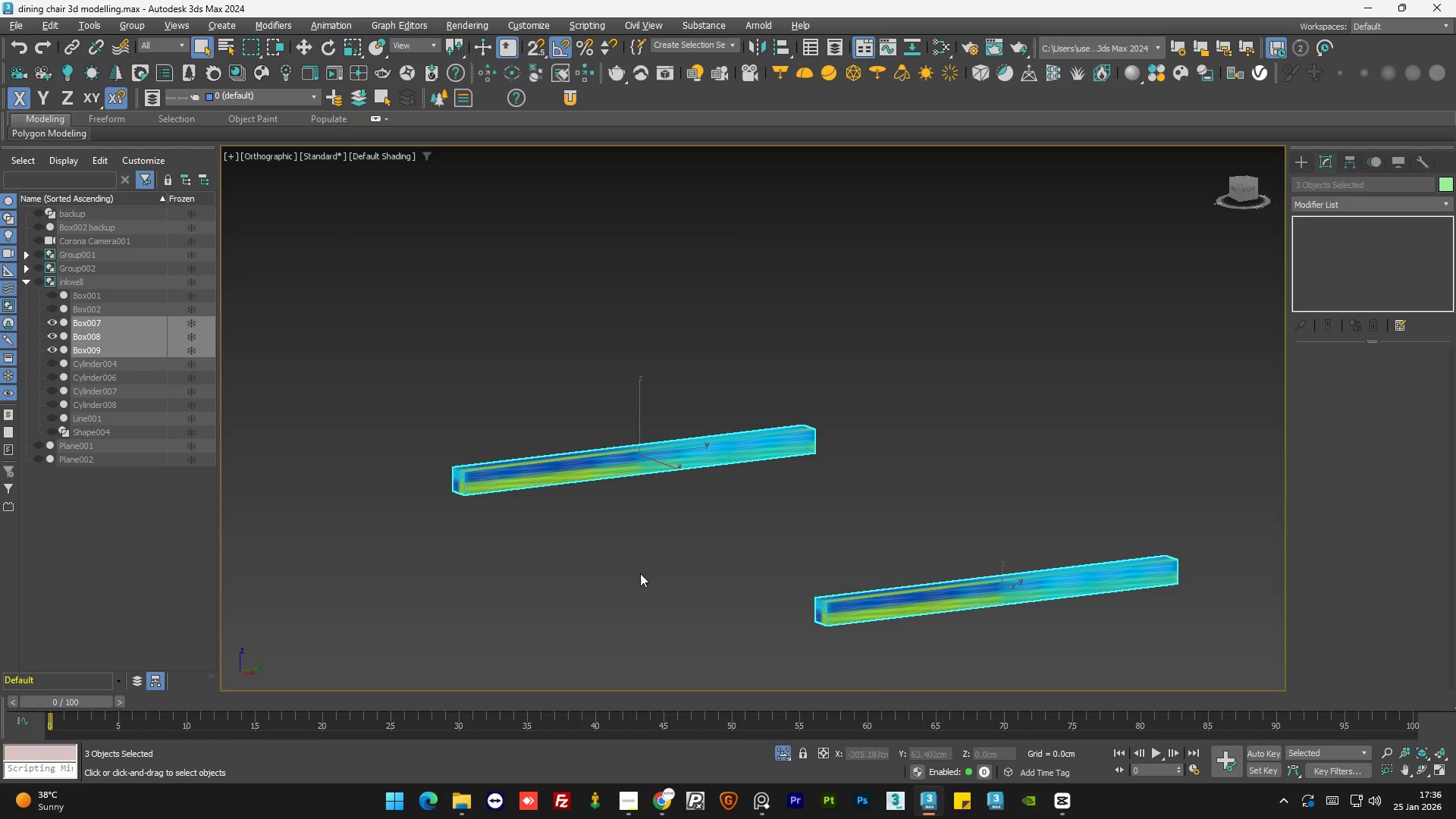 
hold_key(key=AltLeft, duration=0.8)
 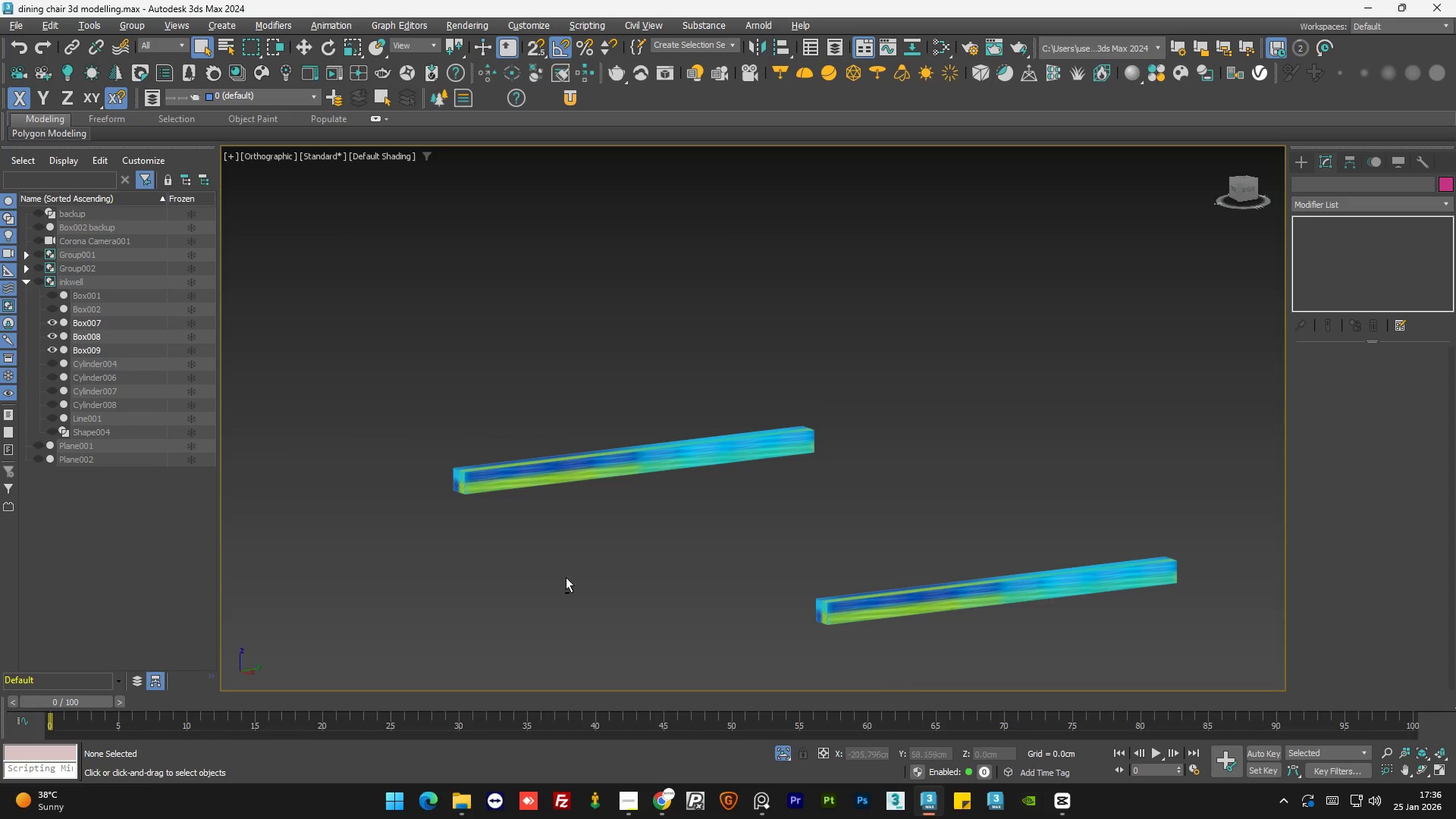 
hold_key(key=AltLeft, duration=0.61)
 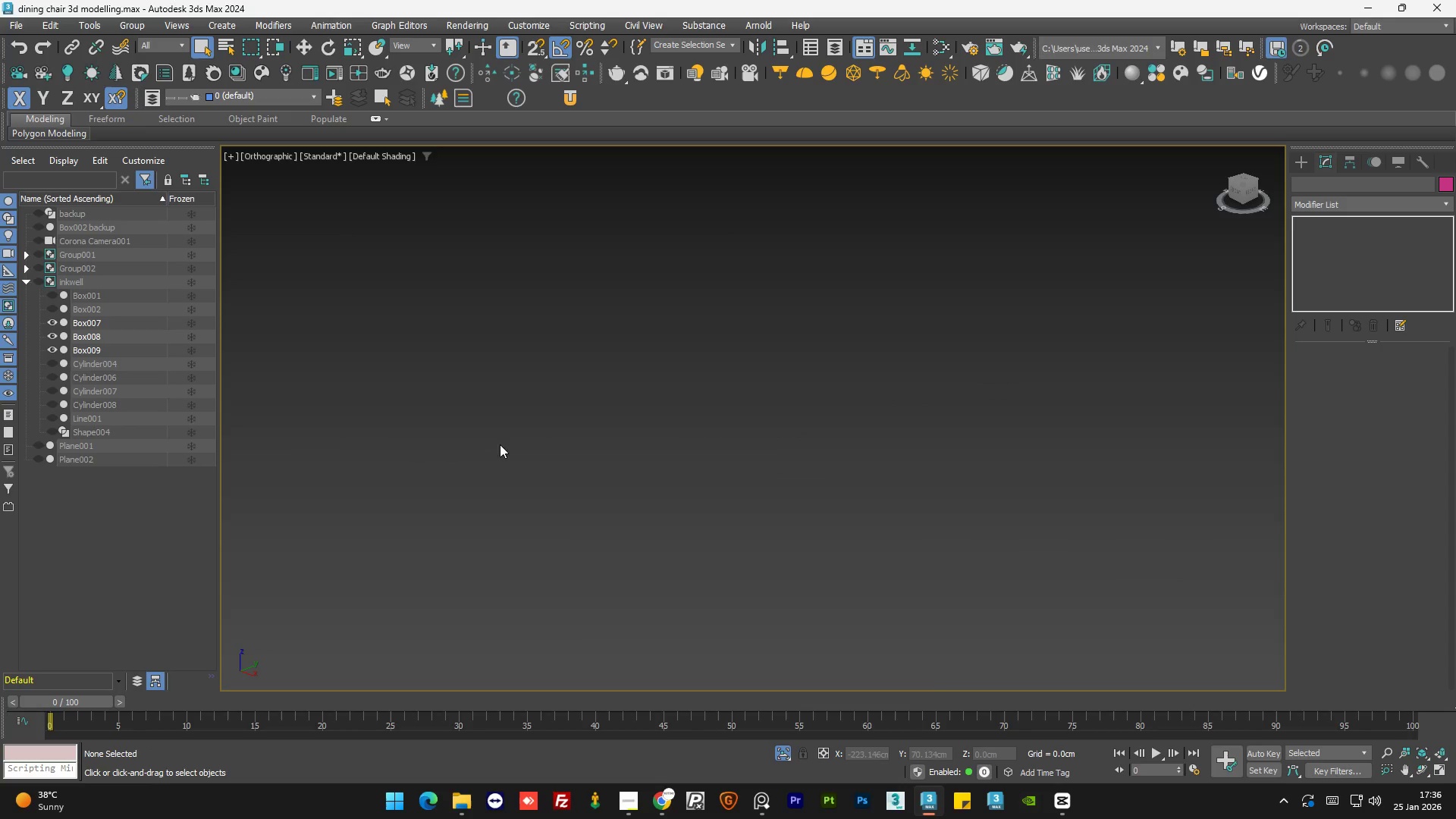 
hold_key(key=AltLeft, duration=0.56)
 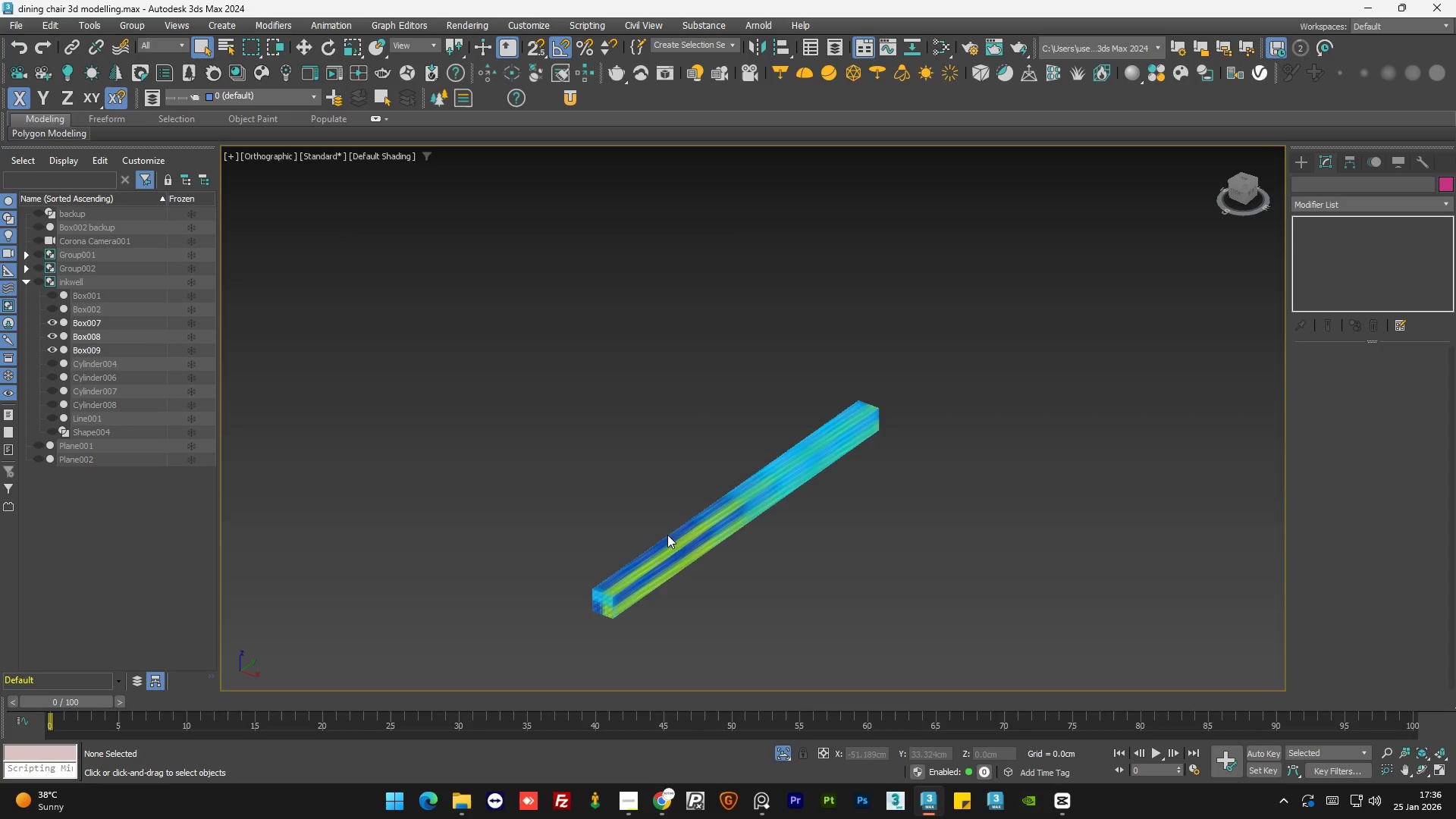 
scroll: coordinate [502, 431], scroll_direction: down, amount: 6.0
 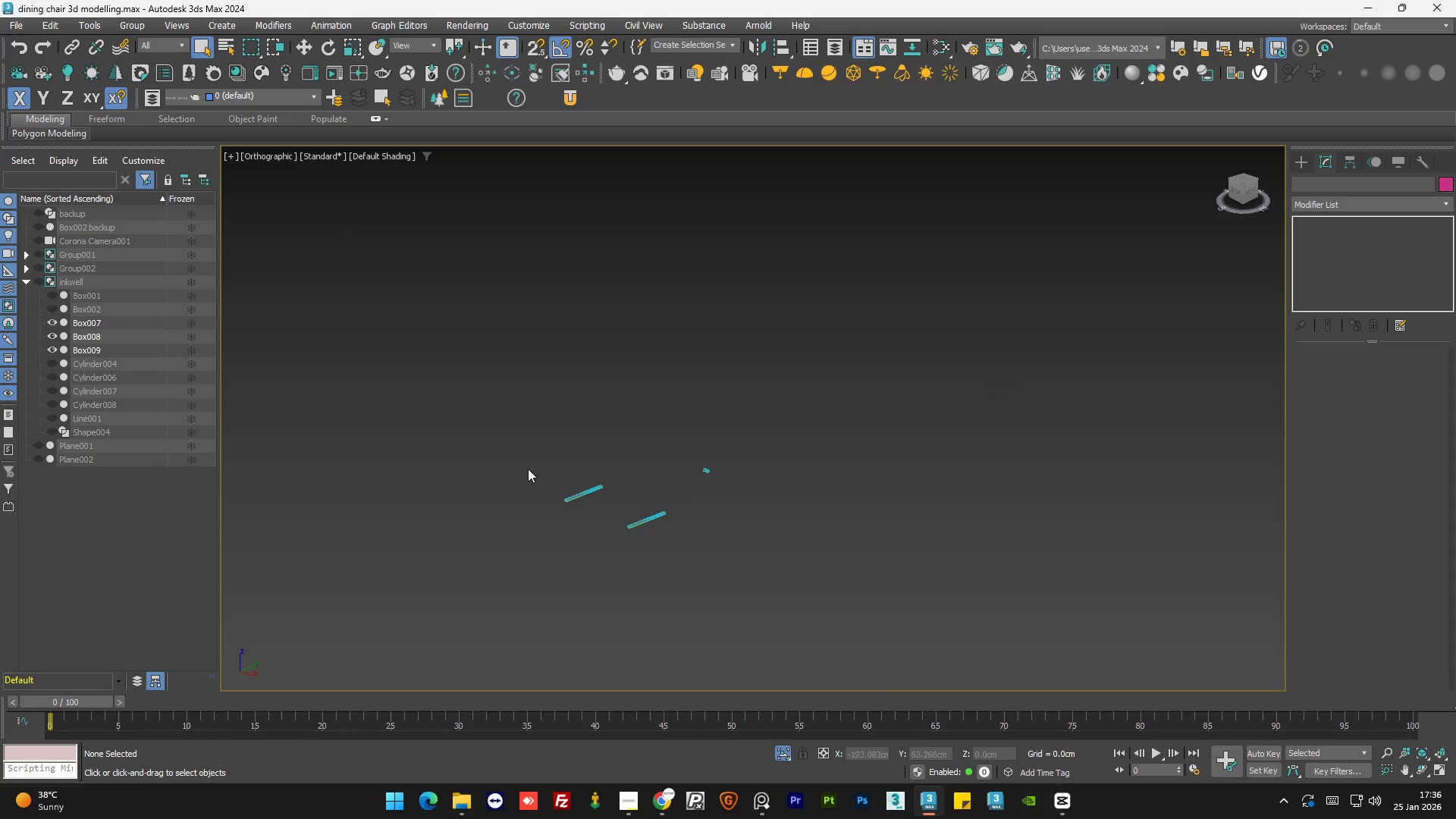 
scroll: coordinate [667, 534], scroll_direction: up, amount: 7.0
 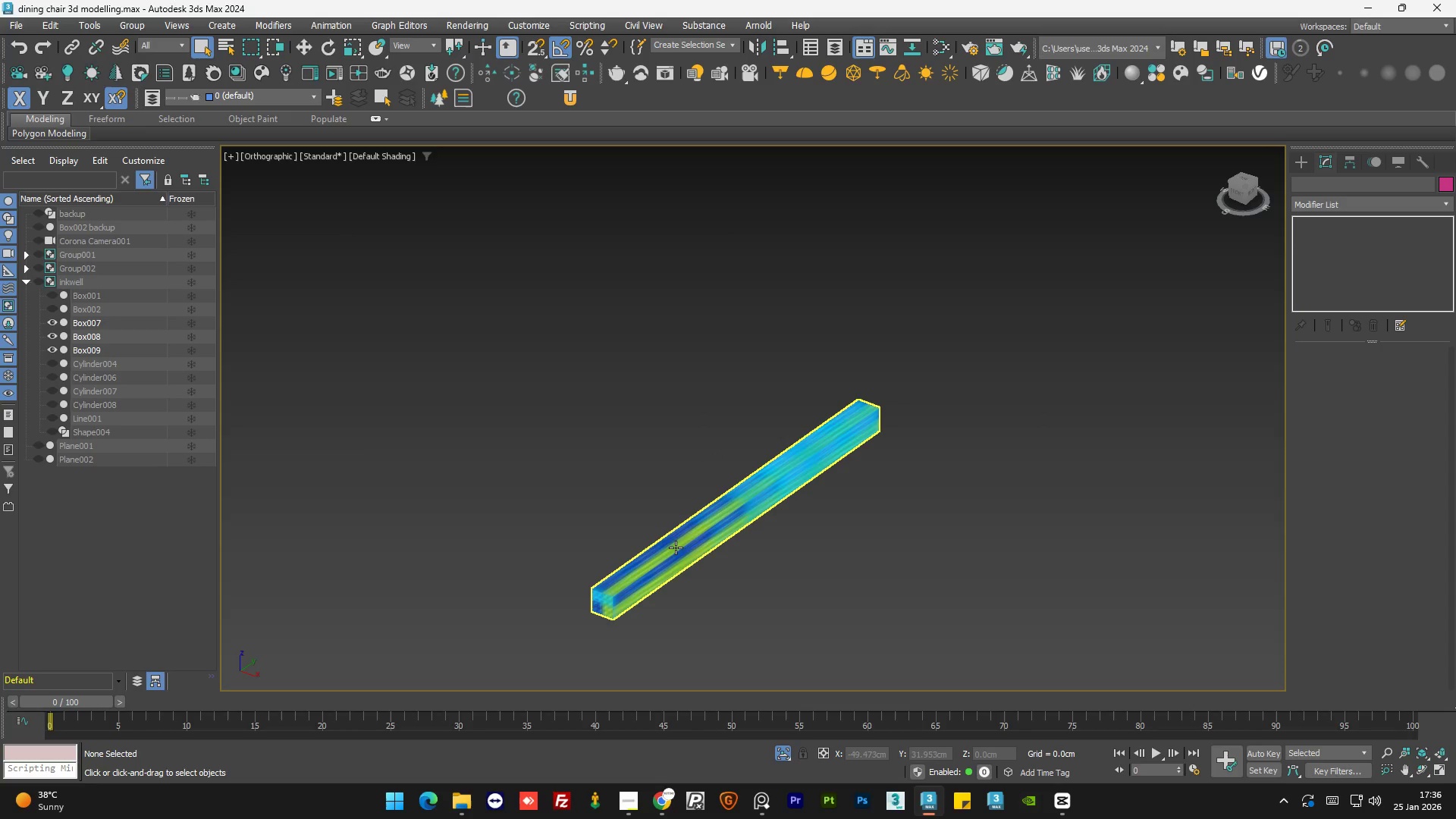 
left_click([676, 548])
 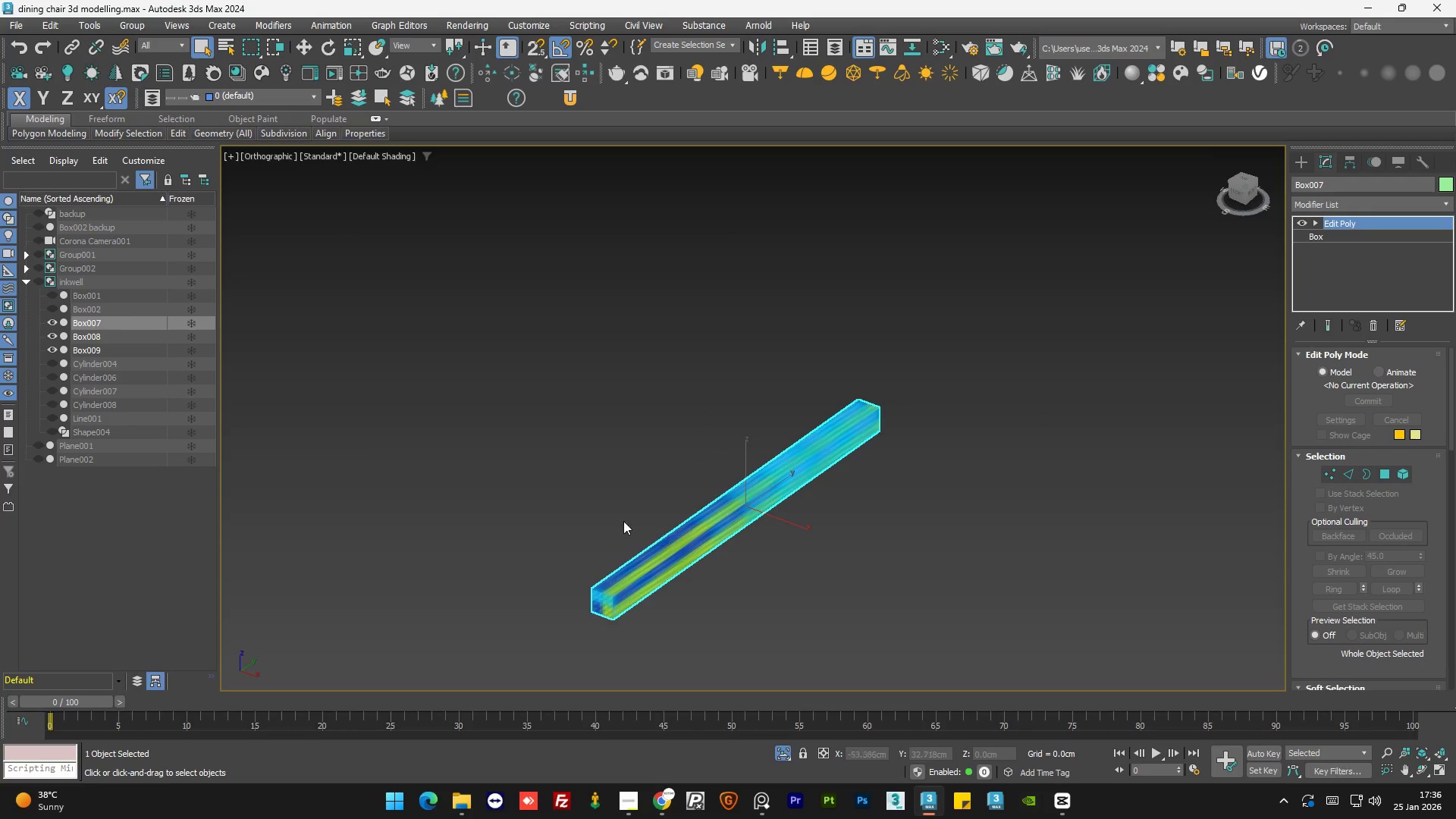 
scroll: coordinate [690, 538], scroll_direction: down, amount: 2.0
 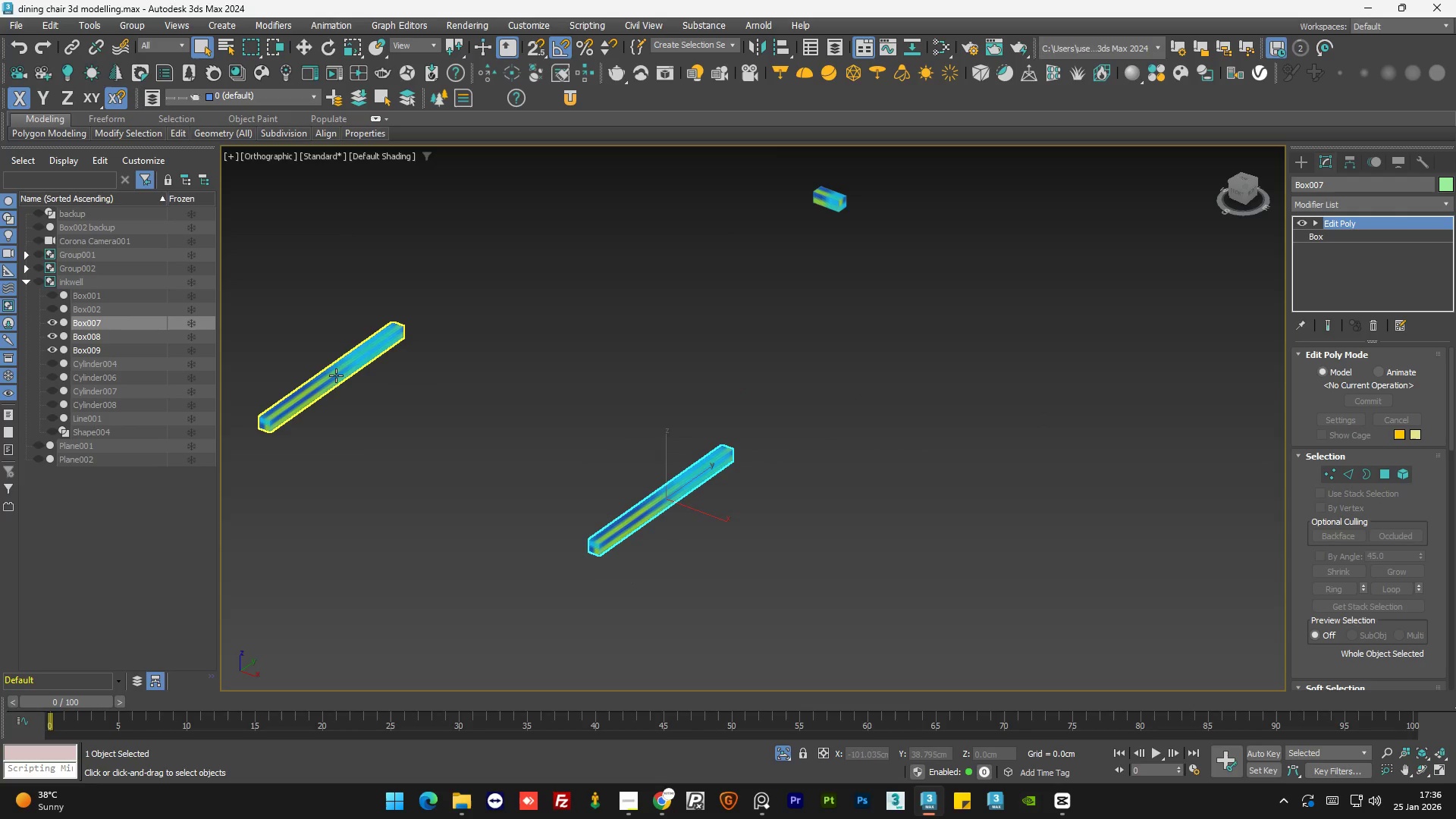 
left_click([336, 375])
 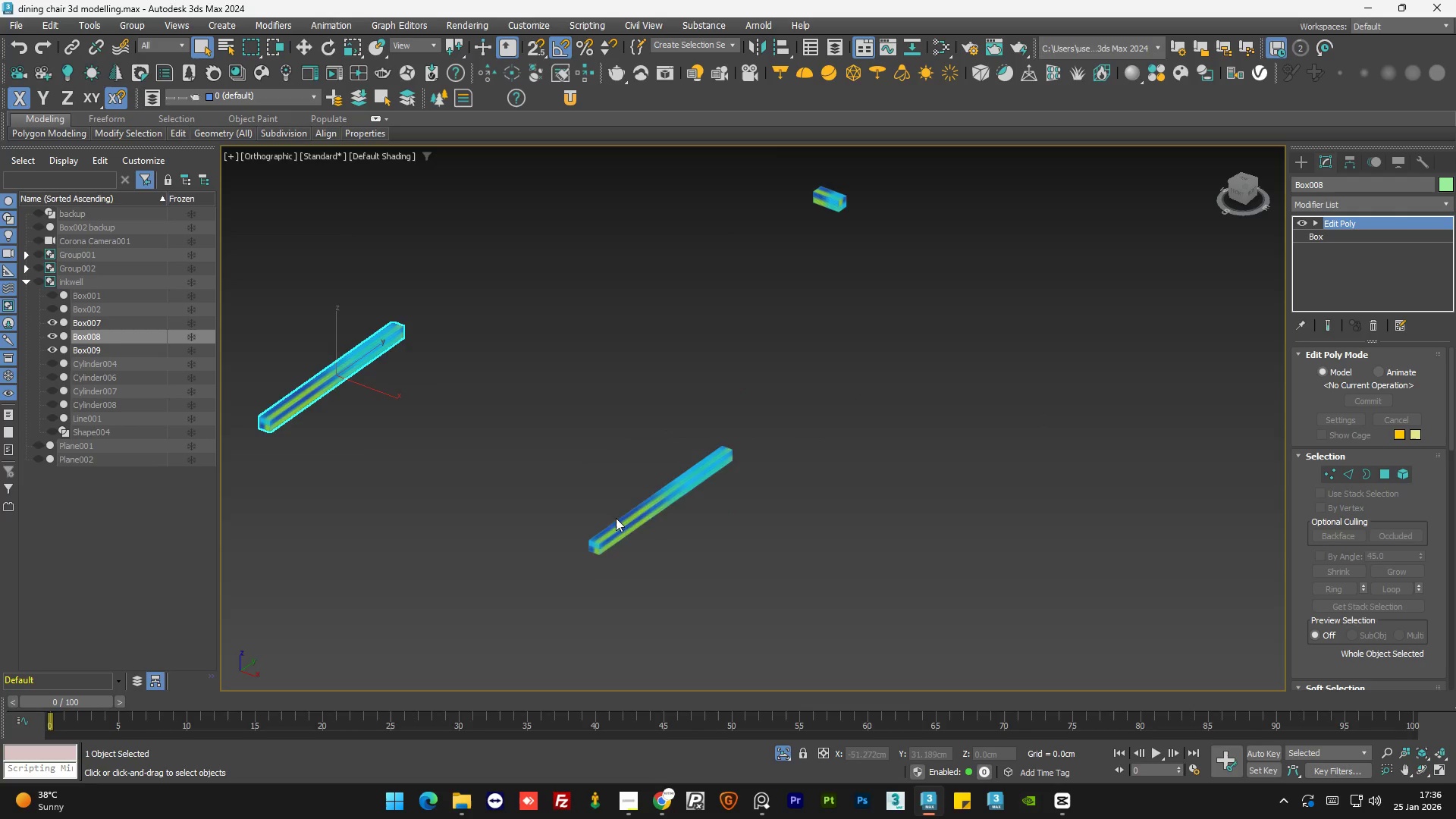 
left_click([582, 488])
 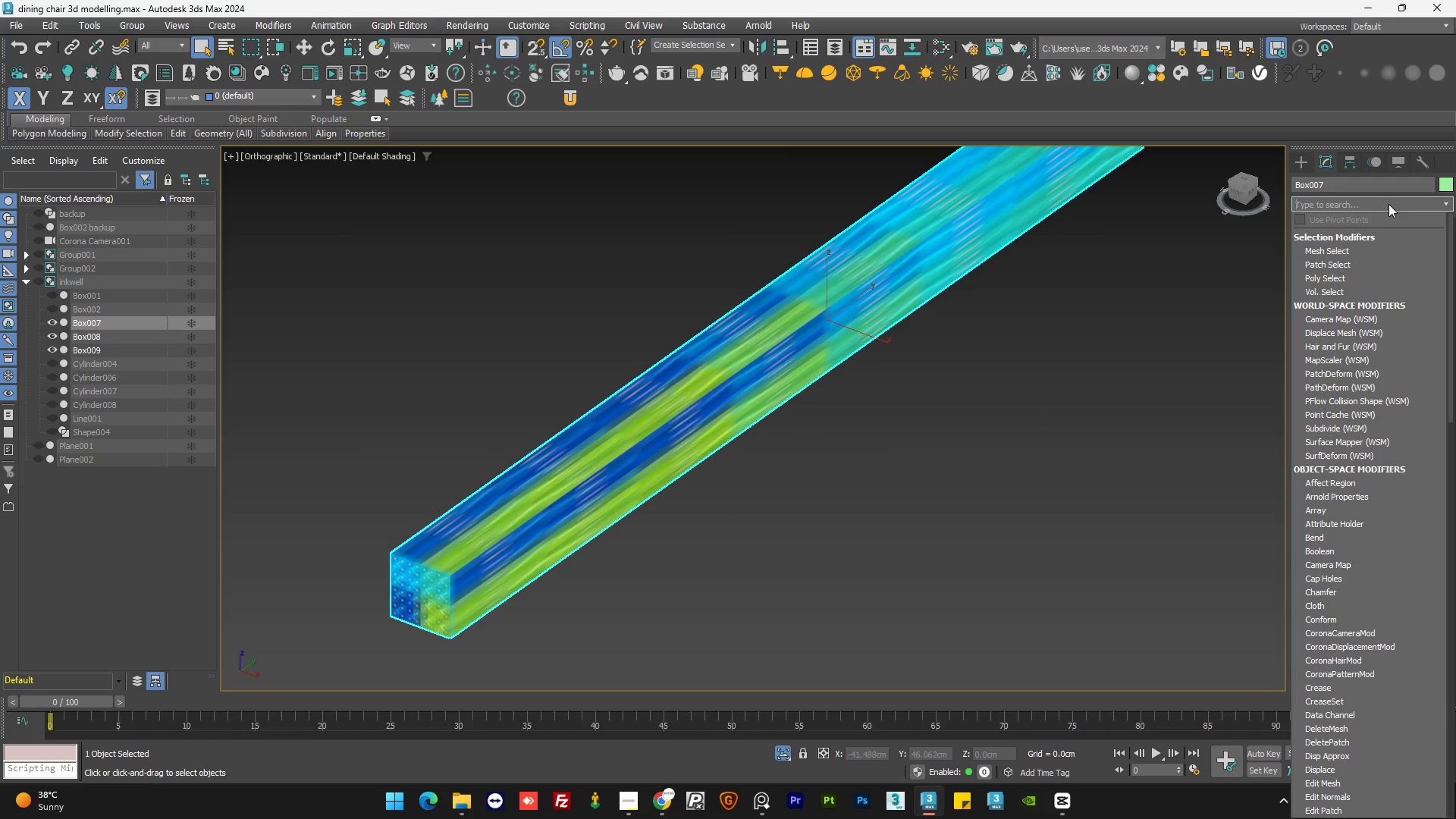 
scroll: coordinate [624, 526], scroll_direction: up, amount: 5.0
 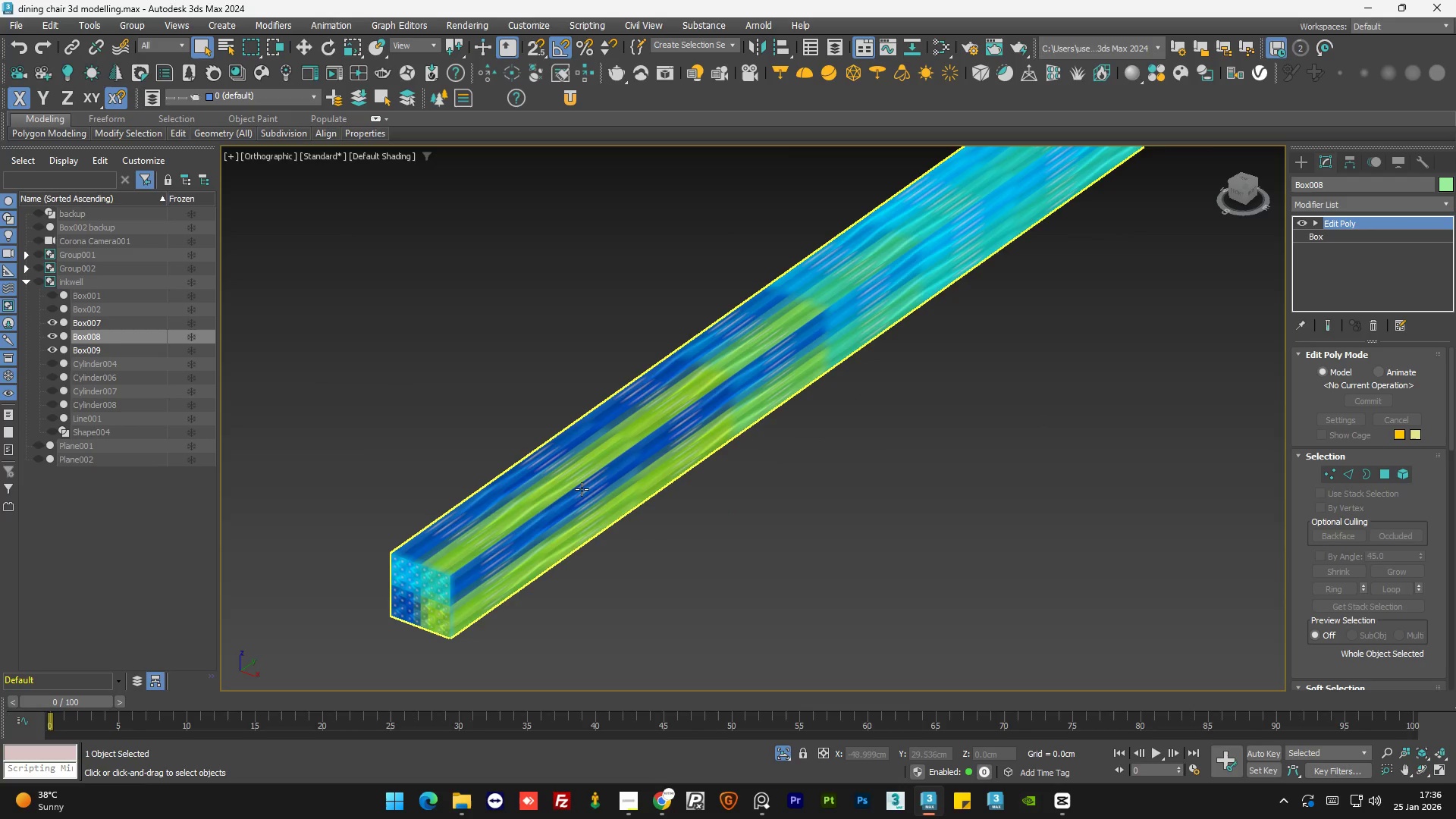 
type(uv)
 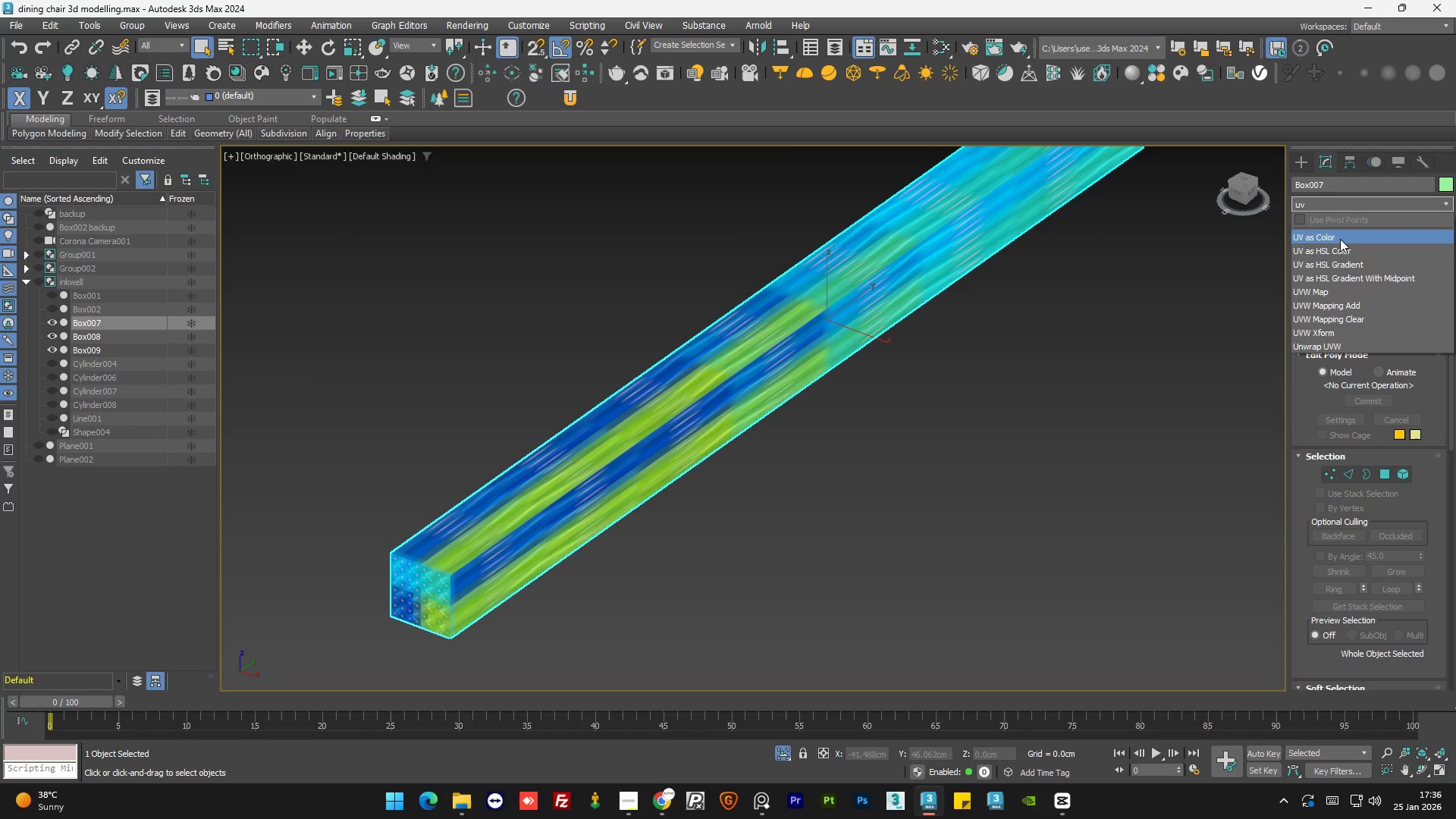 
left_click([1327, 292])
 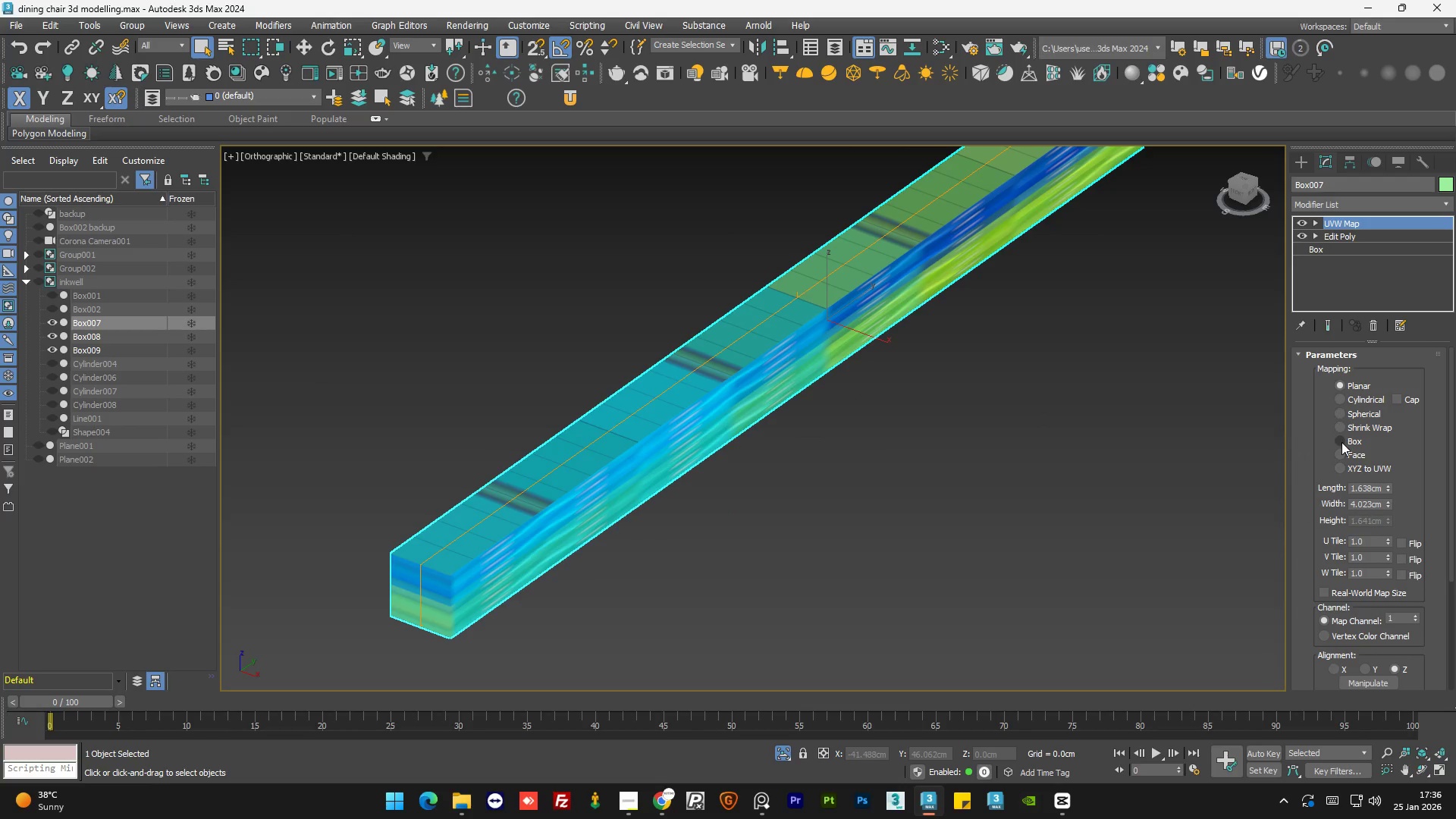 
left_click([1341, 442])
 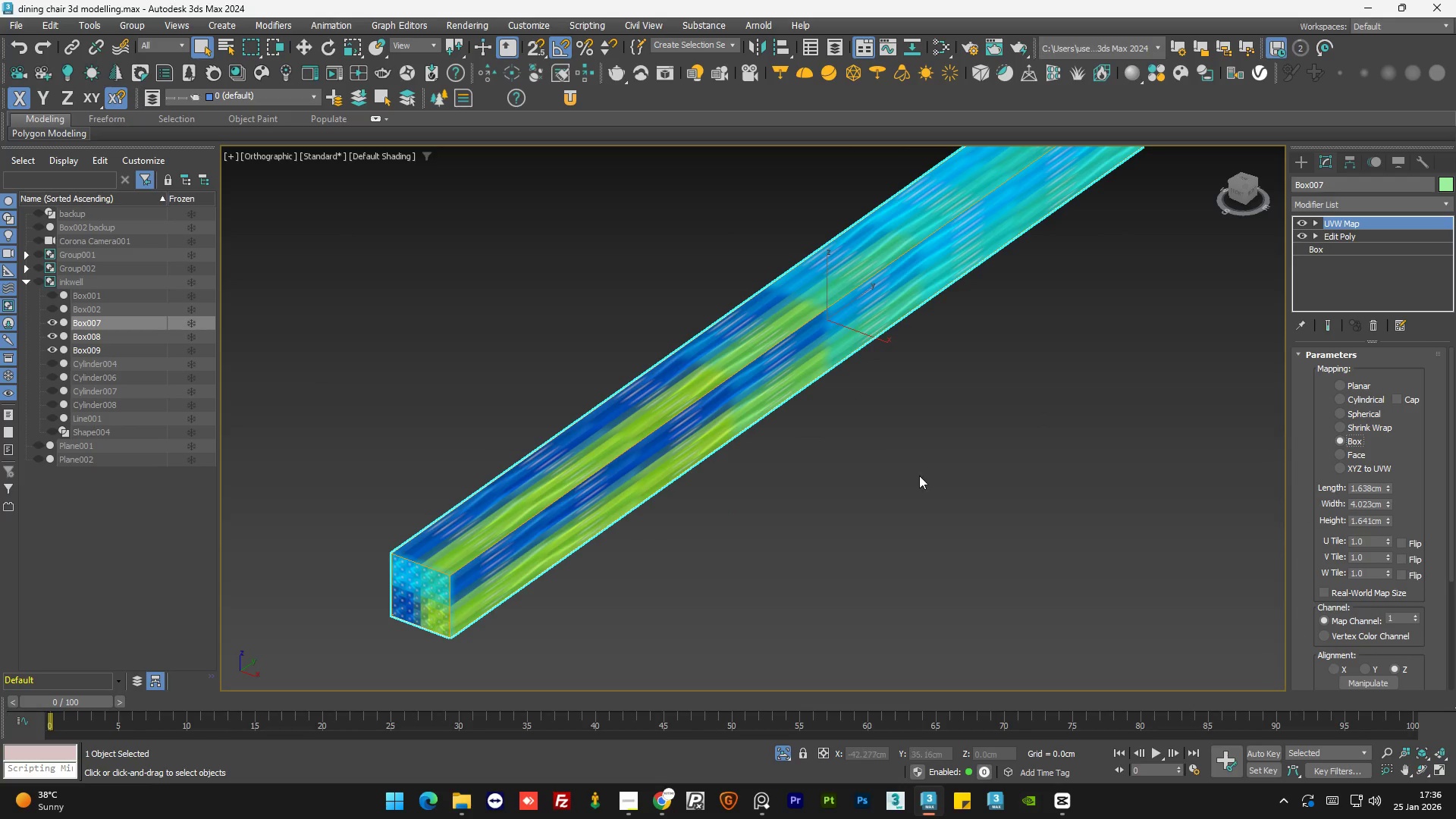 
scroll: coordinate [679, 427], scroll_direction: down, amount: 1.0
 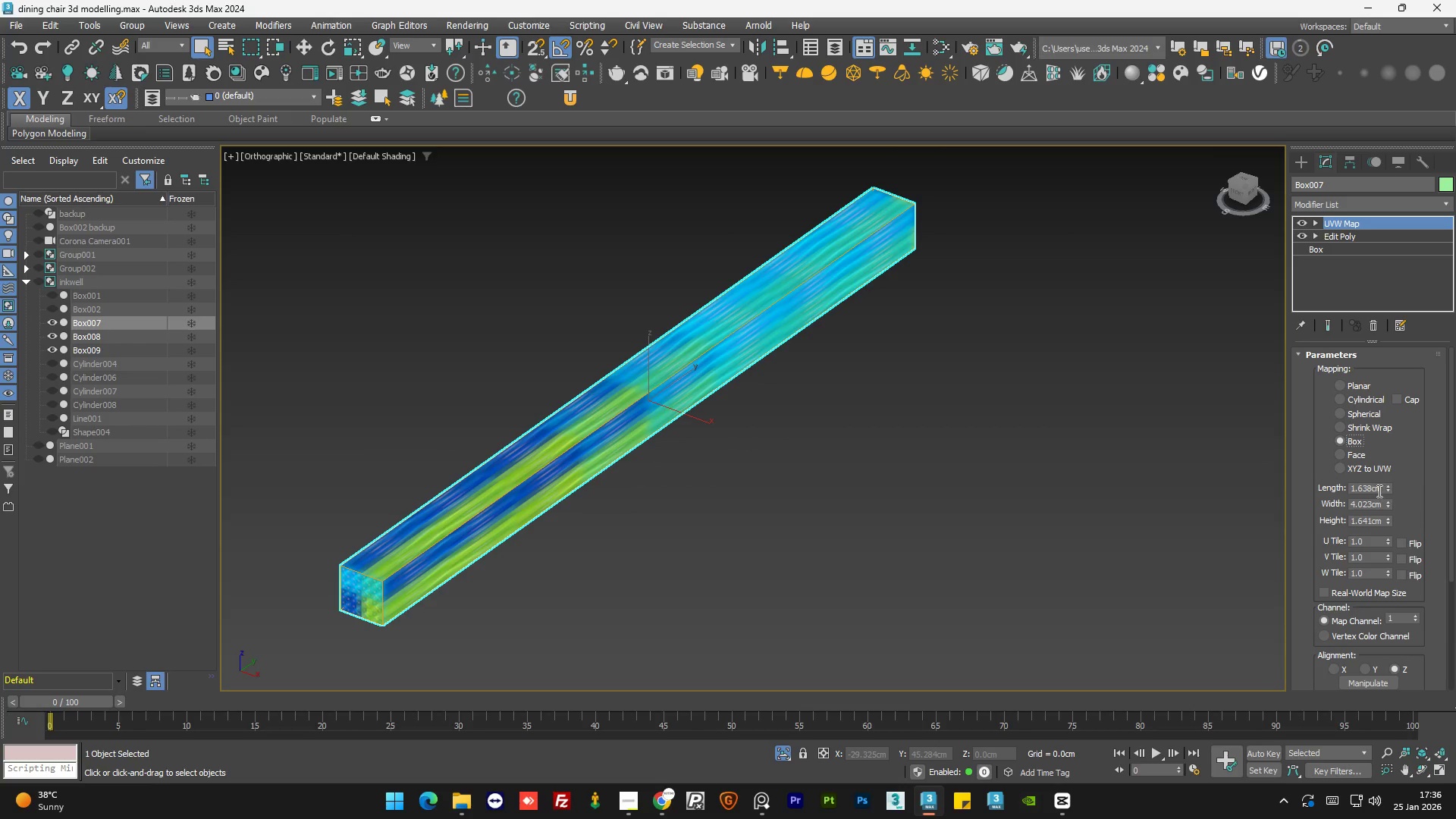 
double_click([1376, 491])
 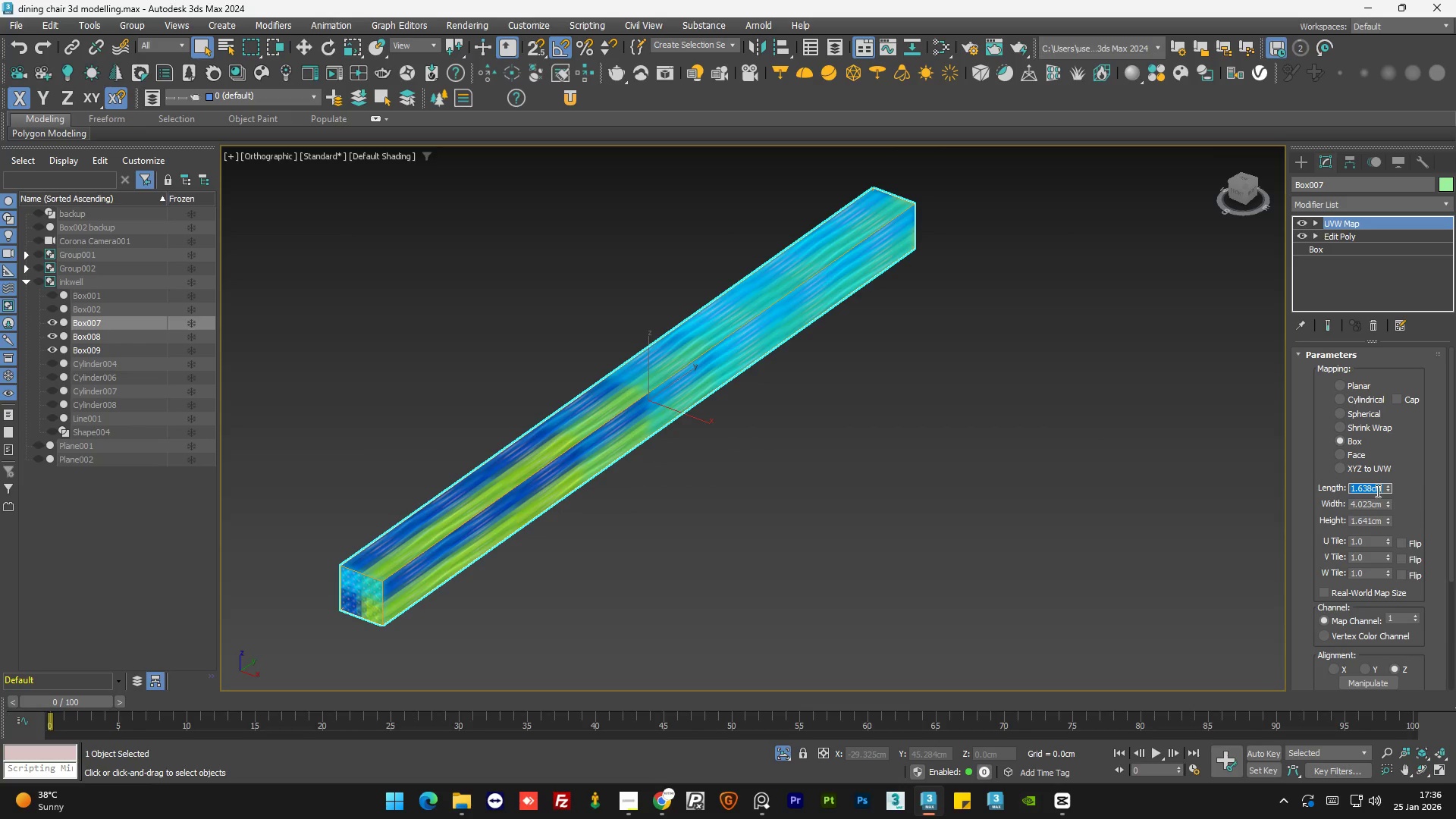 
key(Numpad5)
 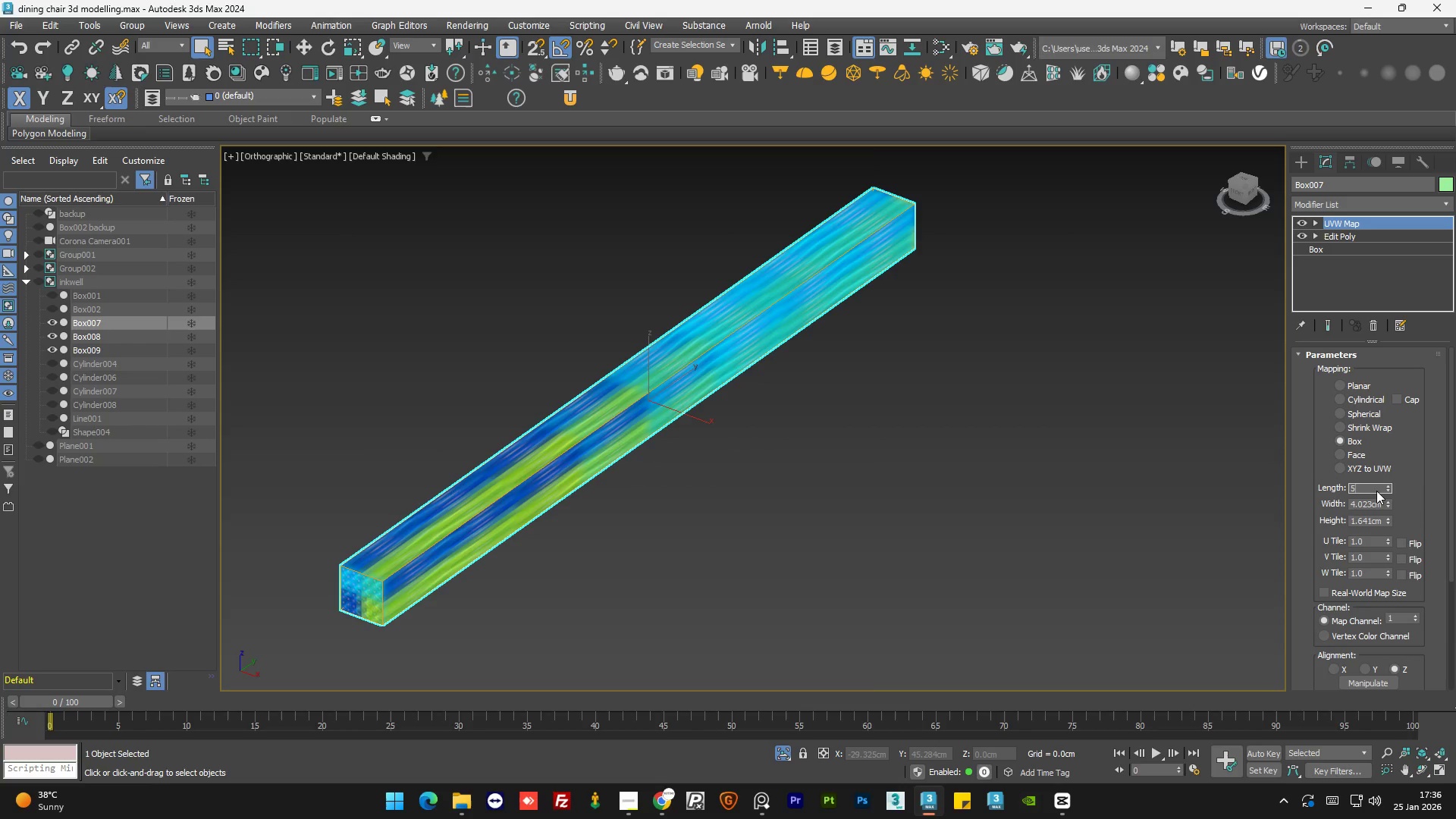 
key(Numpad0)
 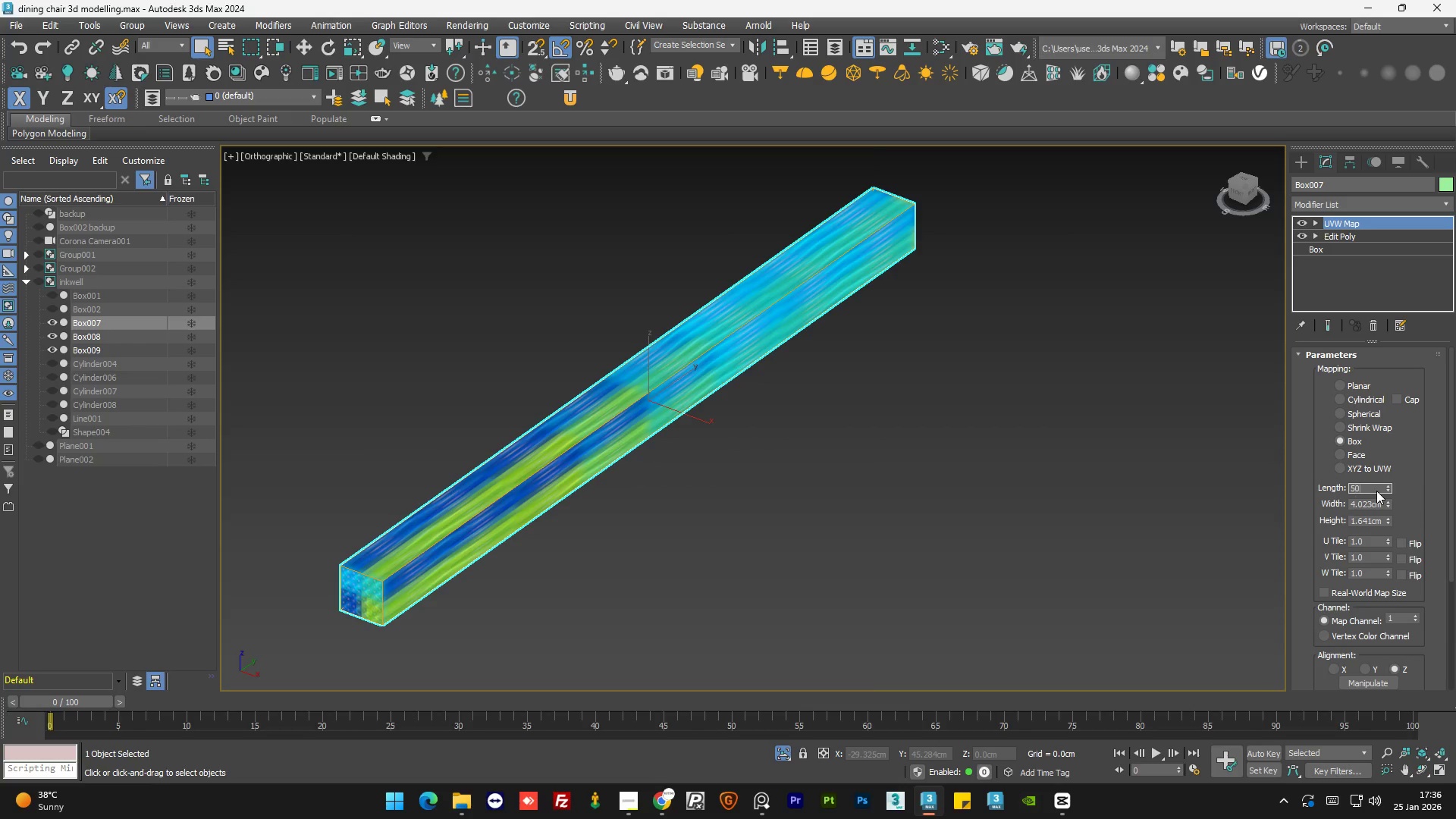 
key(NumpadEnter)
 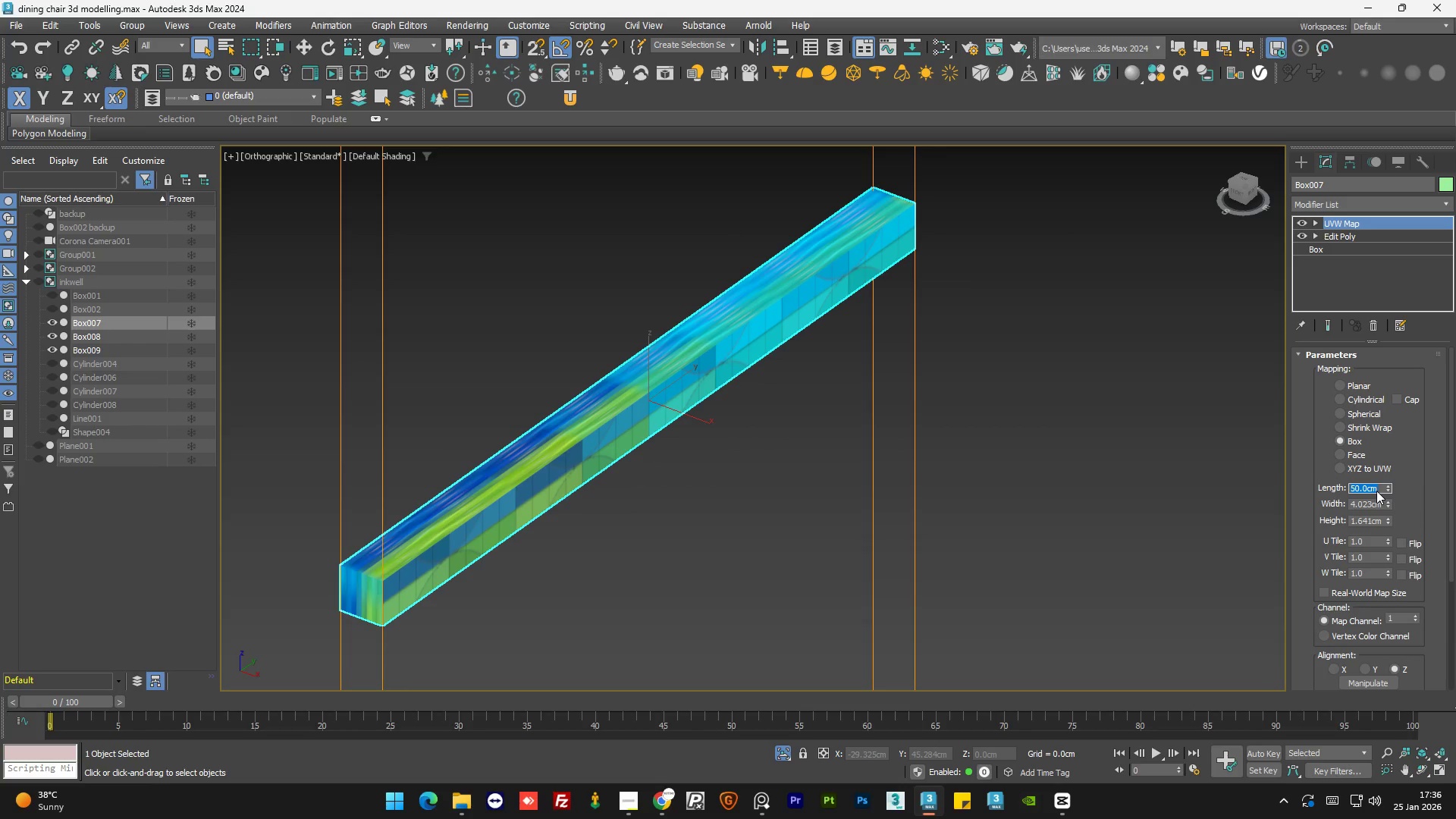 
key(Tab)
 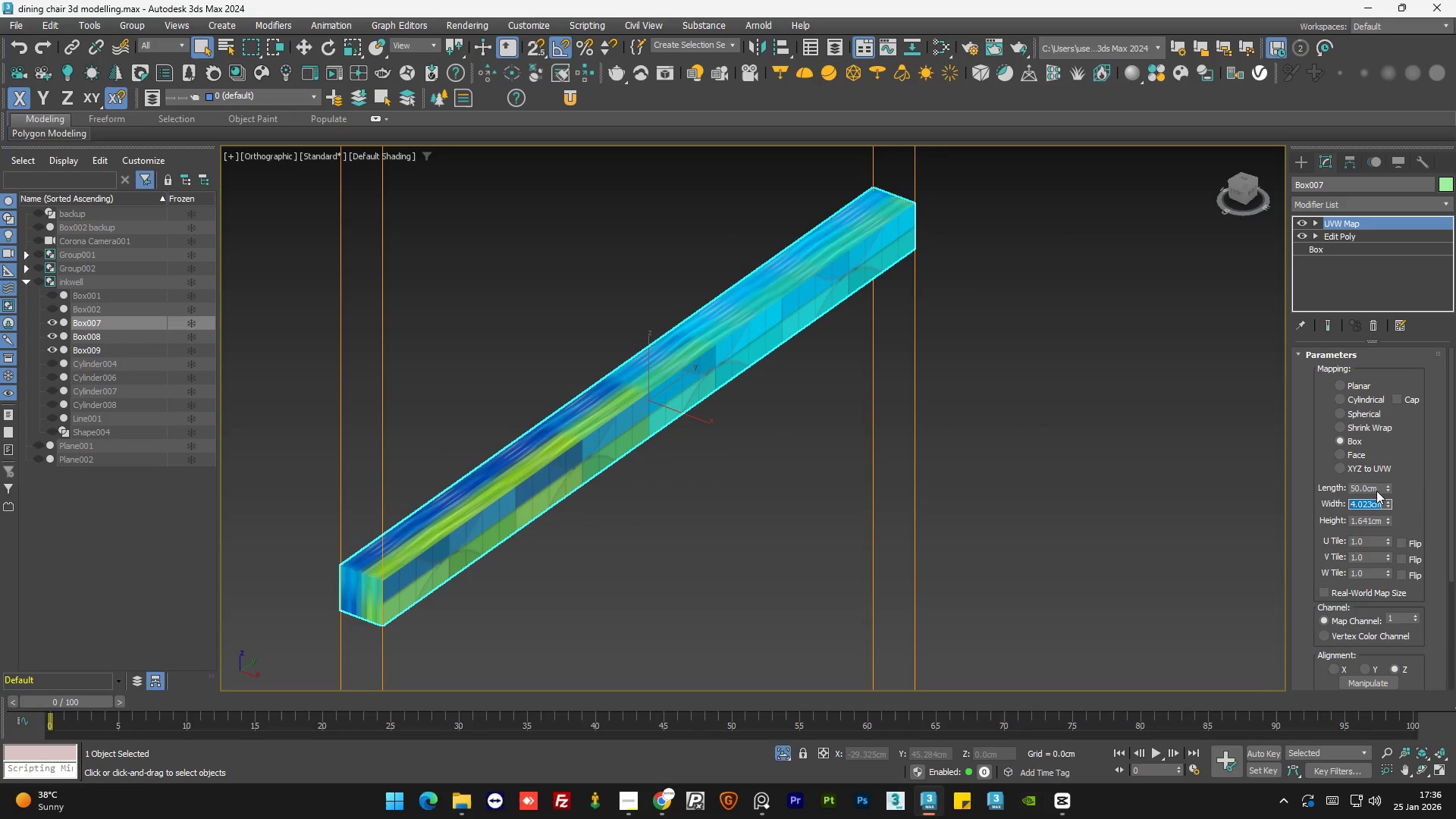 
key(Numpad5)
 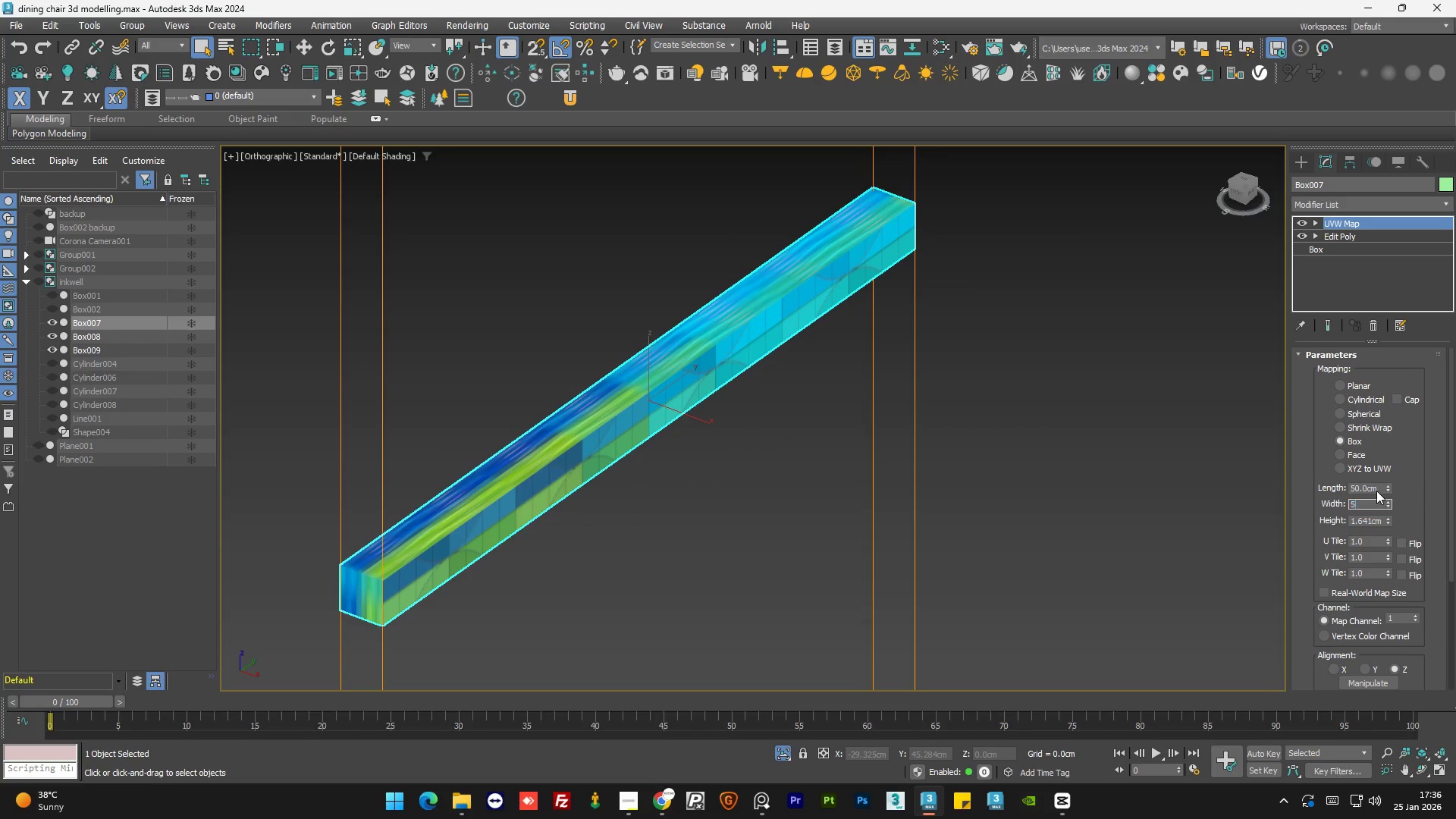 
key(Numpad0)
 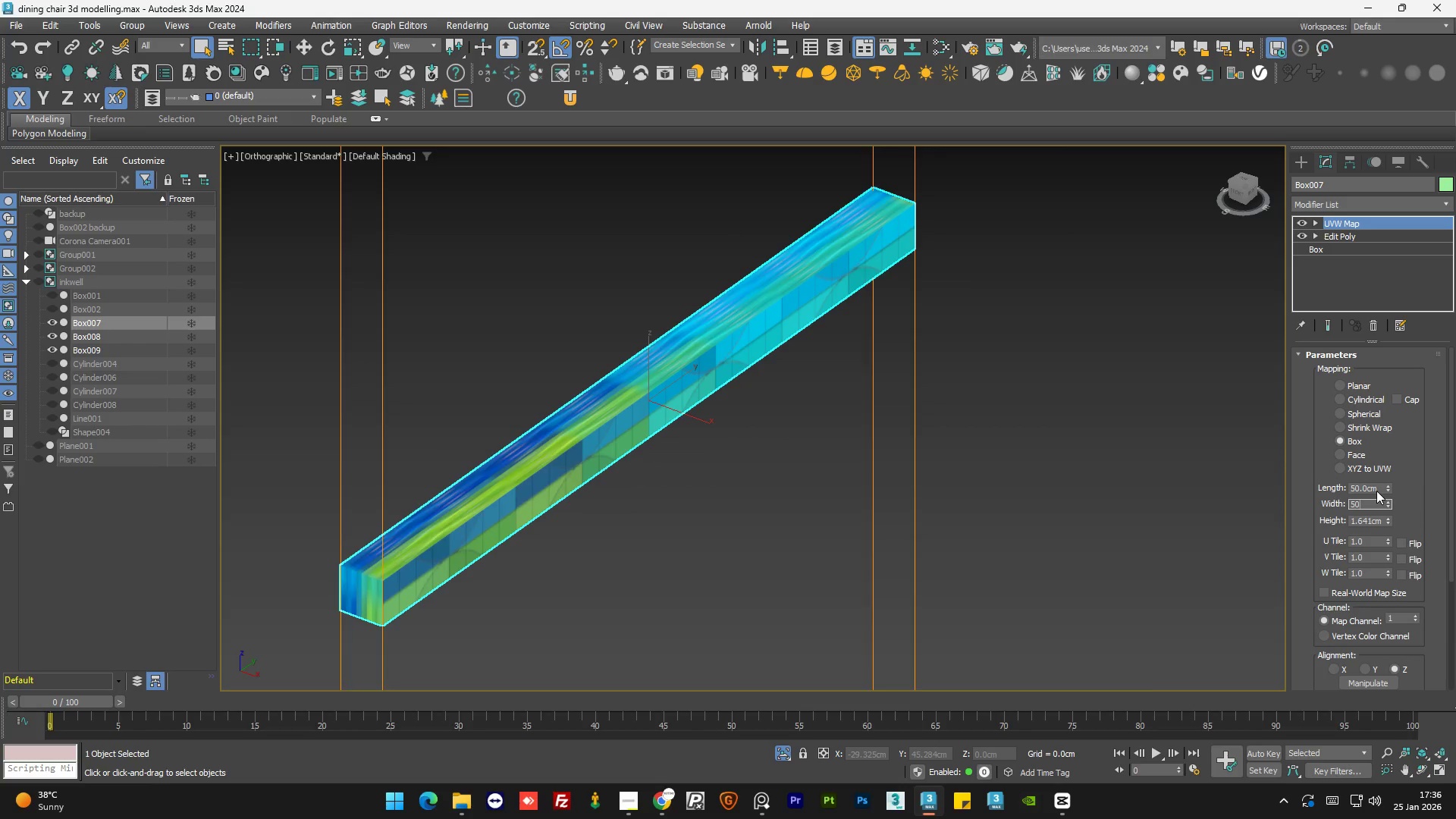 
key(NumpadEnter)
 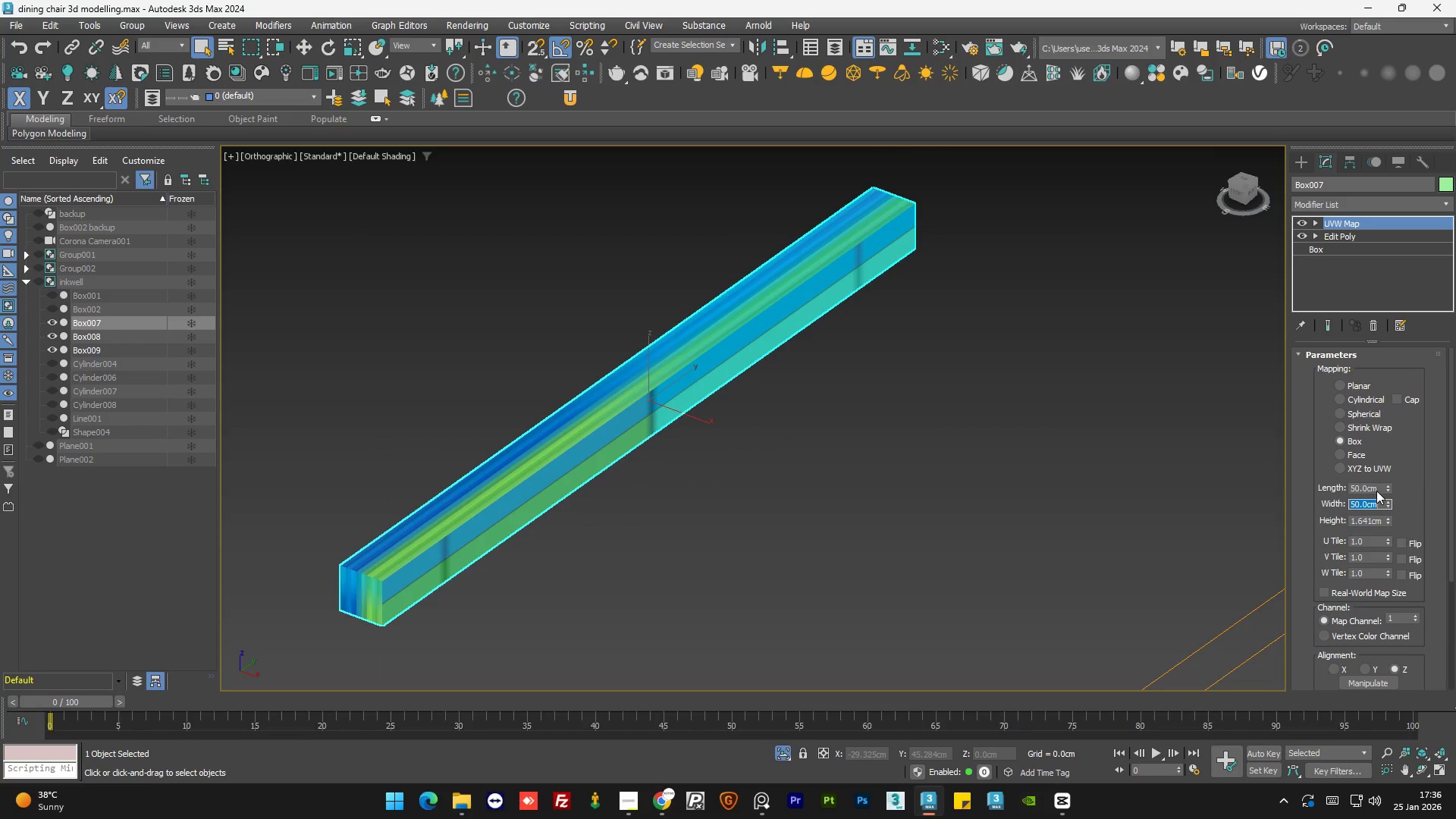 
key(Tab)
 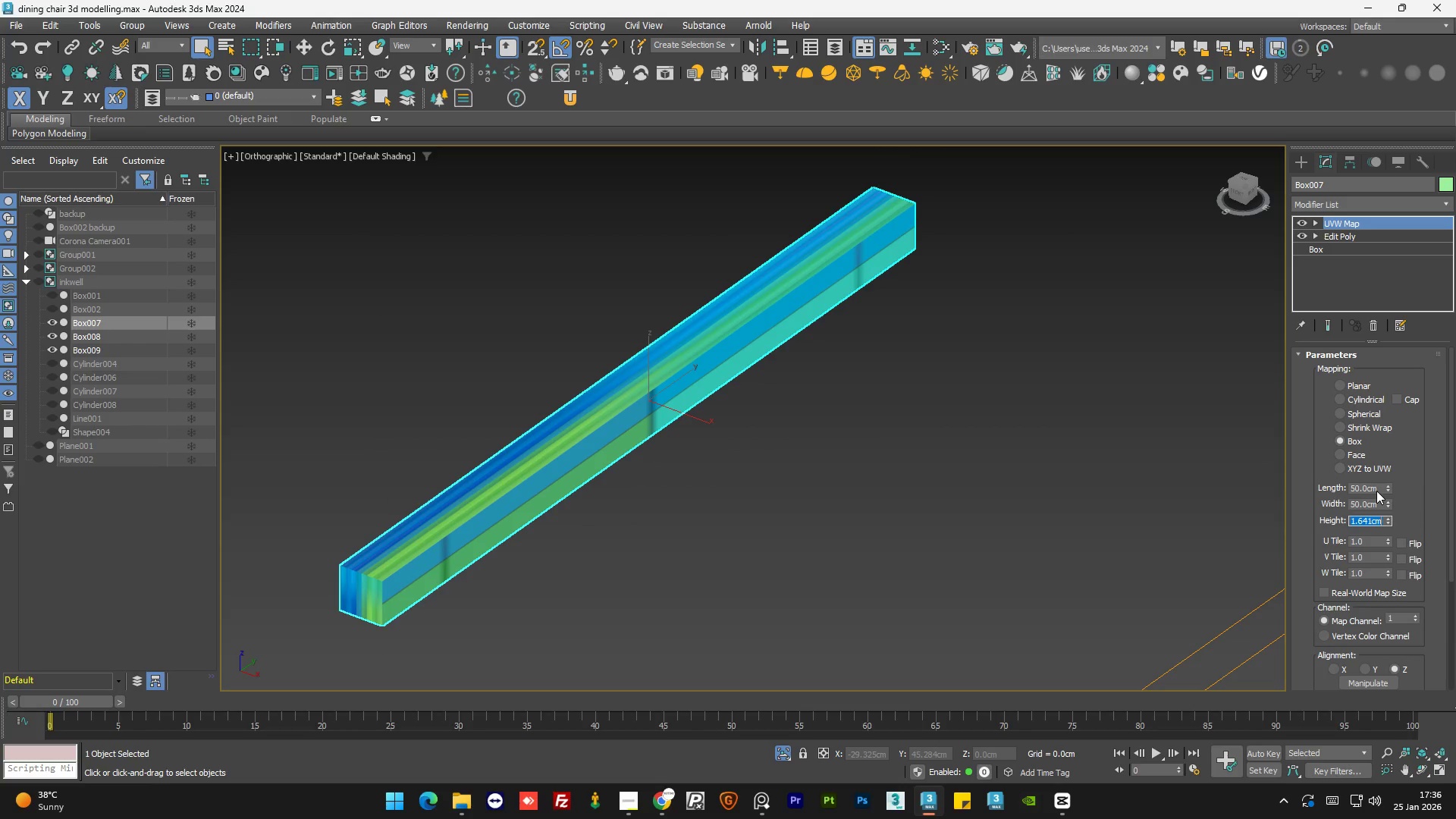 
key(Numpad5)
 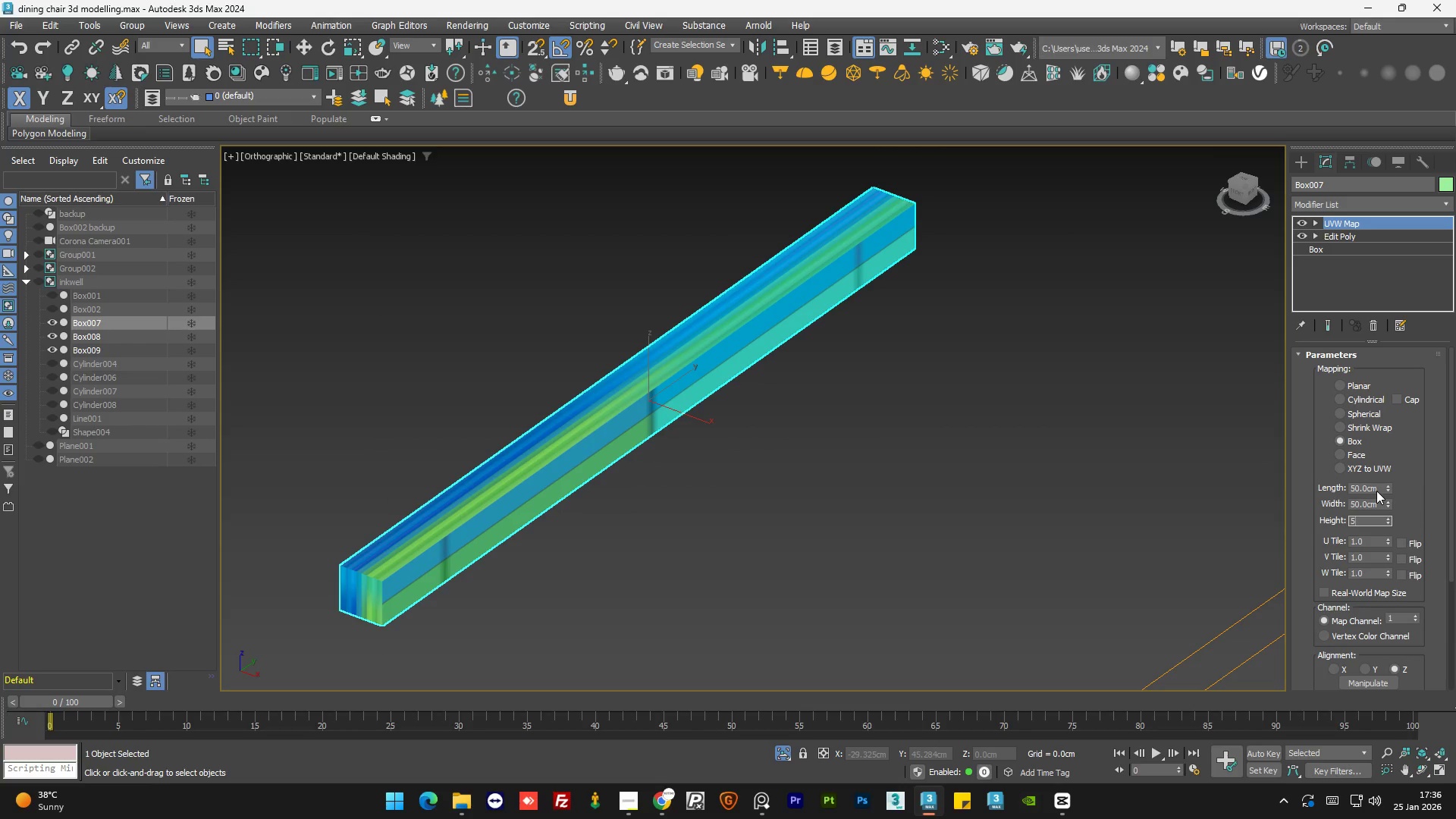 
key(Numpad0)
 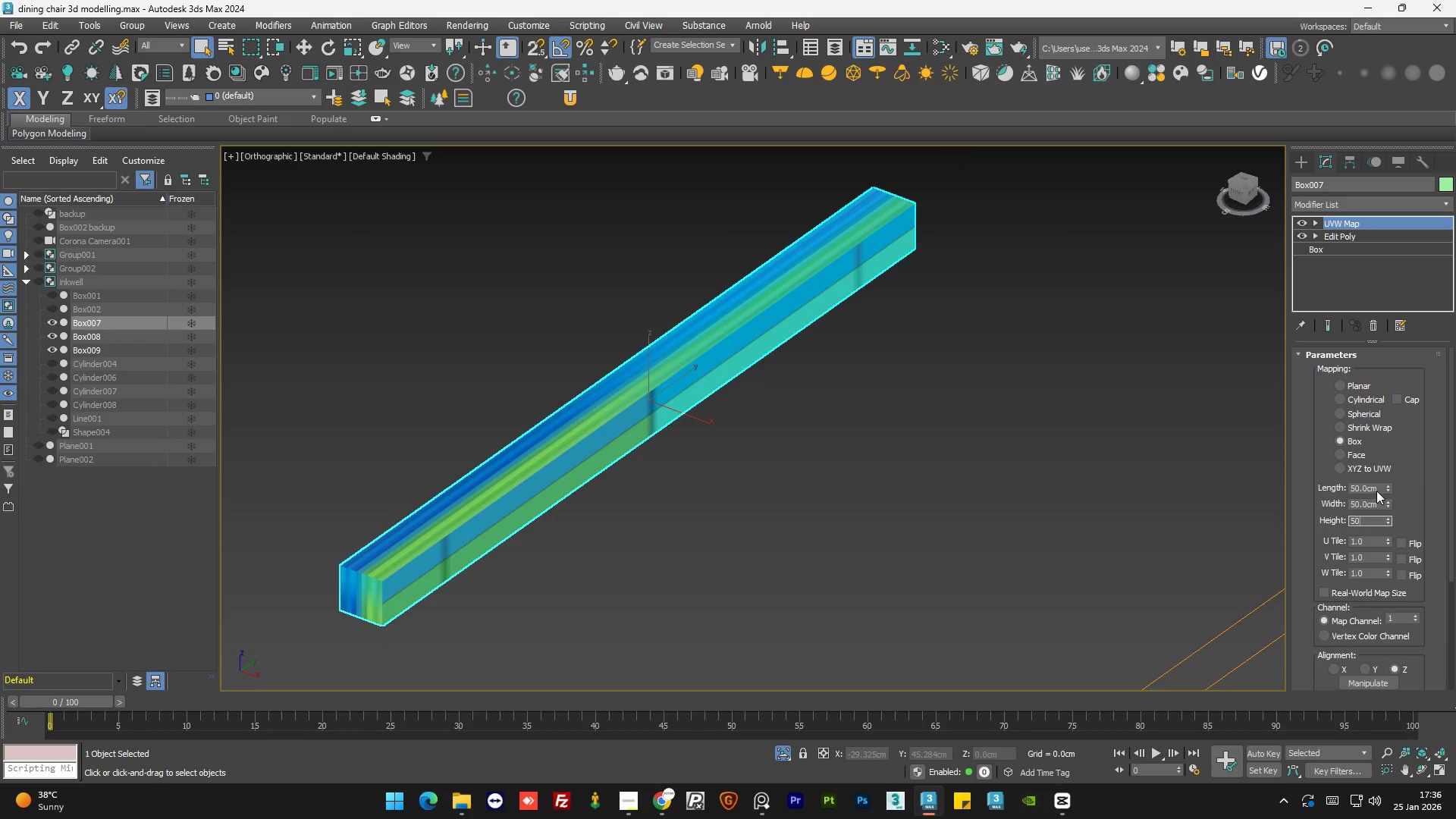 
key(NumpadEnter)
 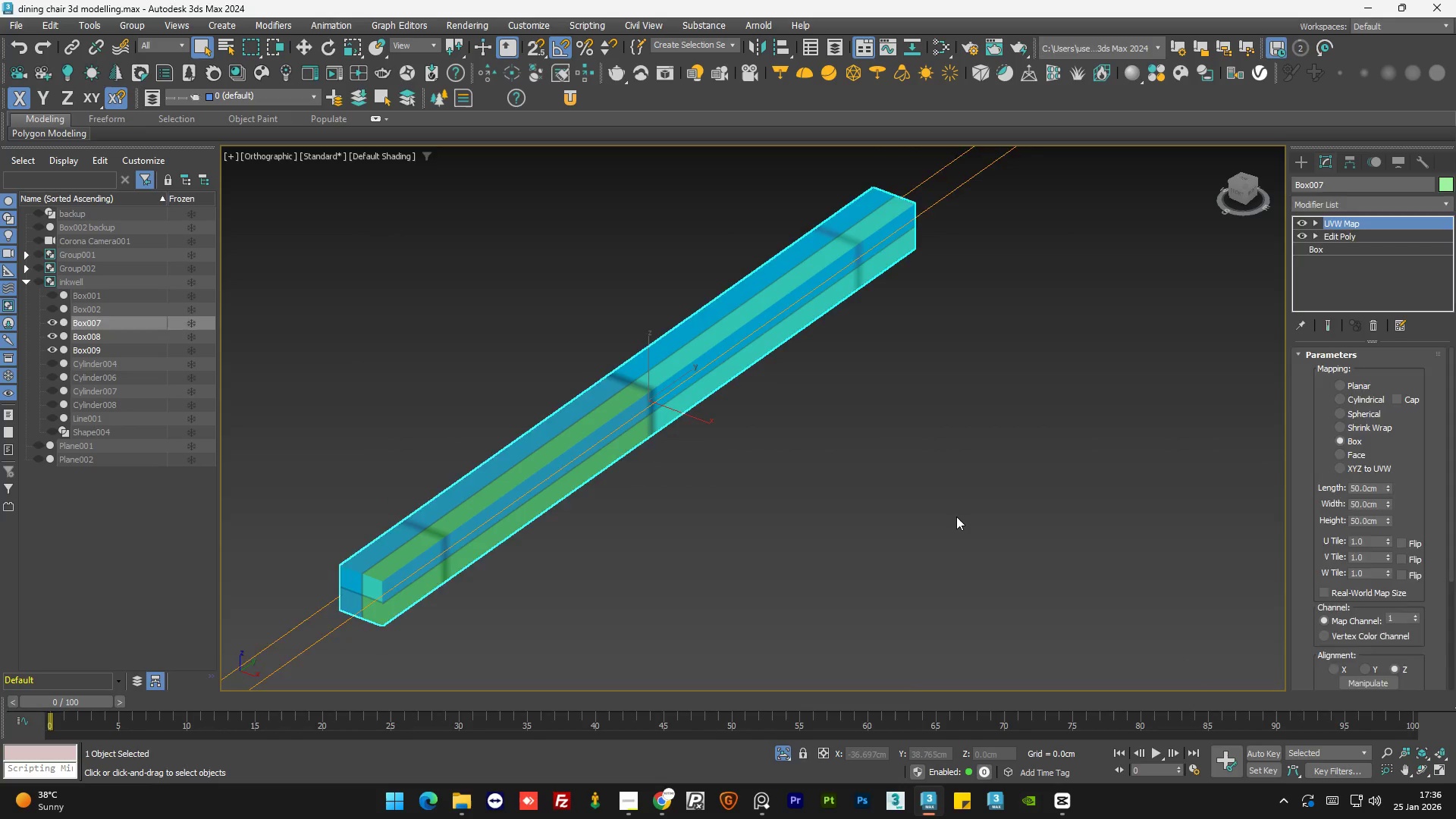 
scroll: coordinate [680, 425], scroll_direction: down, amount: 3.0
 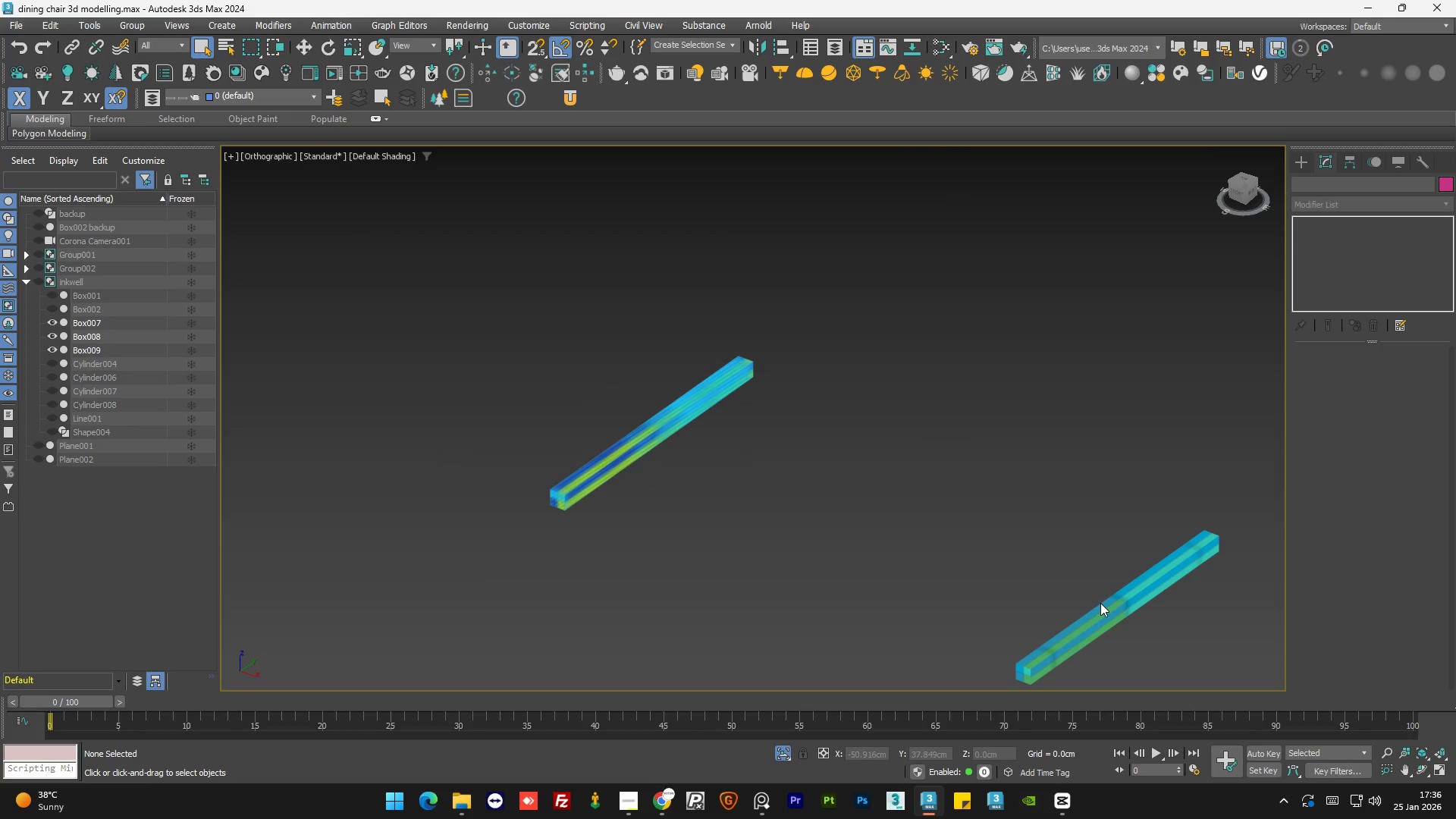 
double_click([1111, 613])
 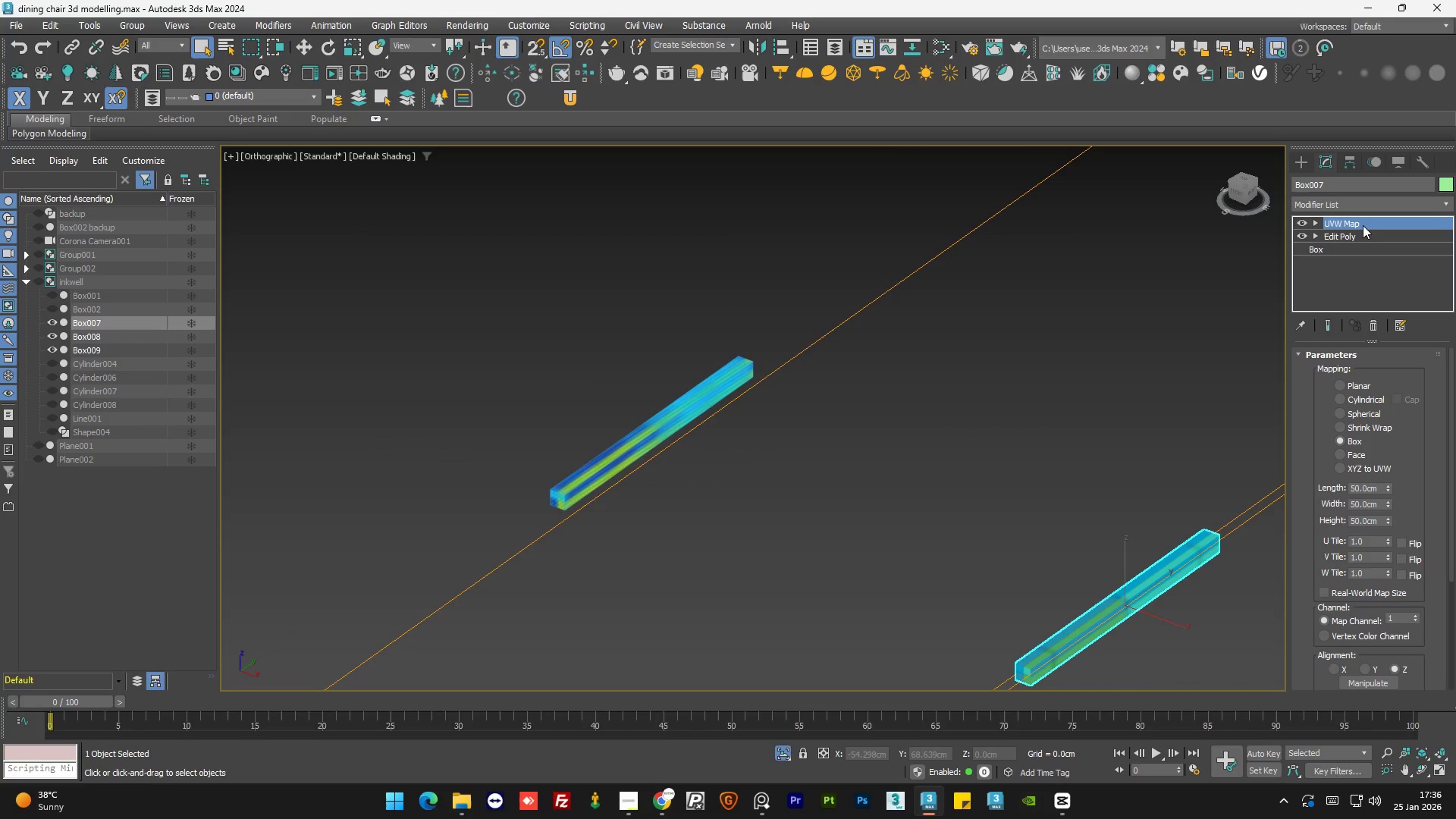 
right_click([1364, 223])
 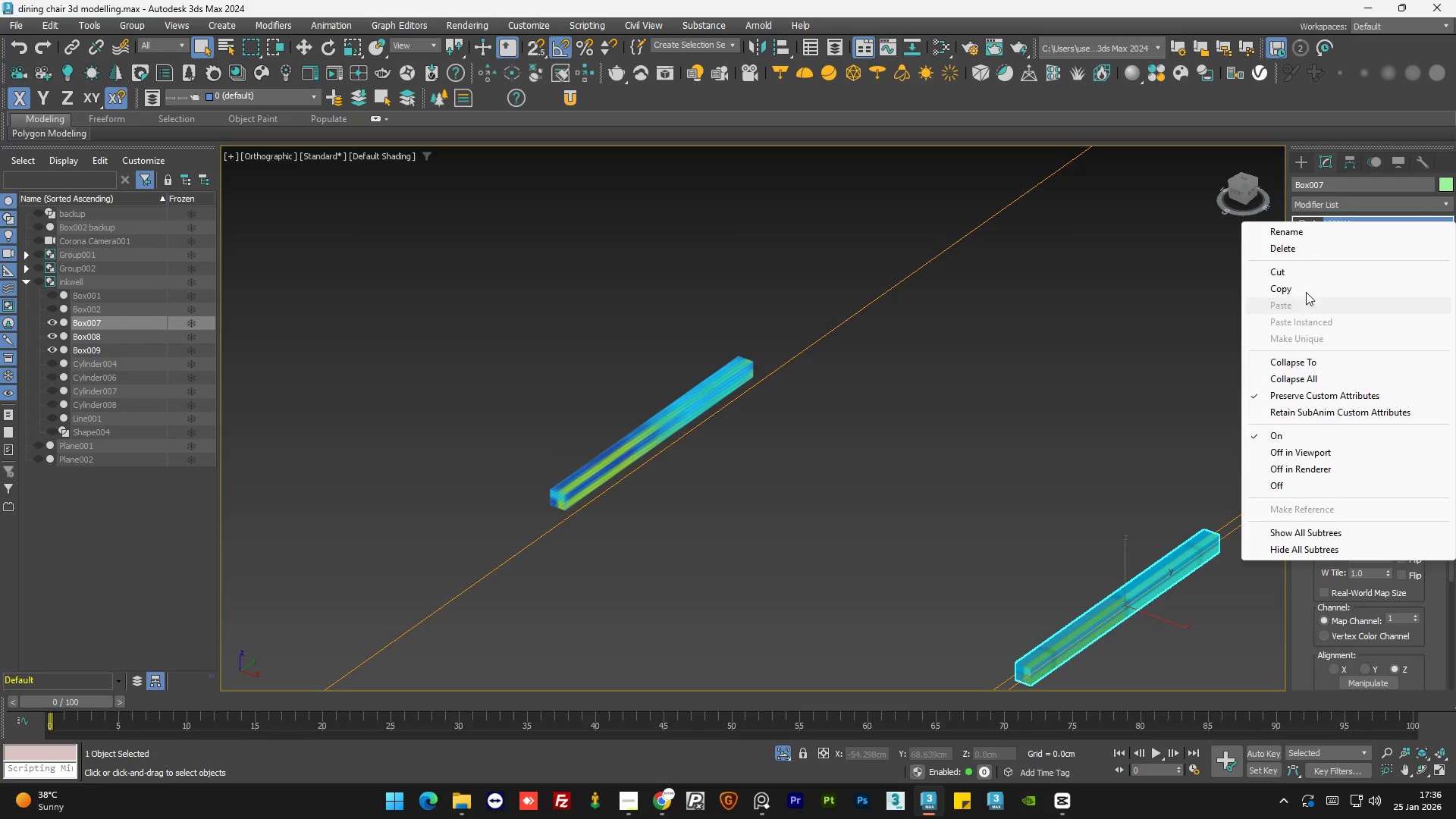 
left_click([1308, 290])
 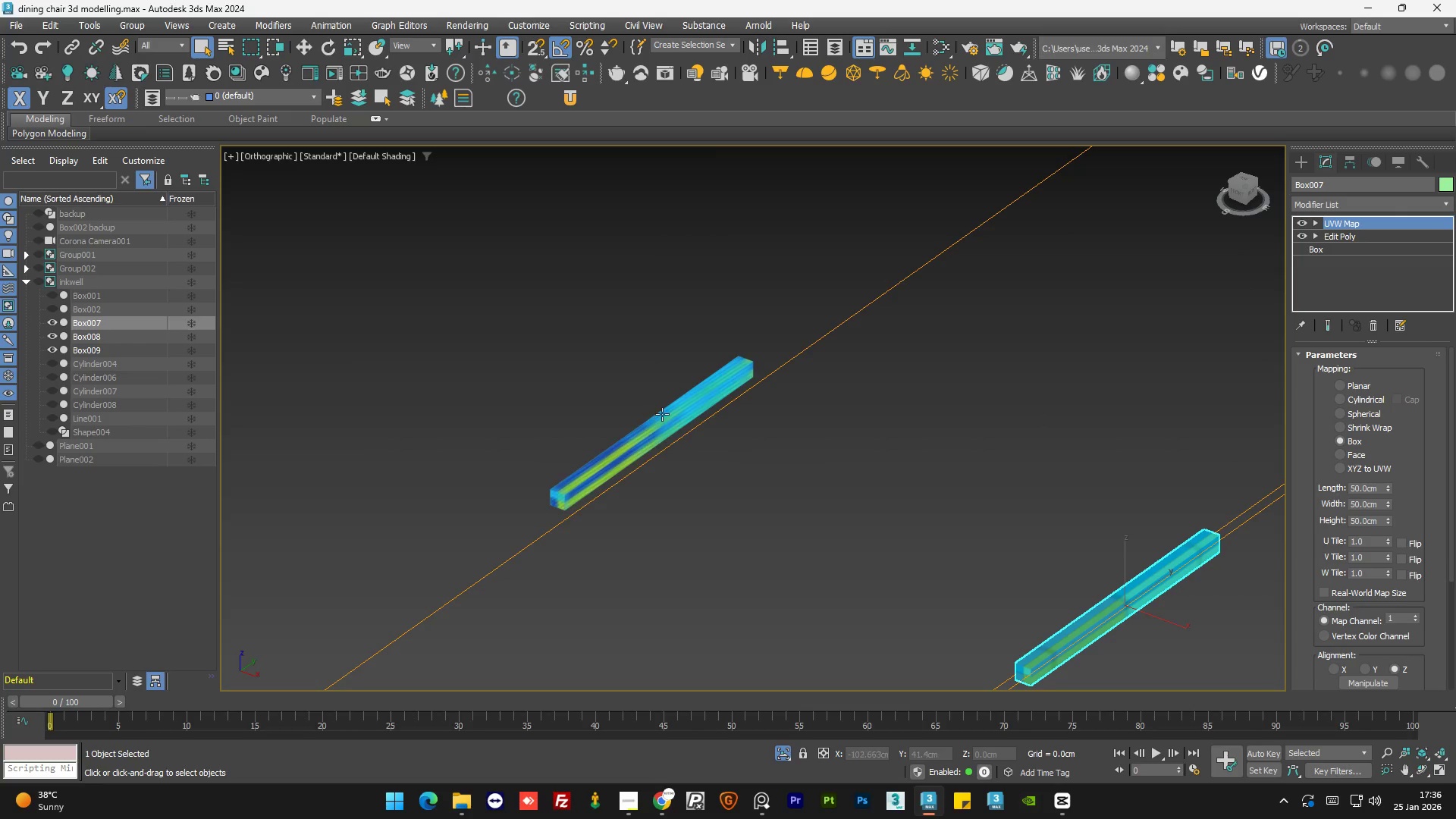 
left_click([674, 424])
 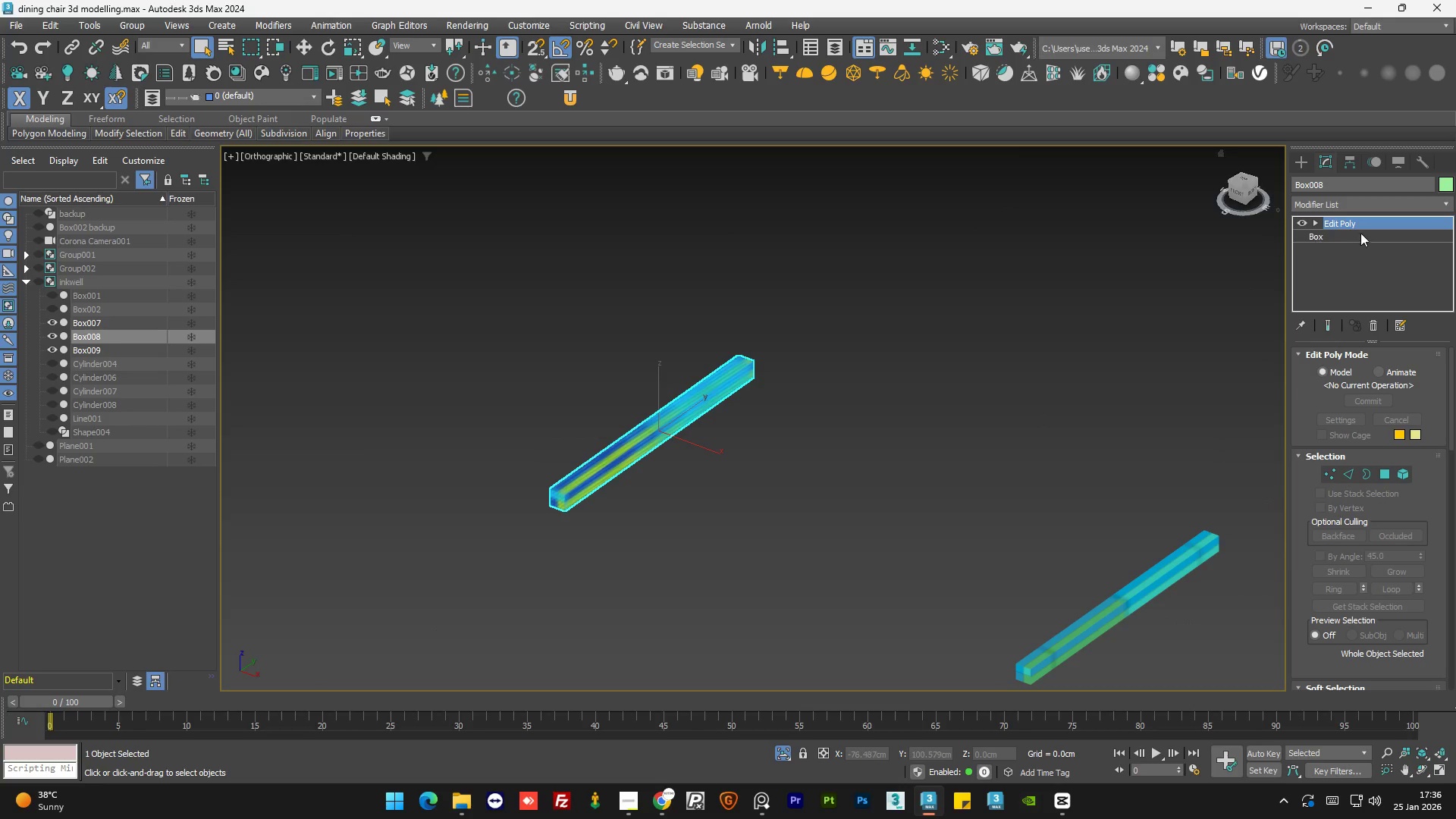 
right_click([1373, 221])
 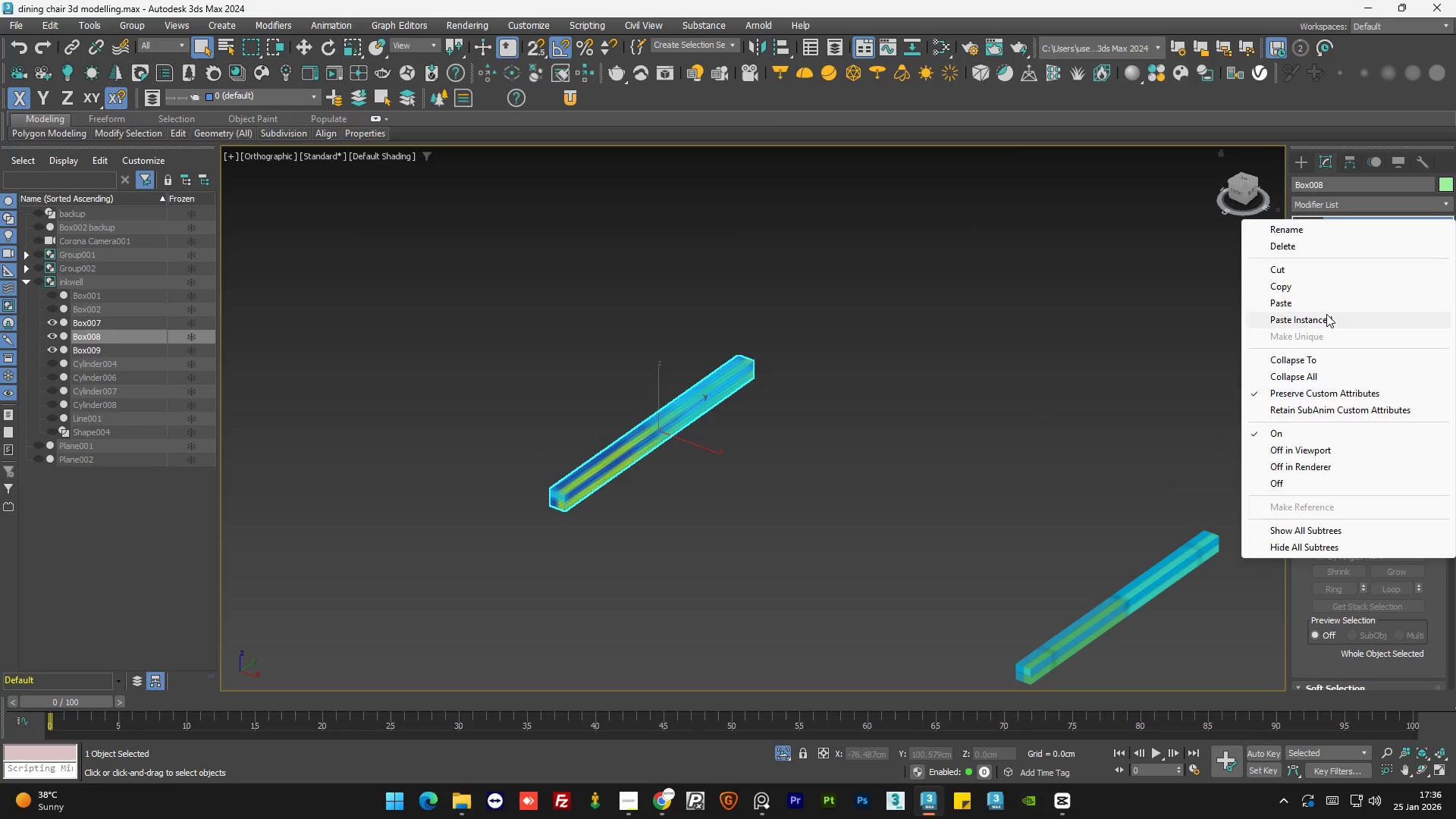 
left_click([1326, 314])
 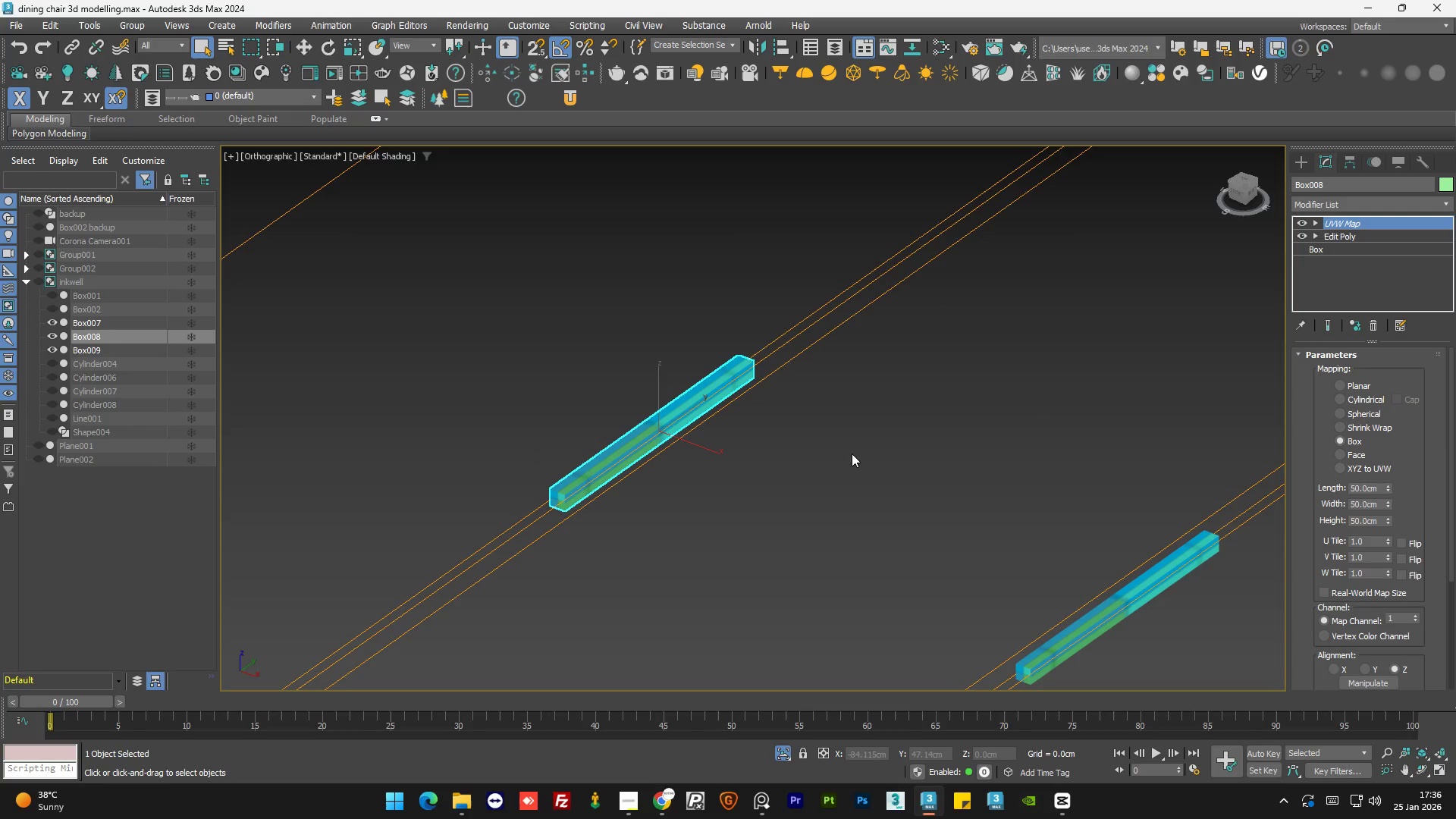 
left_click([841, 459])
 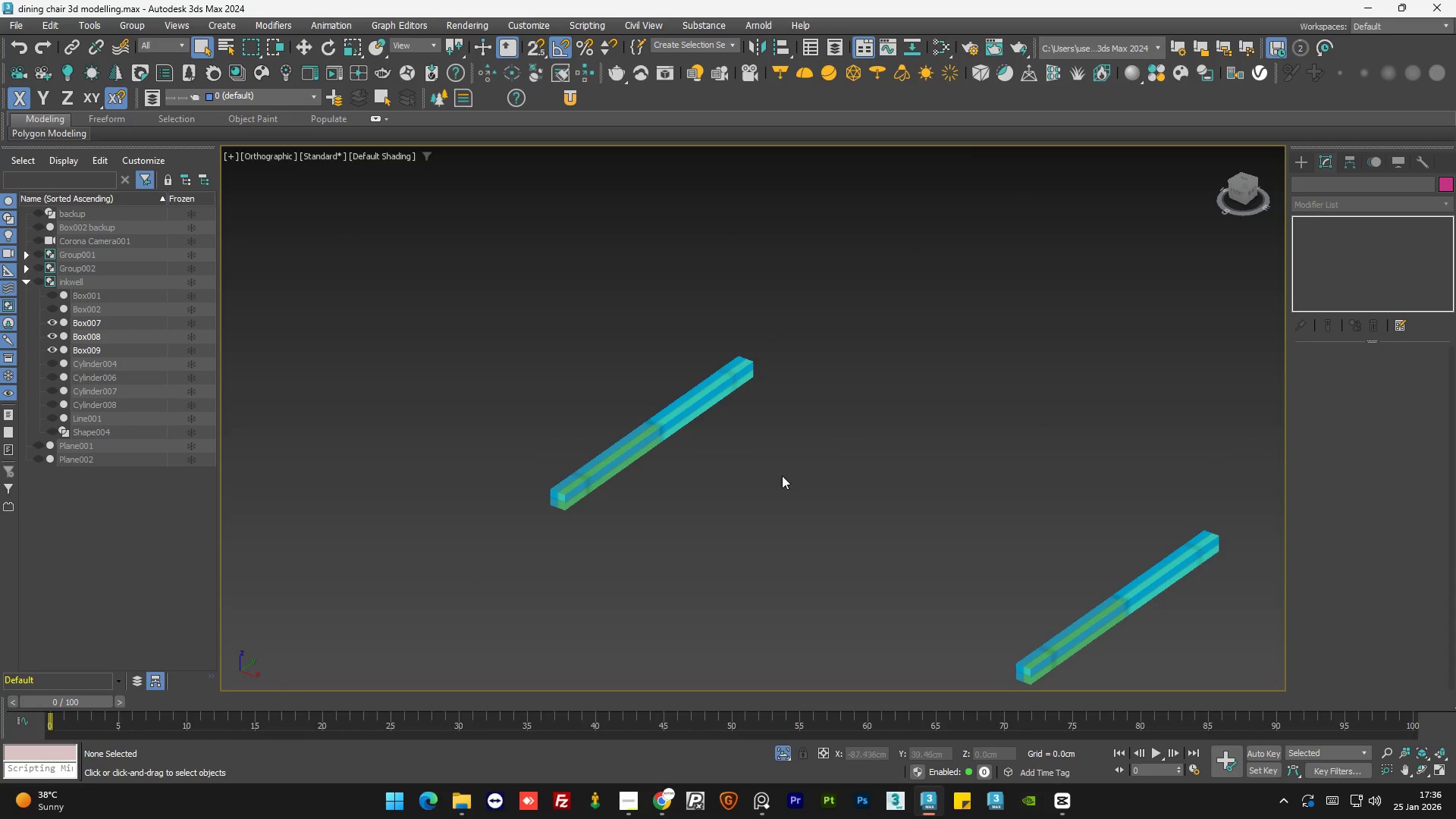 
scroll: coordinate [679, 469], scroll_direction: down, amount: 3.0
 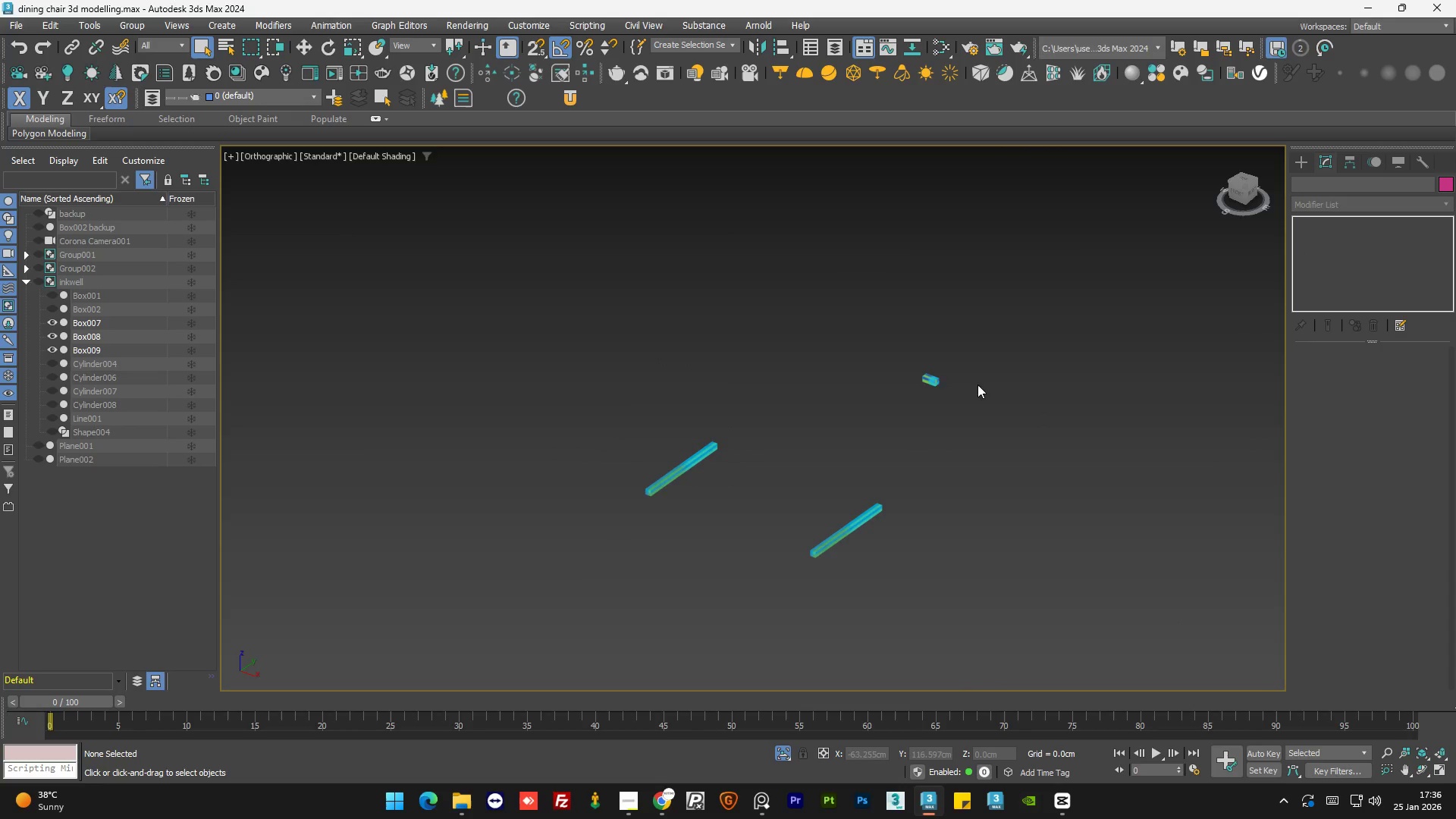 
left_click([922, 420])
 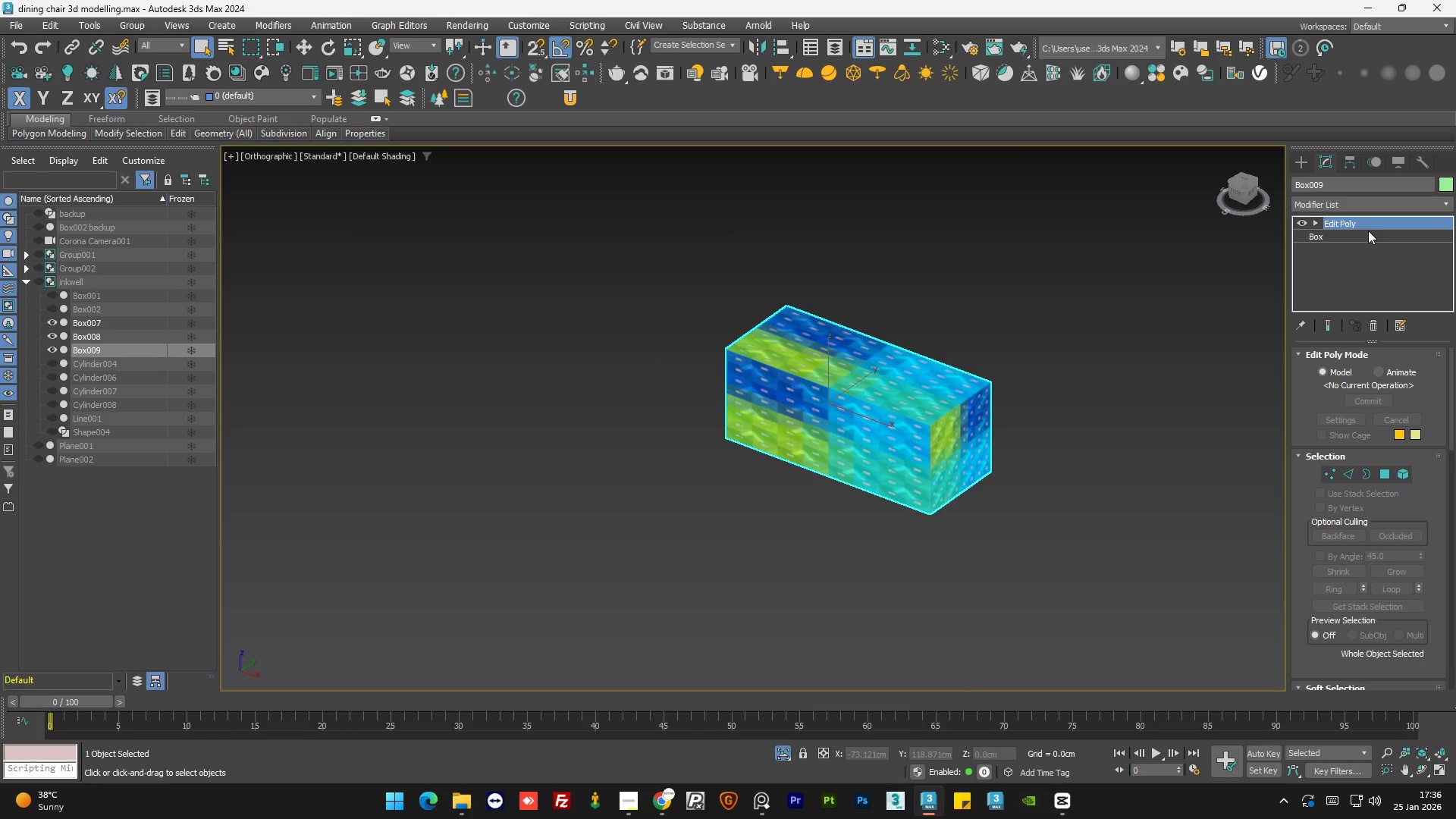 
scroll: coordinate [922, 420], scroll_direction: up, amount: 8.0
 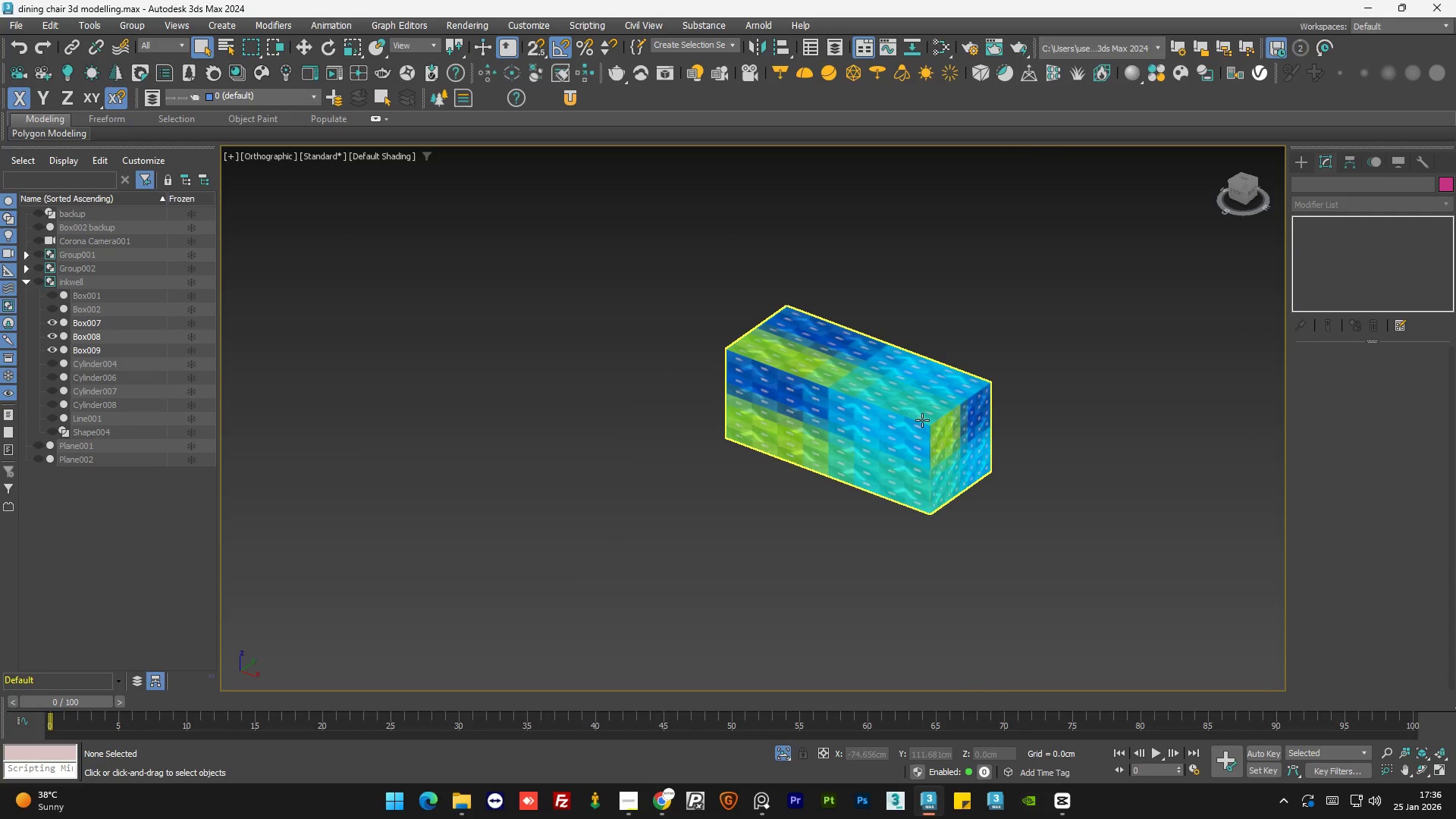 
right_click([1373, 221])
 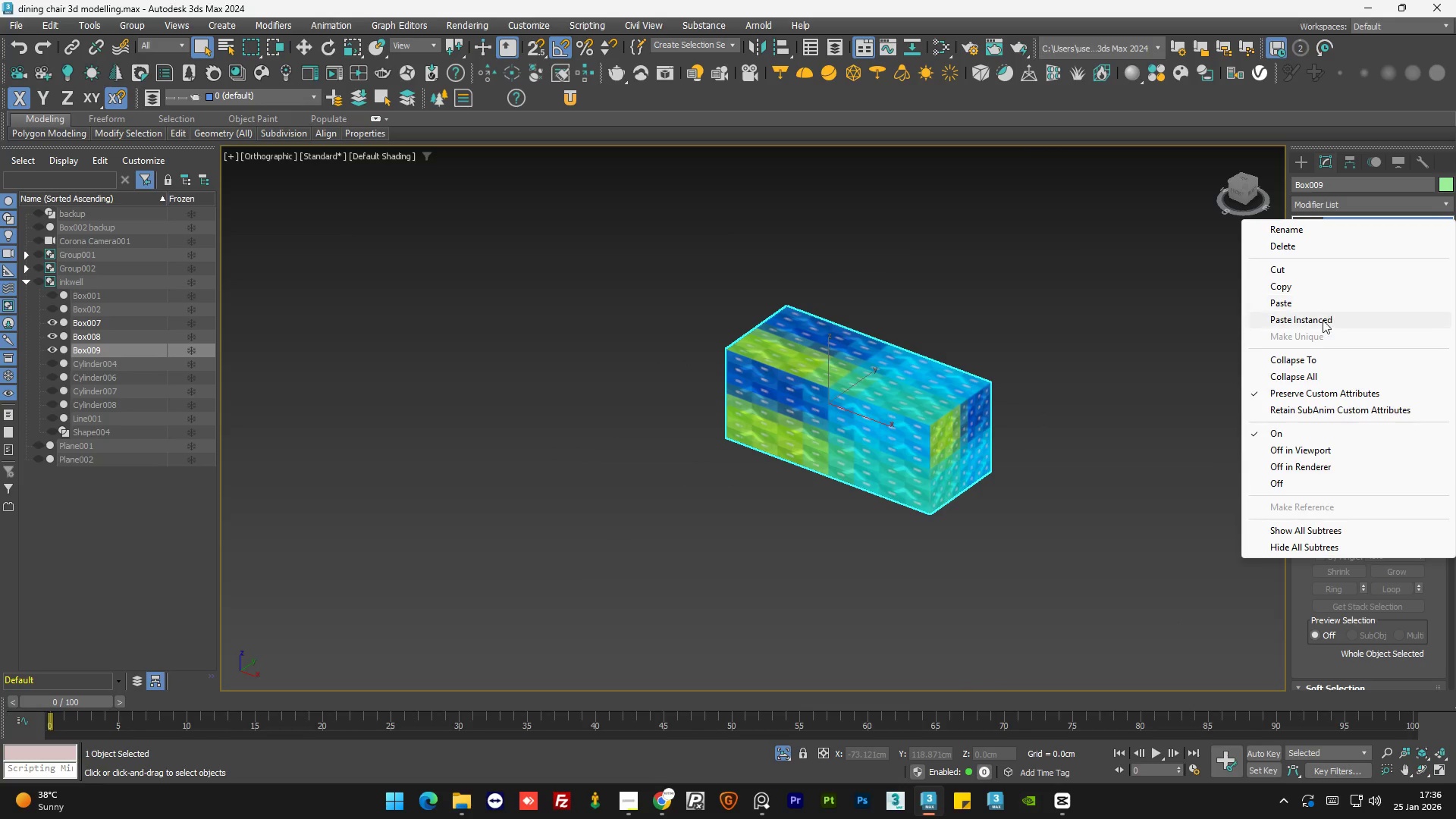 
left_click([1323, 318])
 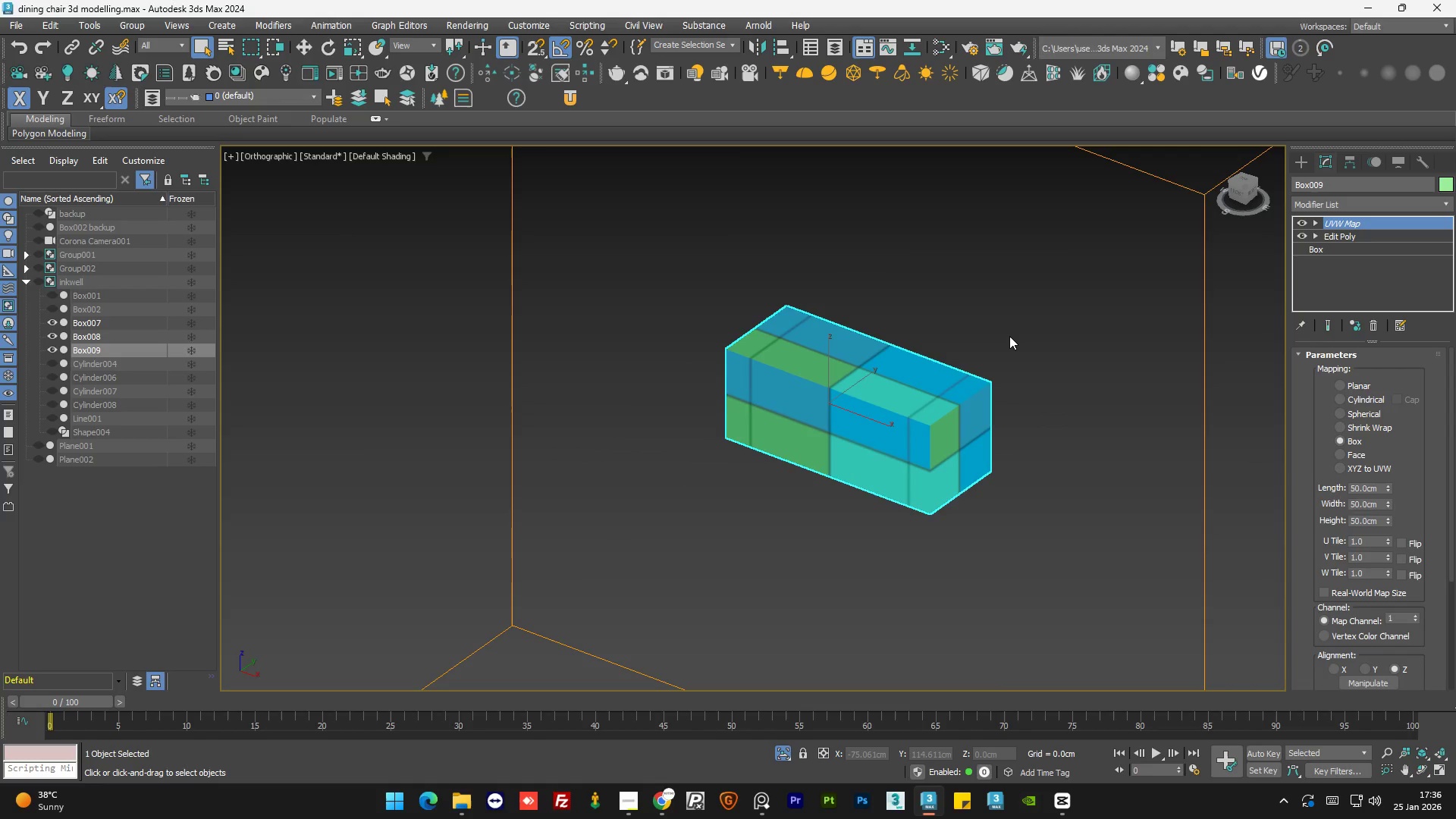 
left_click([1009, 336])
 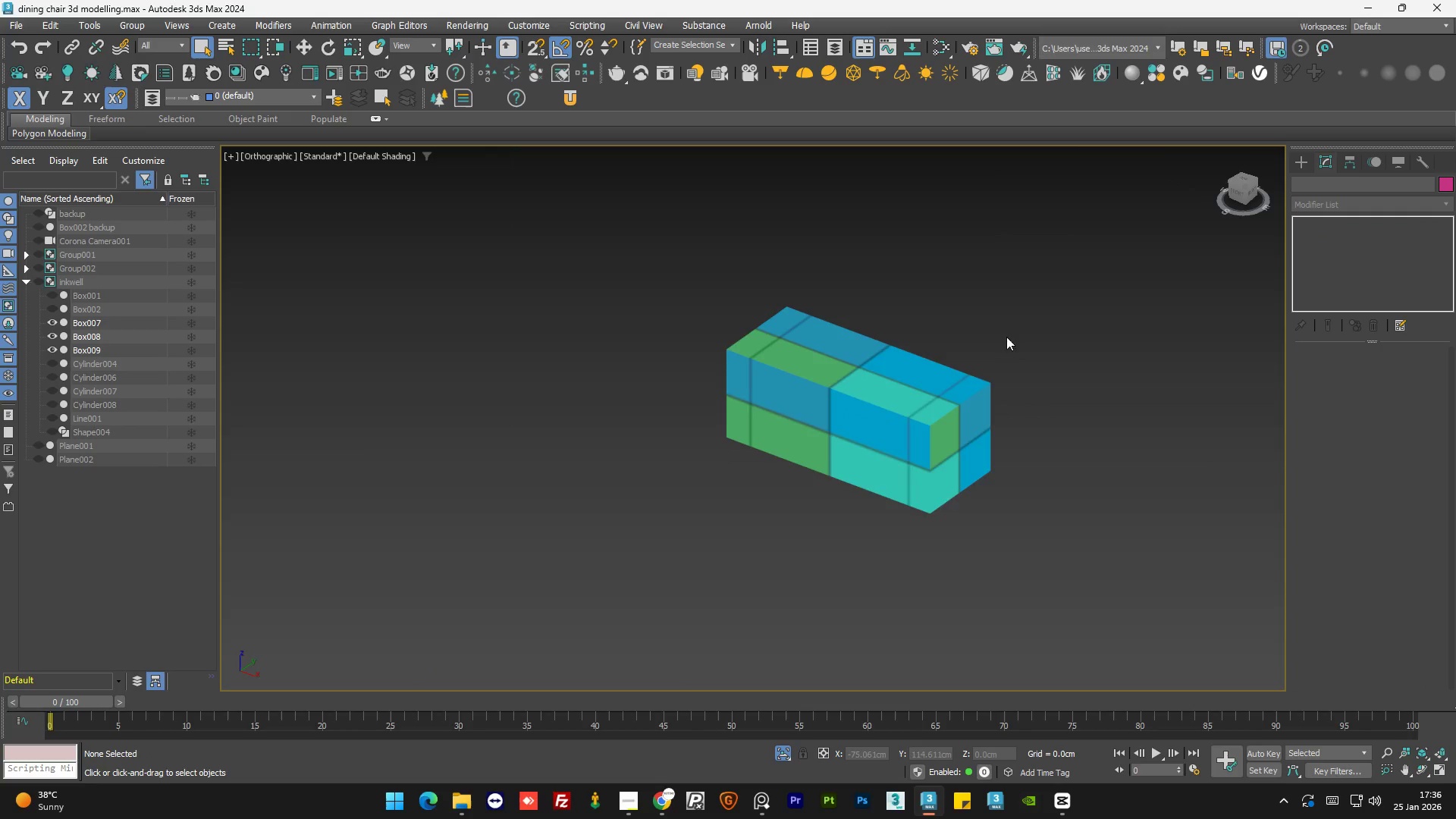 
scroll: coordinate [752, 414], scroll_direction: down, amount: 8.0
 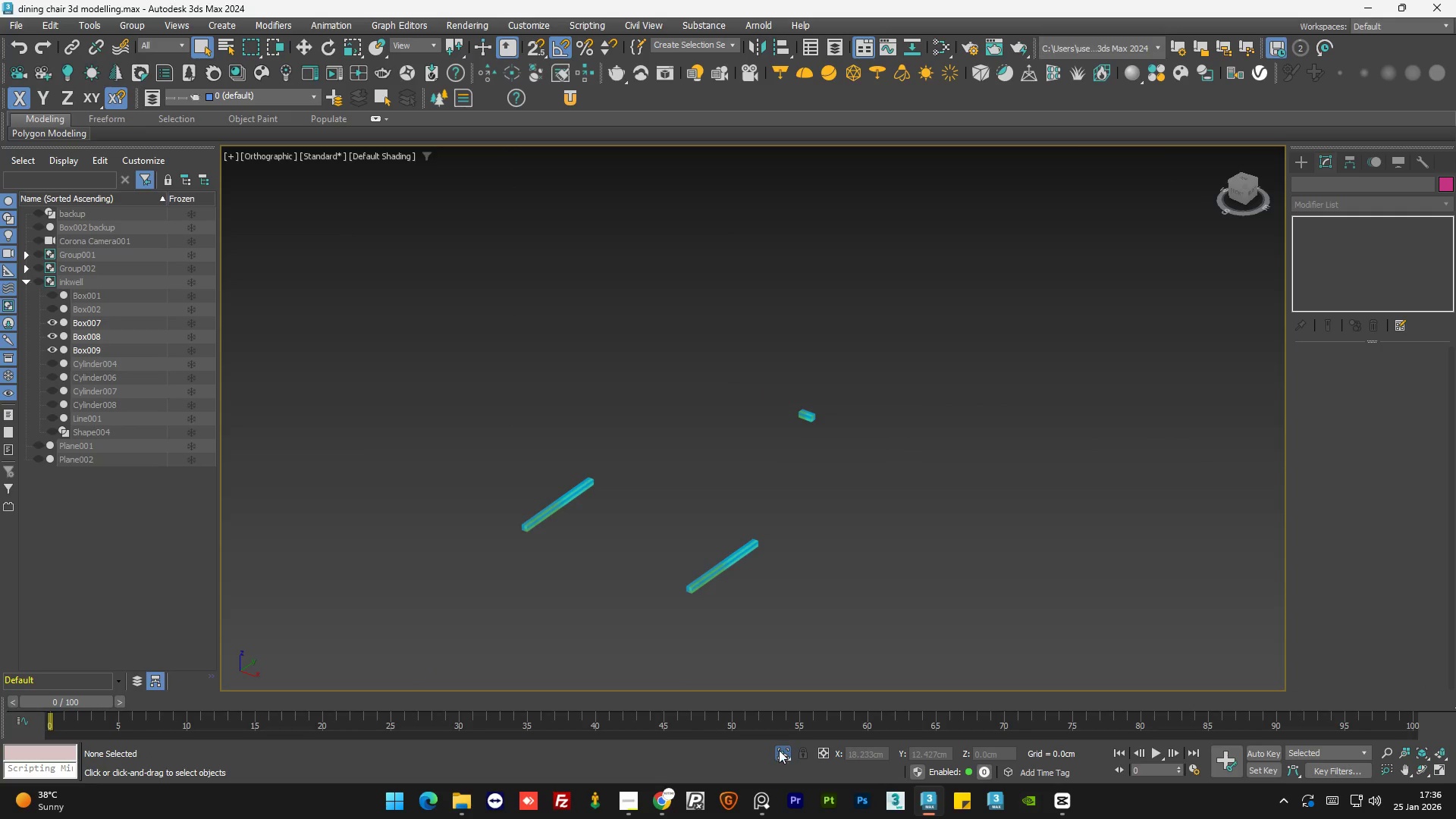 
left_click([779, 751])
 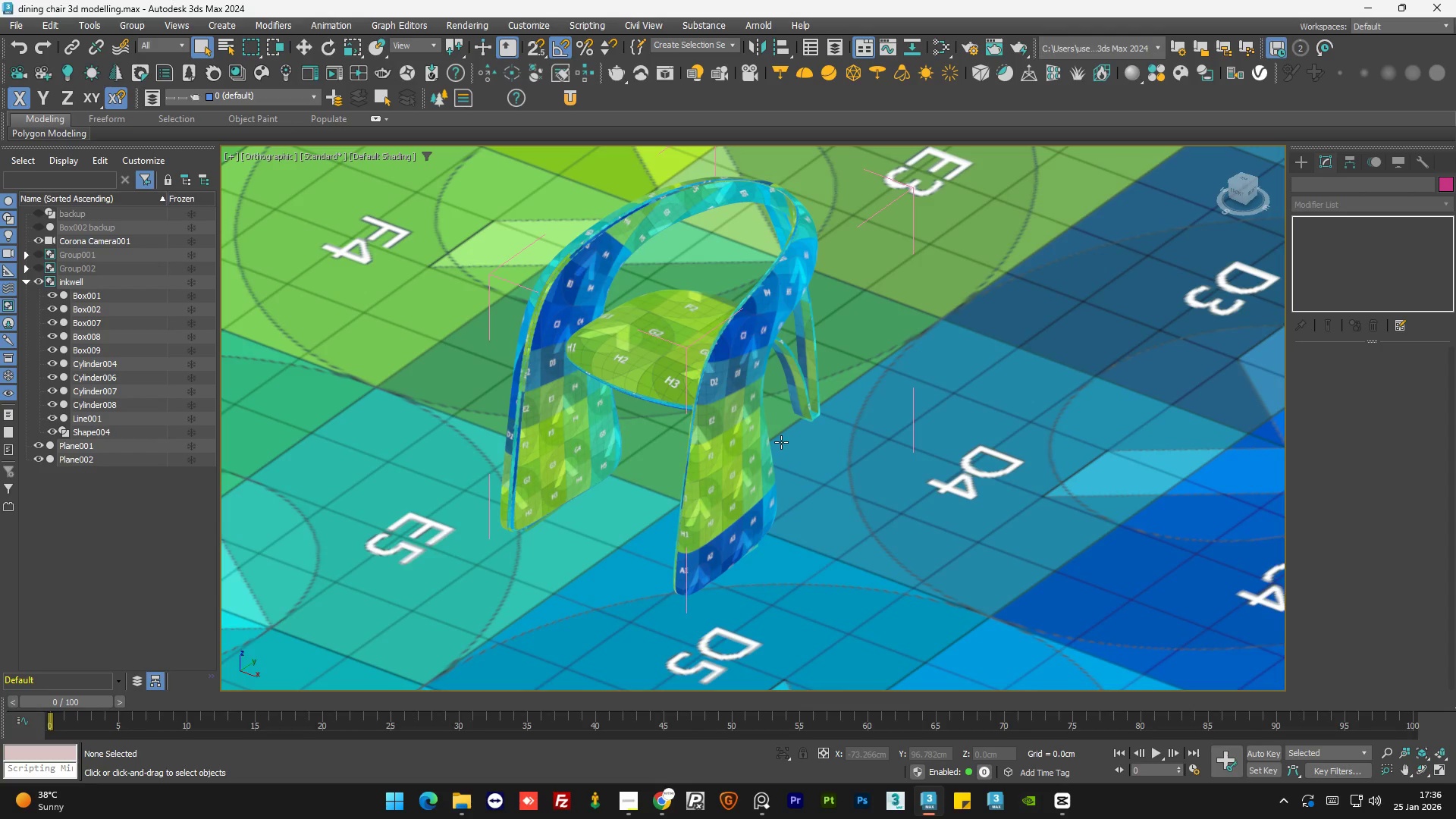 
key(Alt+AltLeft)
 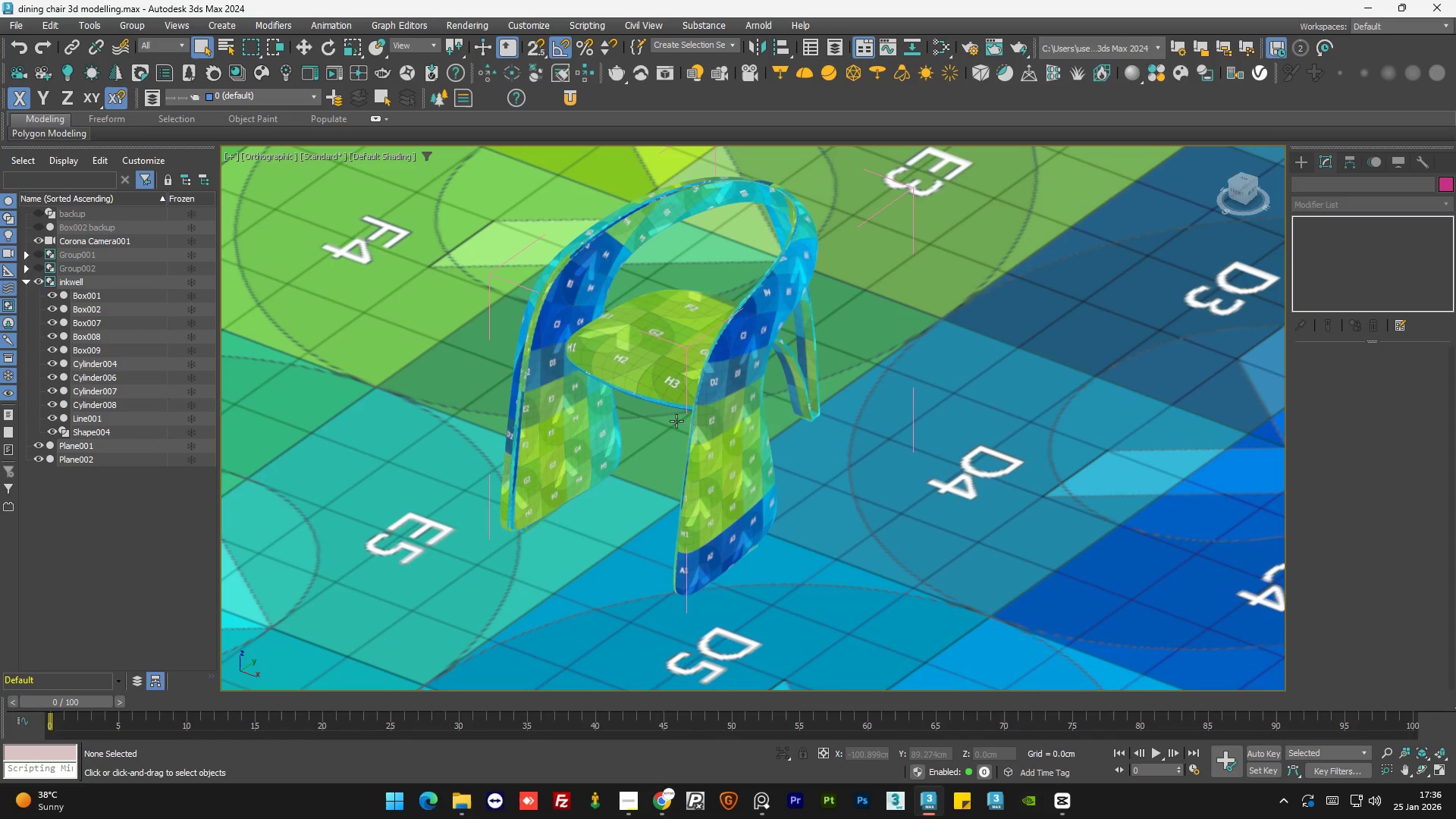 
scroll: coordinate [689, 422], scroll_direction: up, amount: 6.0
 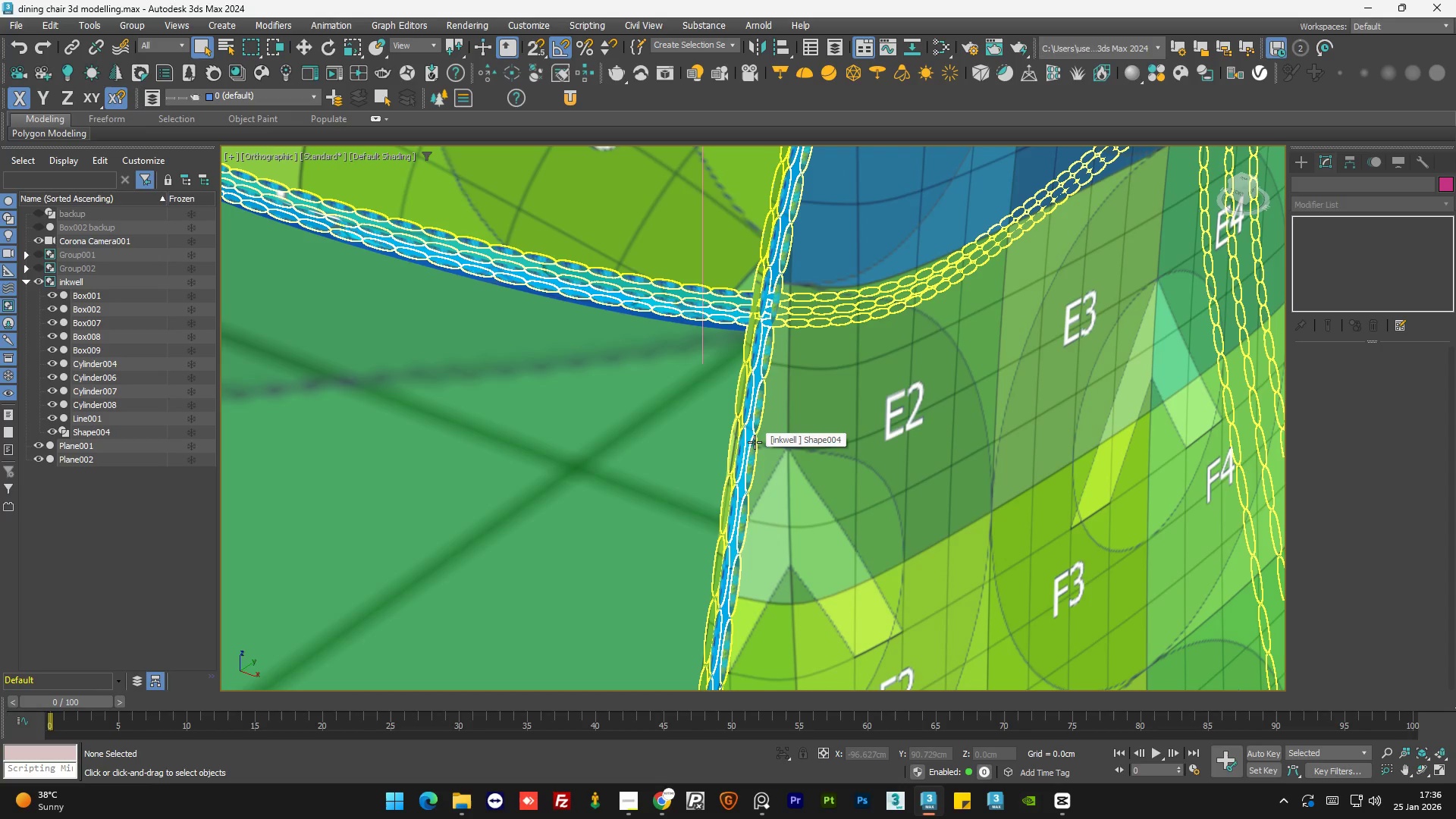 
key(Control+S)
 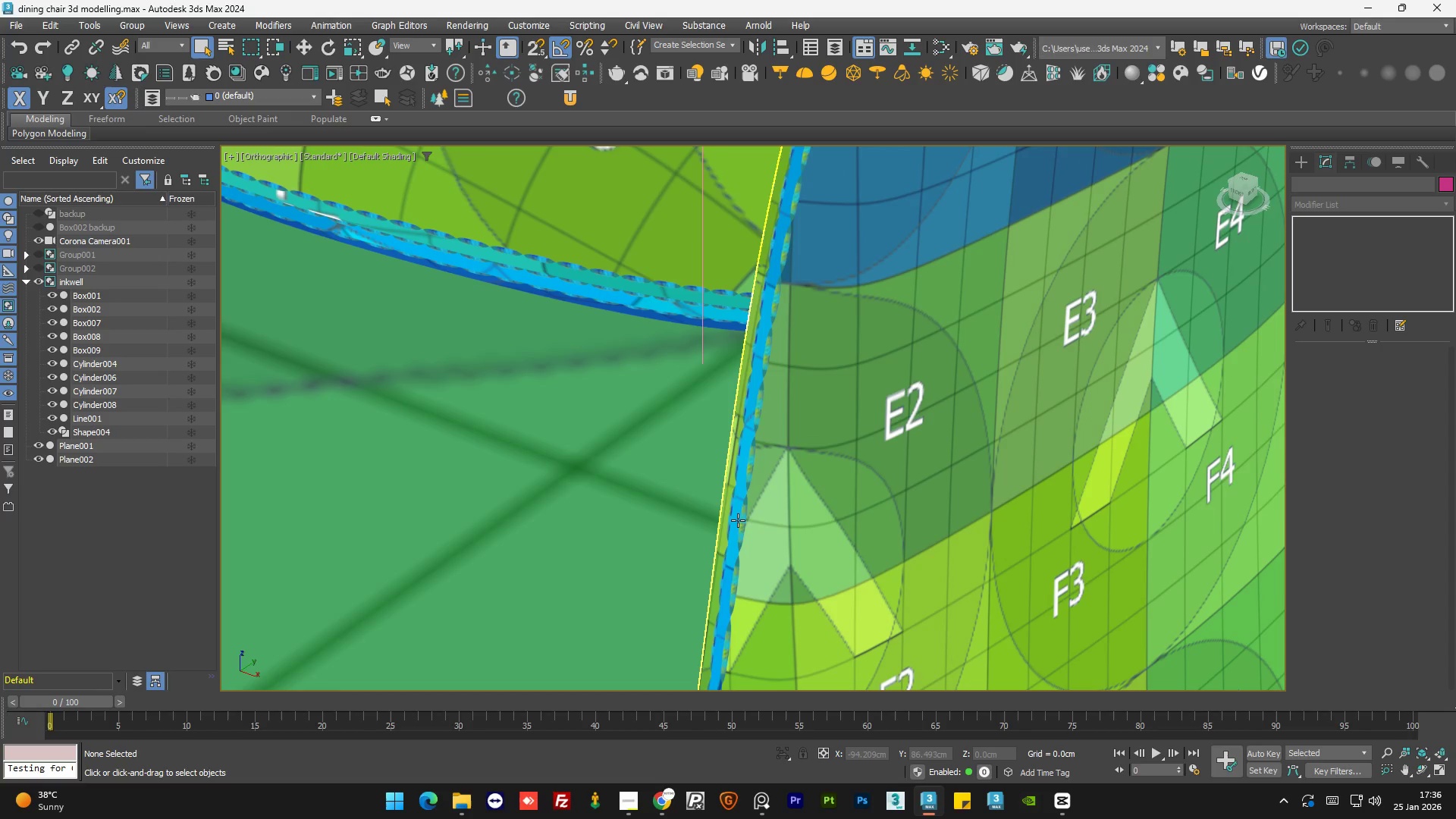 
left_click([745, 507])
 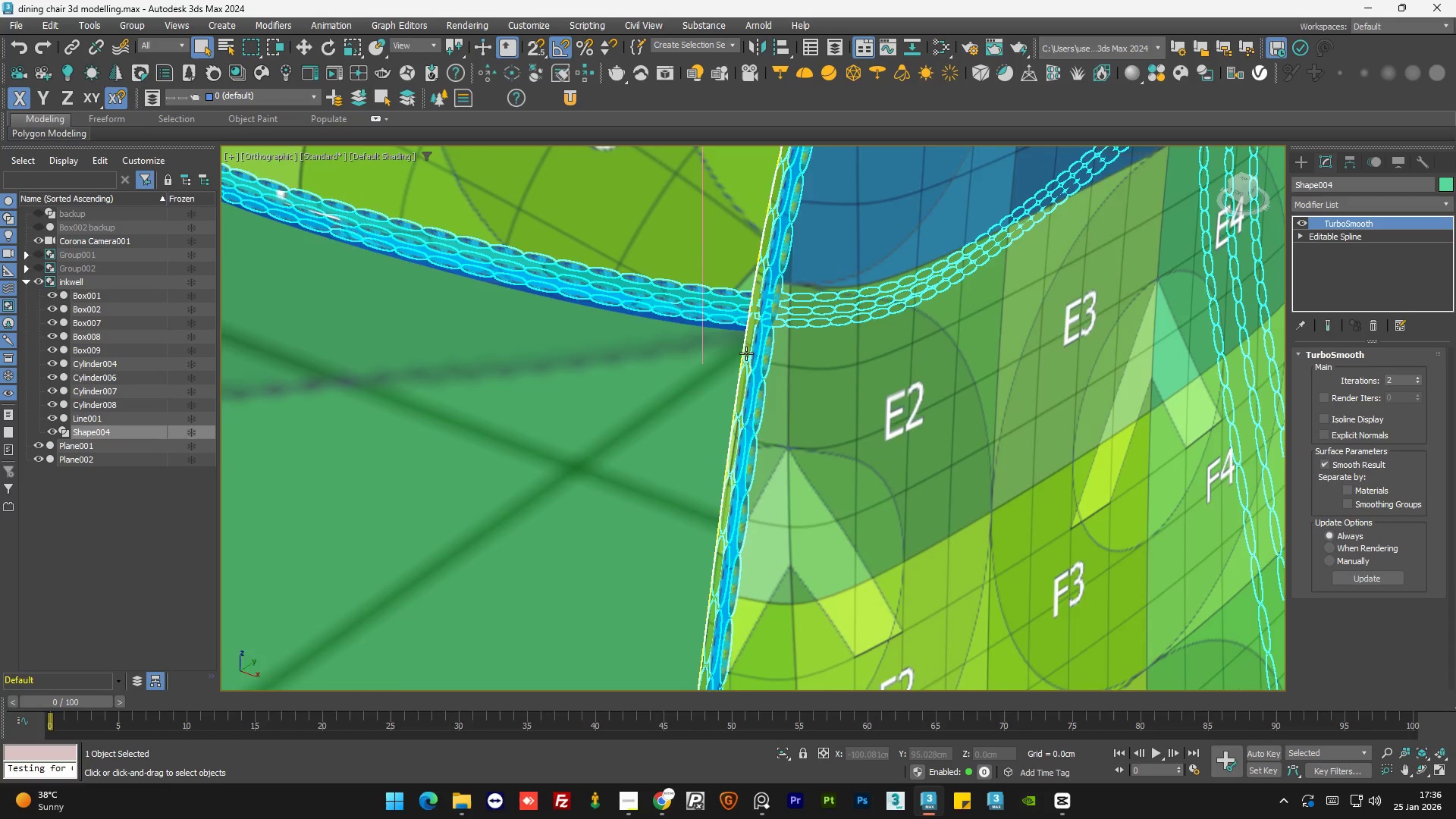 
hold_key(key=AltLeft, duration=0.34)
 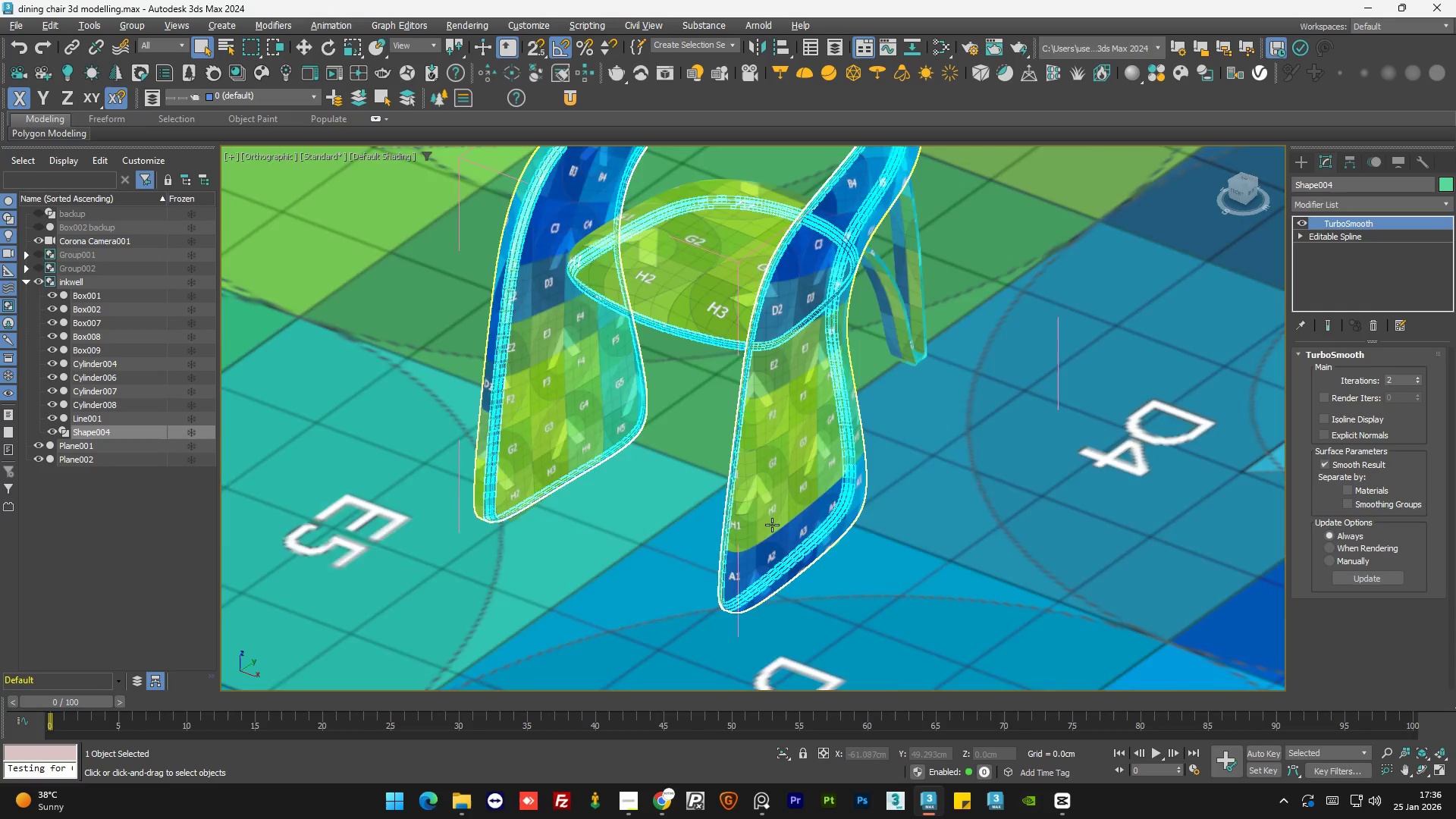 
scroll: coordinate [746, 355], scroll_direction: down, amount: 5.0
 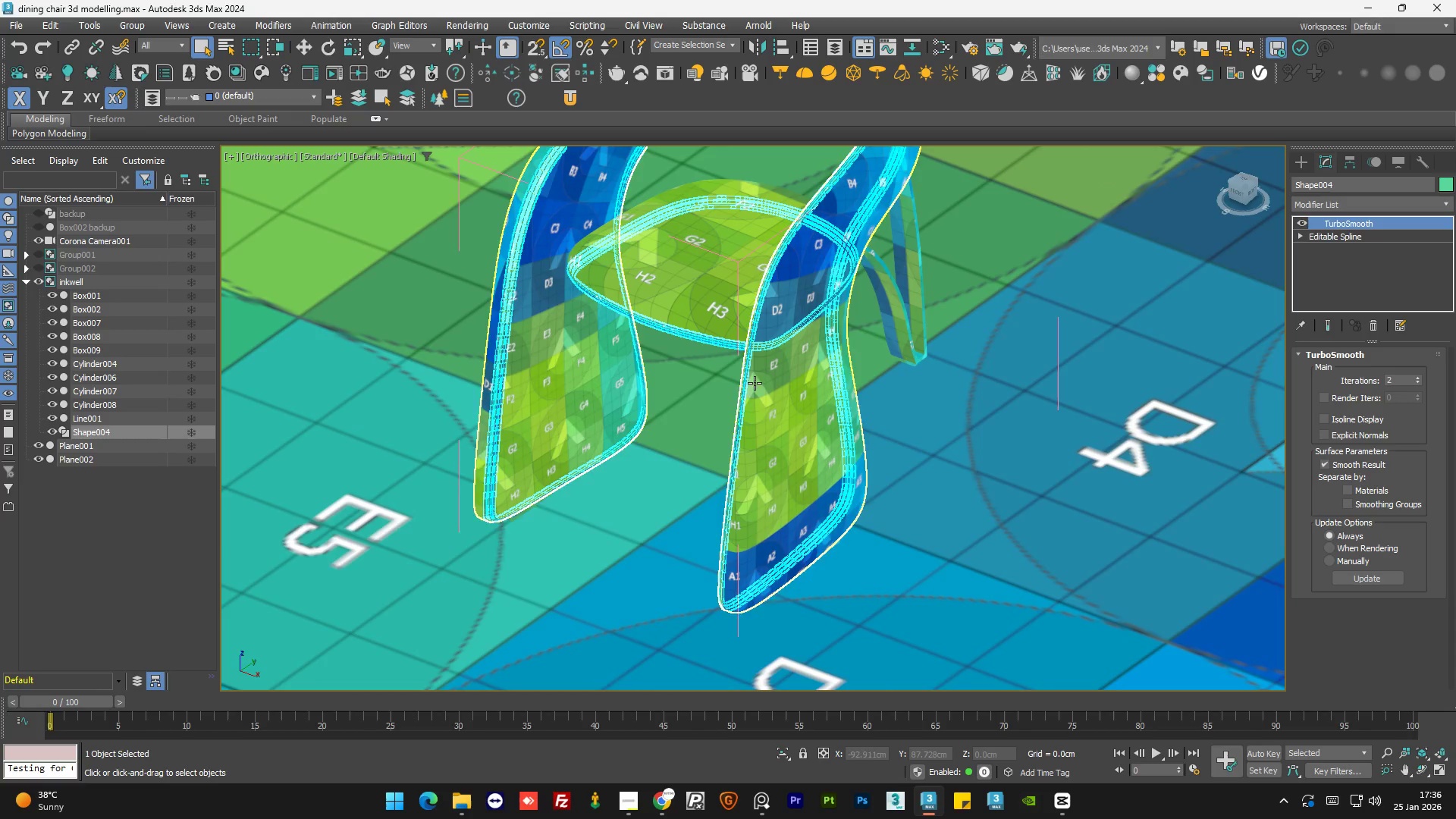 
key(Alt+Q)
 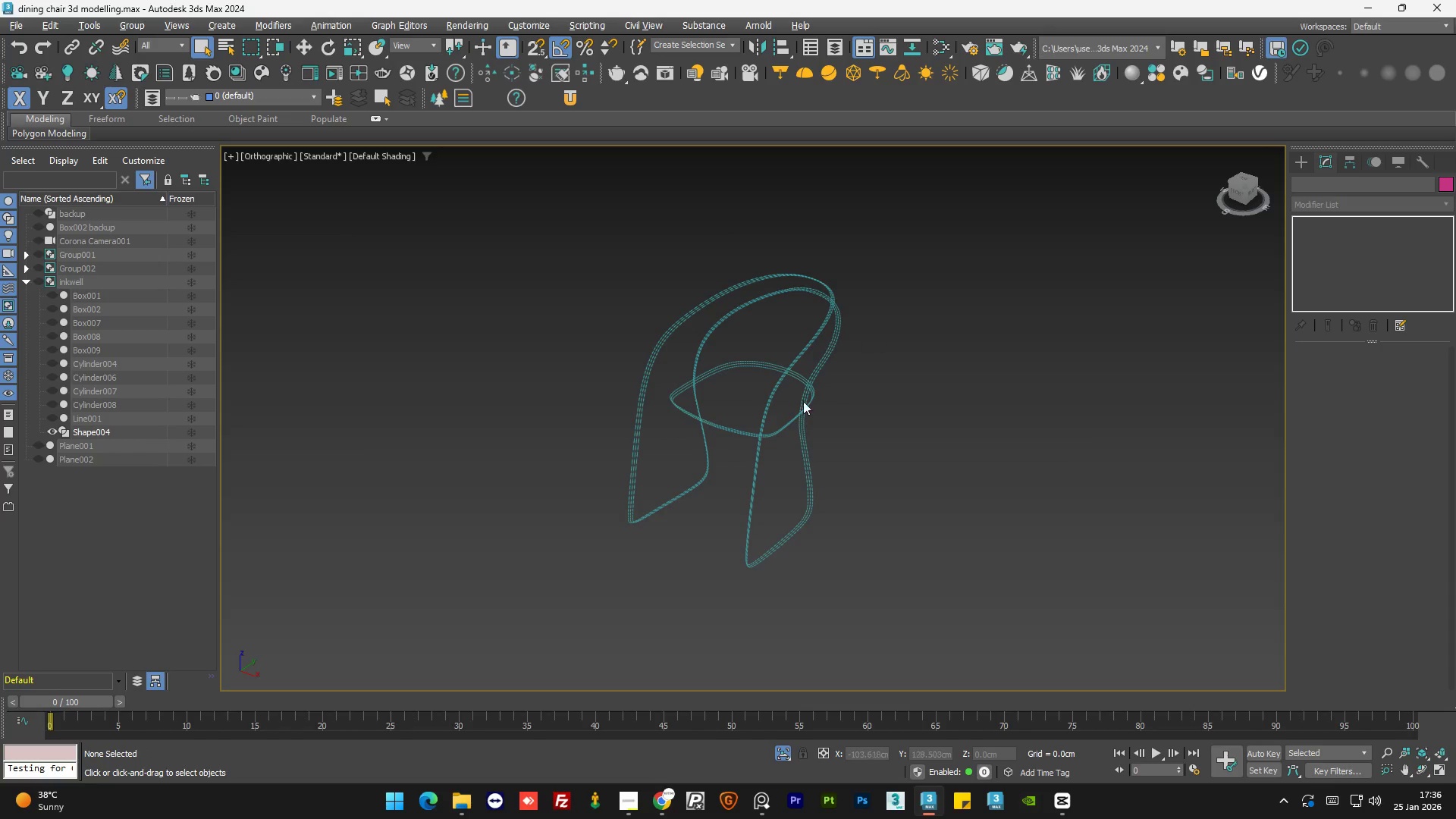 
scroll: coordinate [771, 525], scroll_direction: down, amount: 2.0
 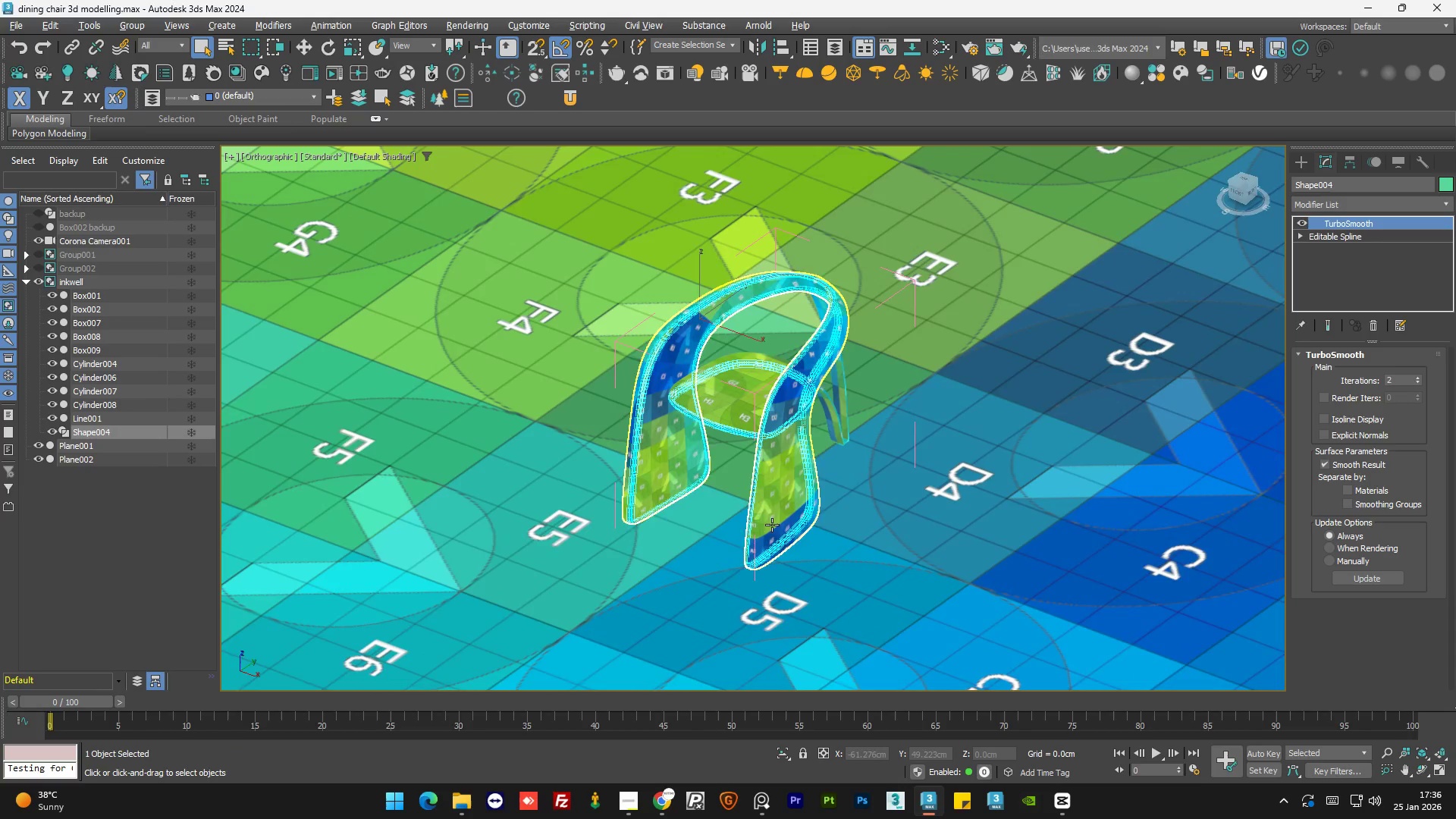 
scroll: coordinate [719, 513], scroll_direction: up, amount: 12.0
 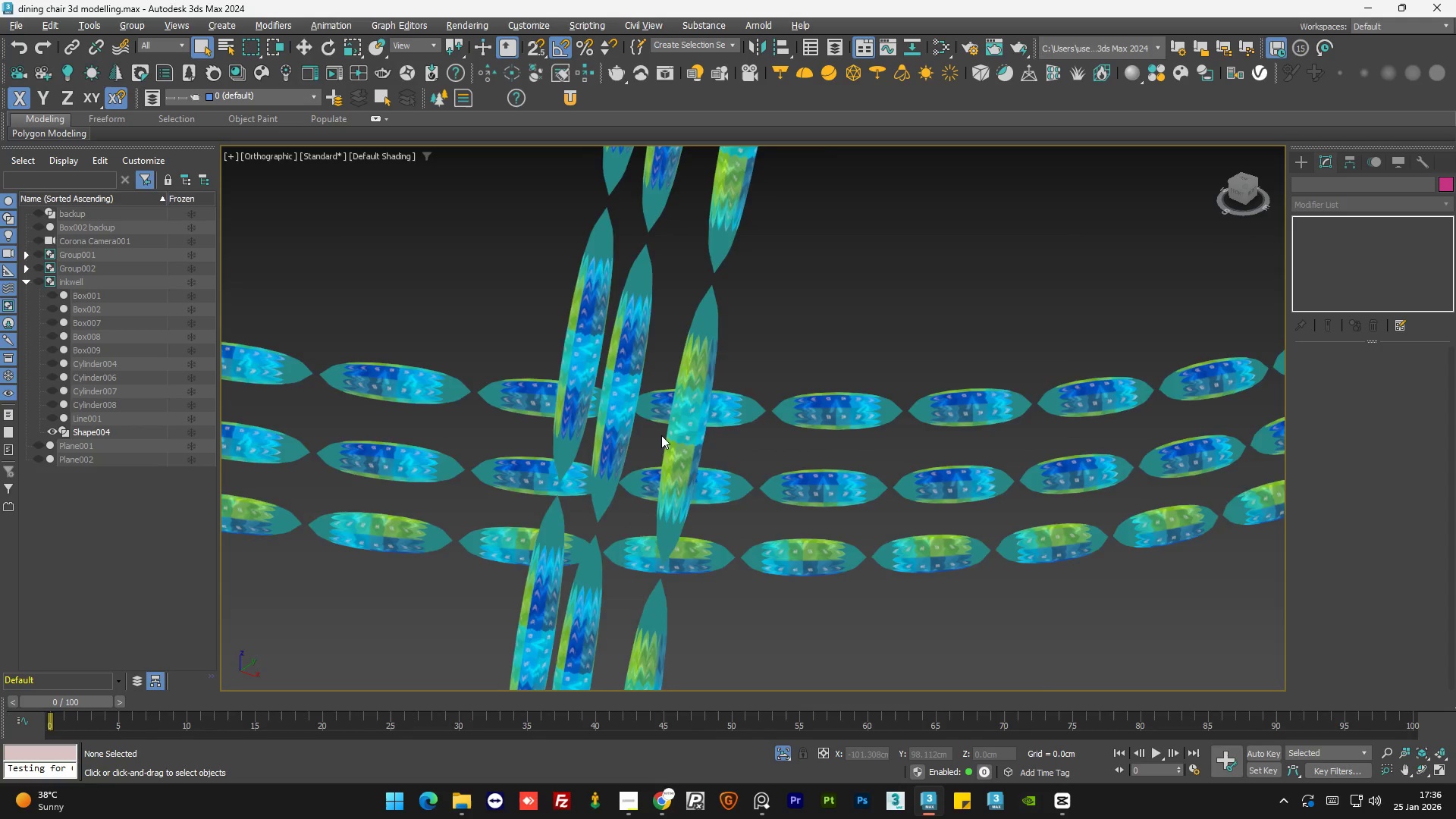 
left_click([692, 441])
 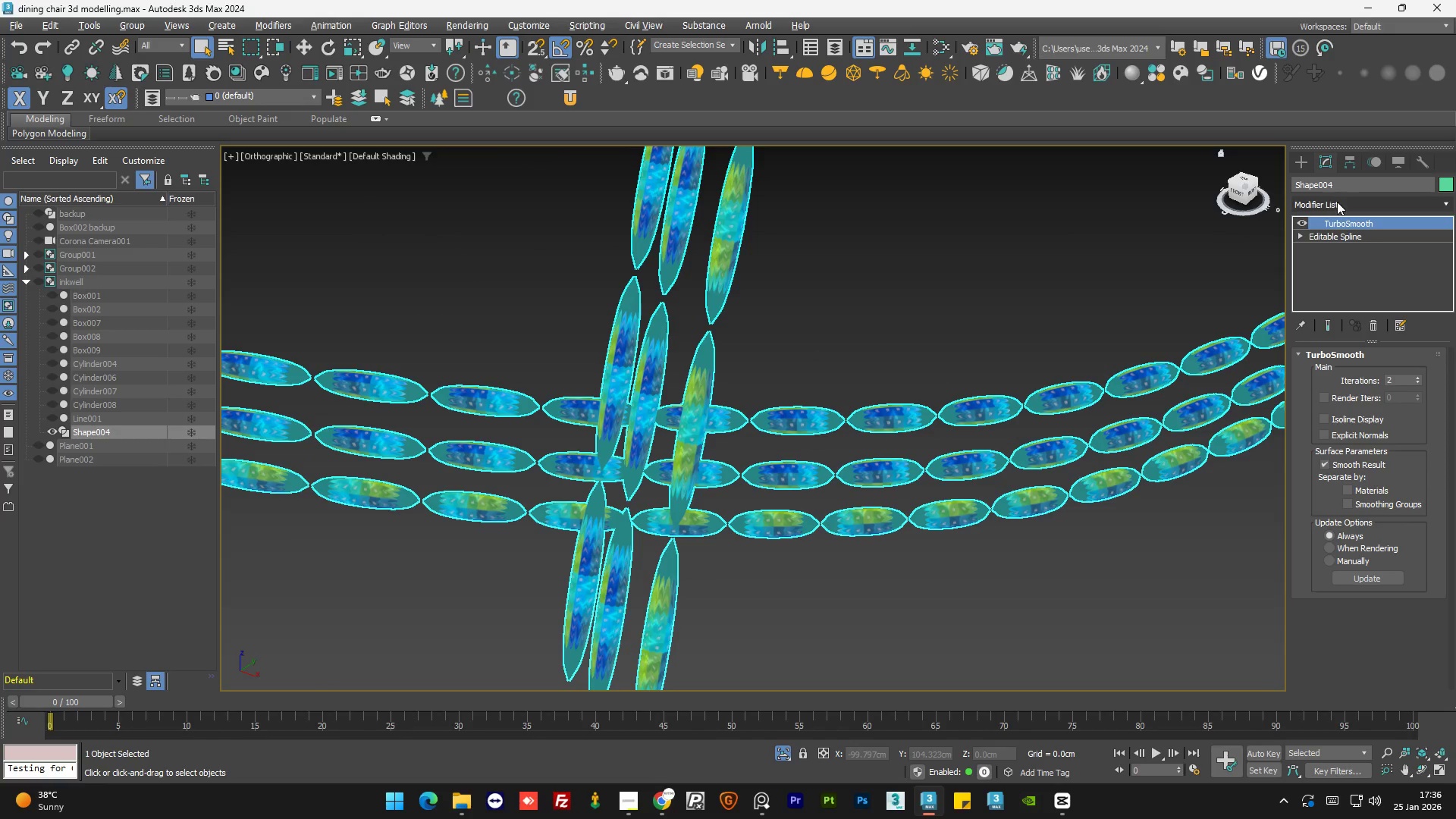 
scroll: coordinate [692, 441], scroll_direction: down, amount: 1.0
 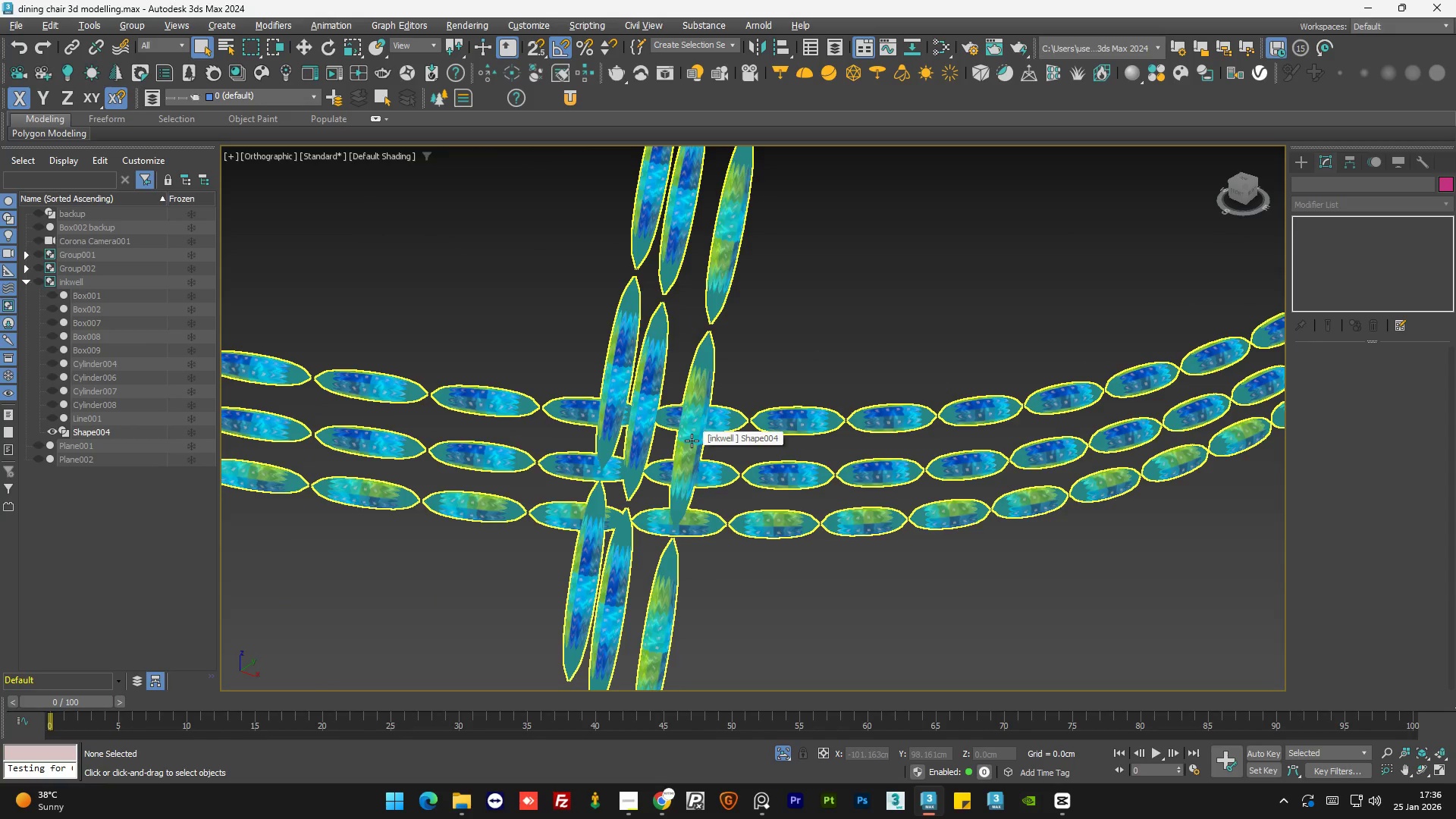 
left_click([1337, 201])
 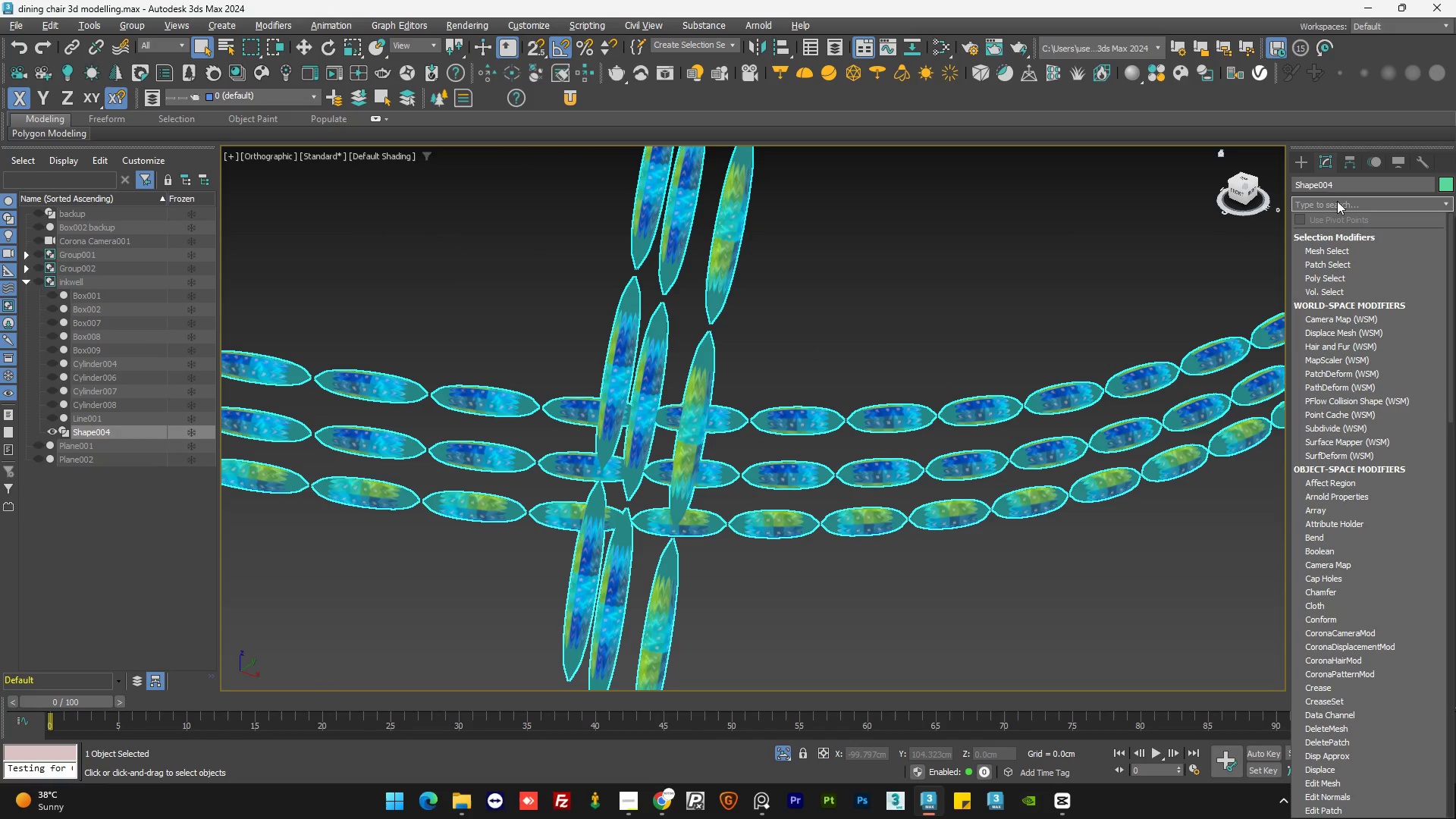 
type(uv)
 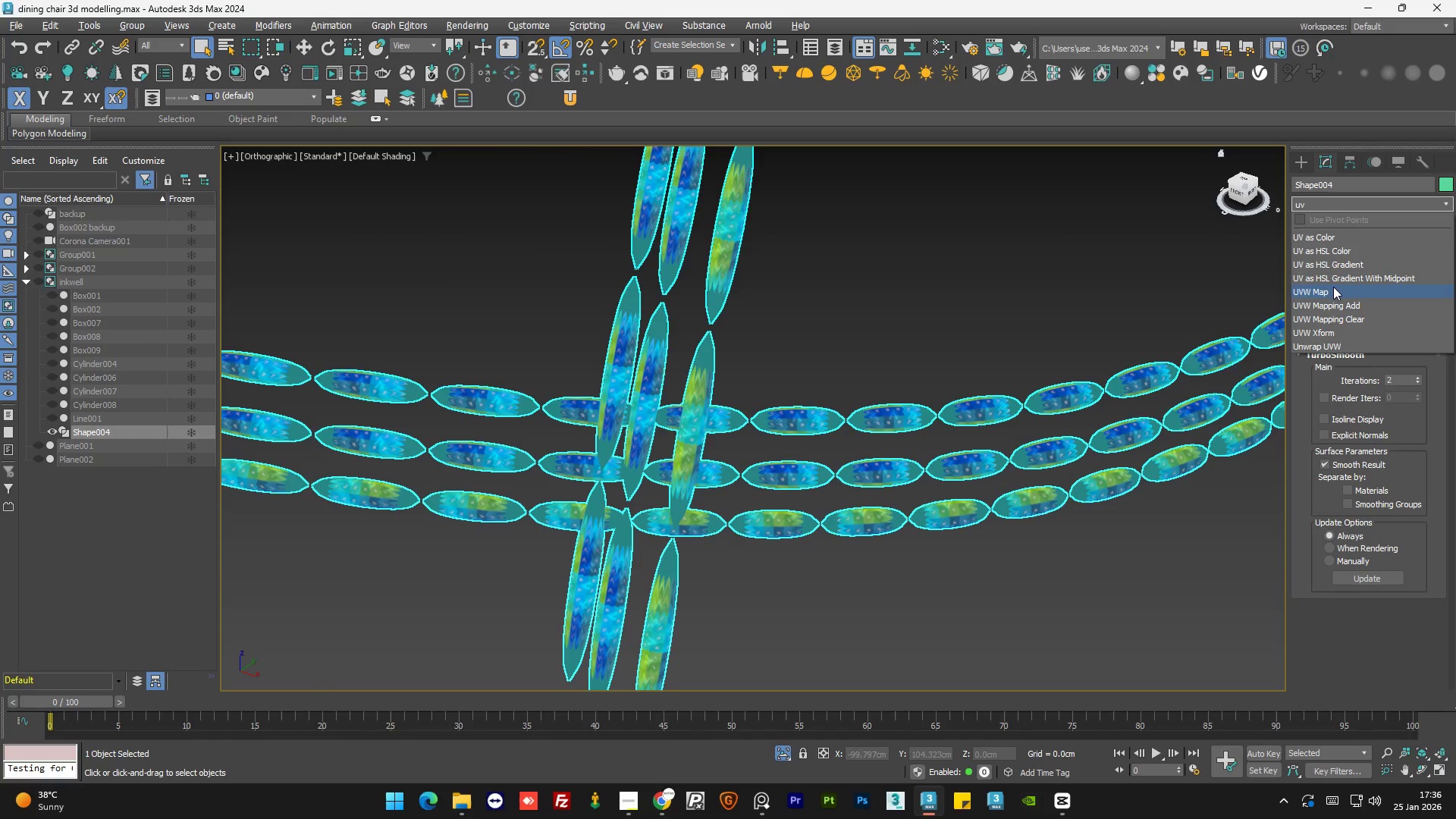 
left_click([1330, 296])
 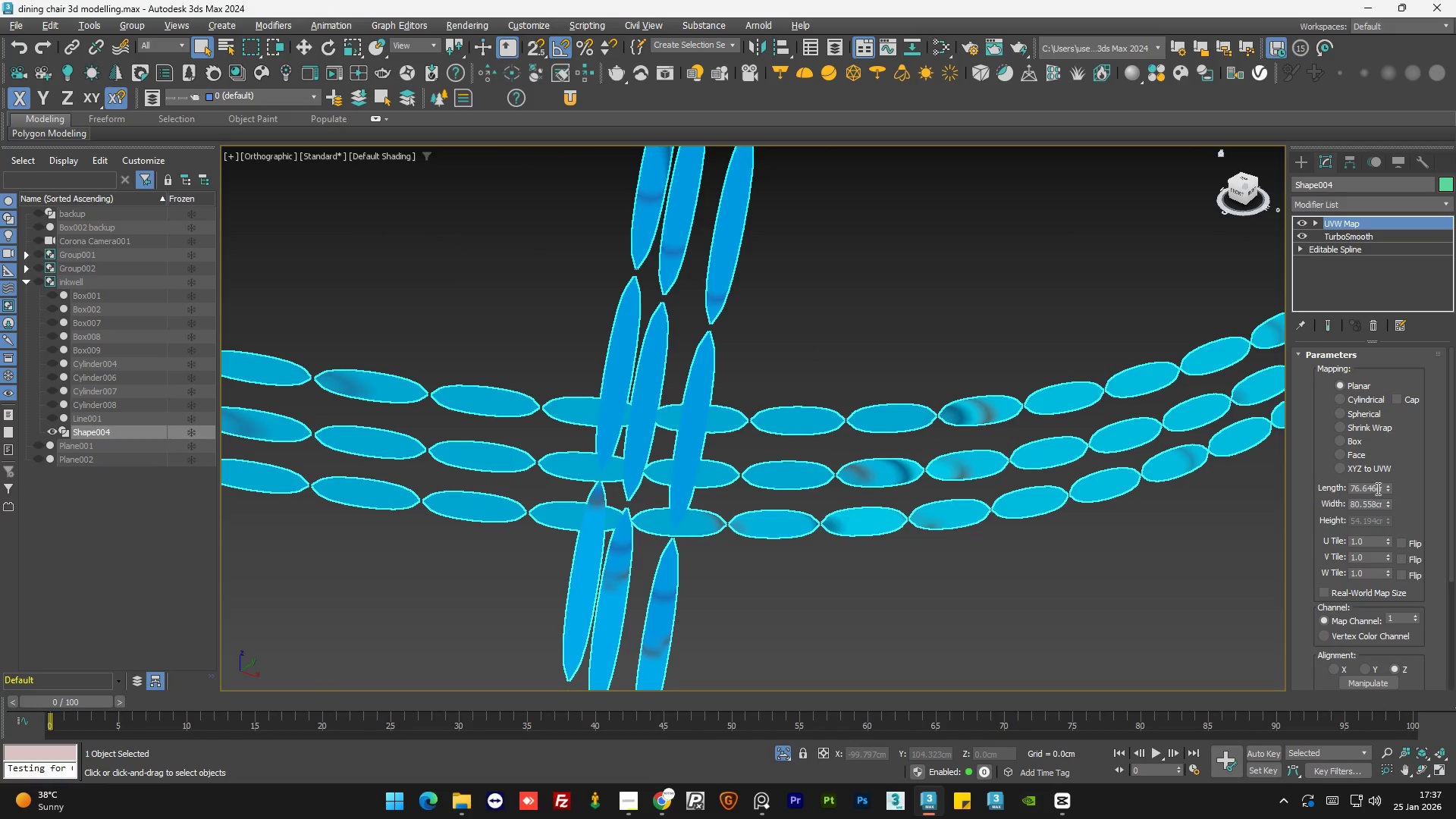 
left_click([1328, 592])
 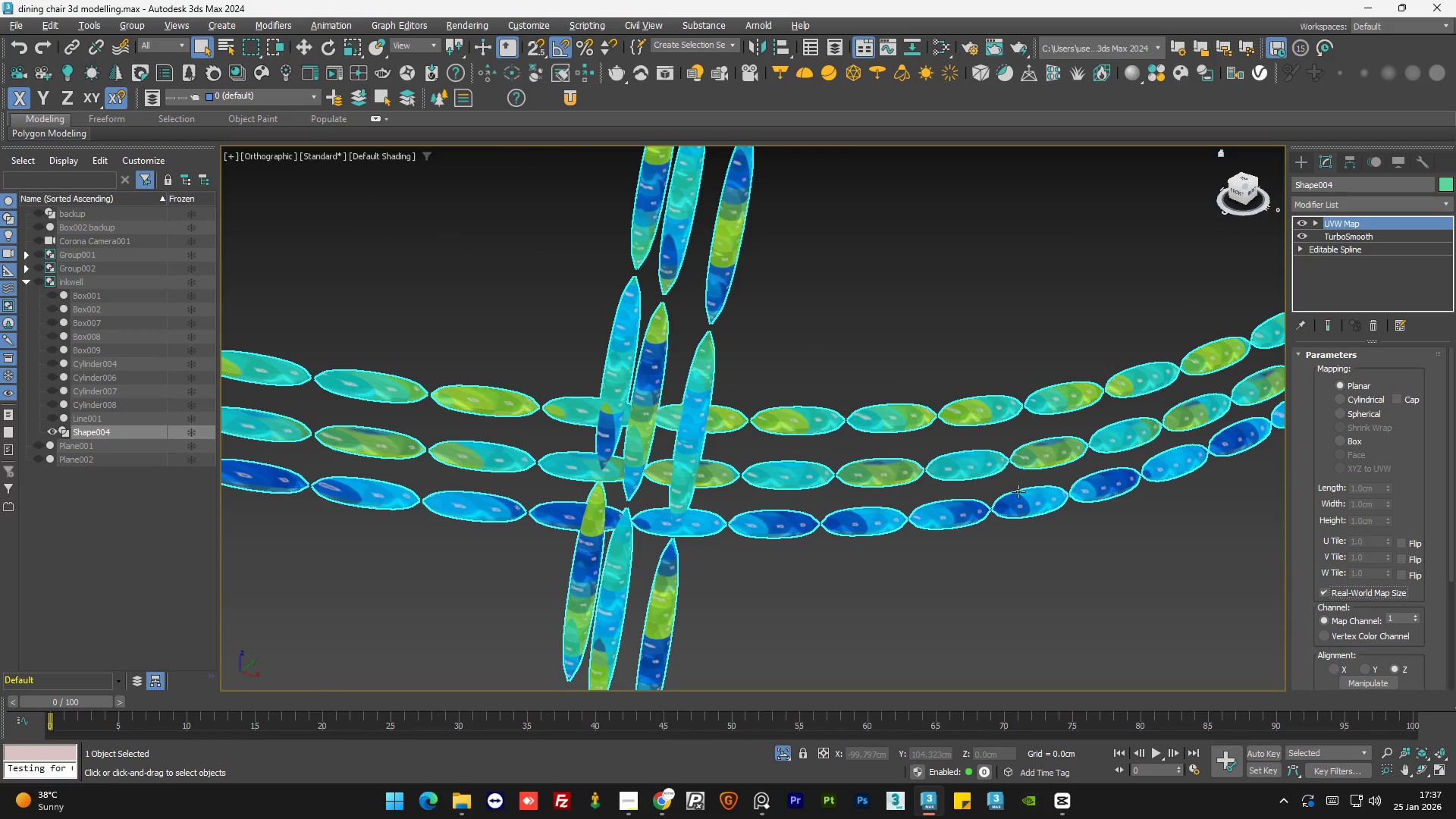 
scroll: coordinate [668, 557], scroll_direction: up, amount: 4.0
 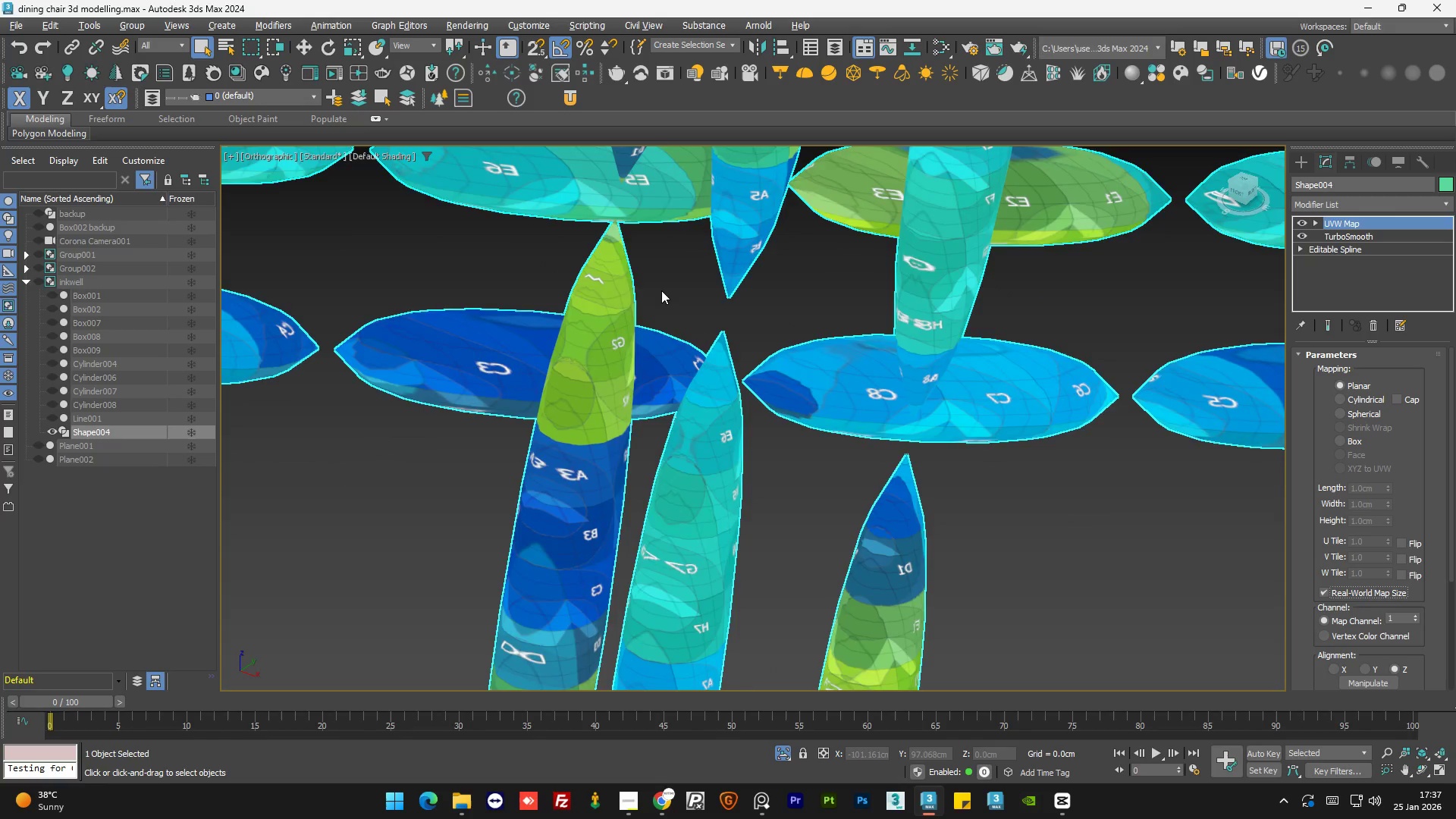 
scroll: coordinate [692, 316], scroll_direction: down, amount: 6.0
 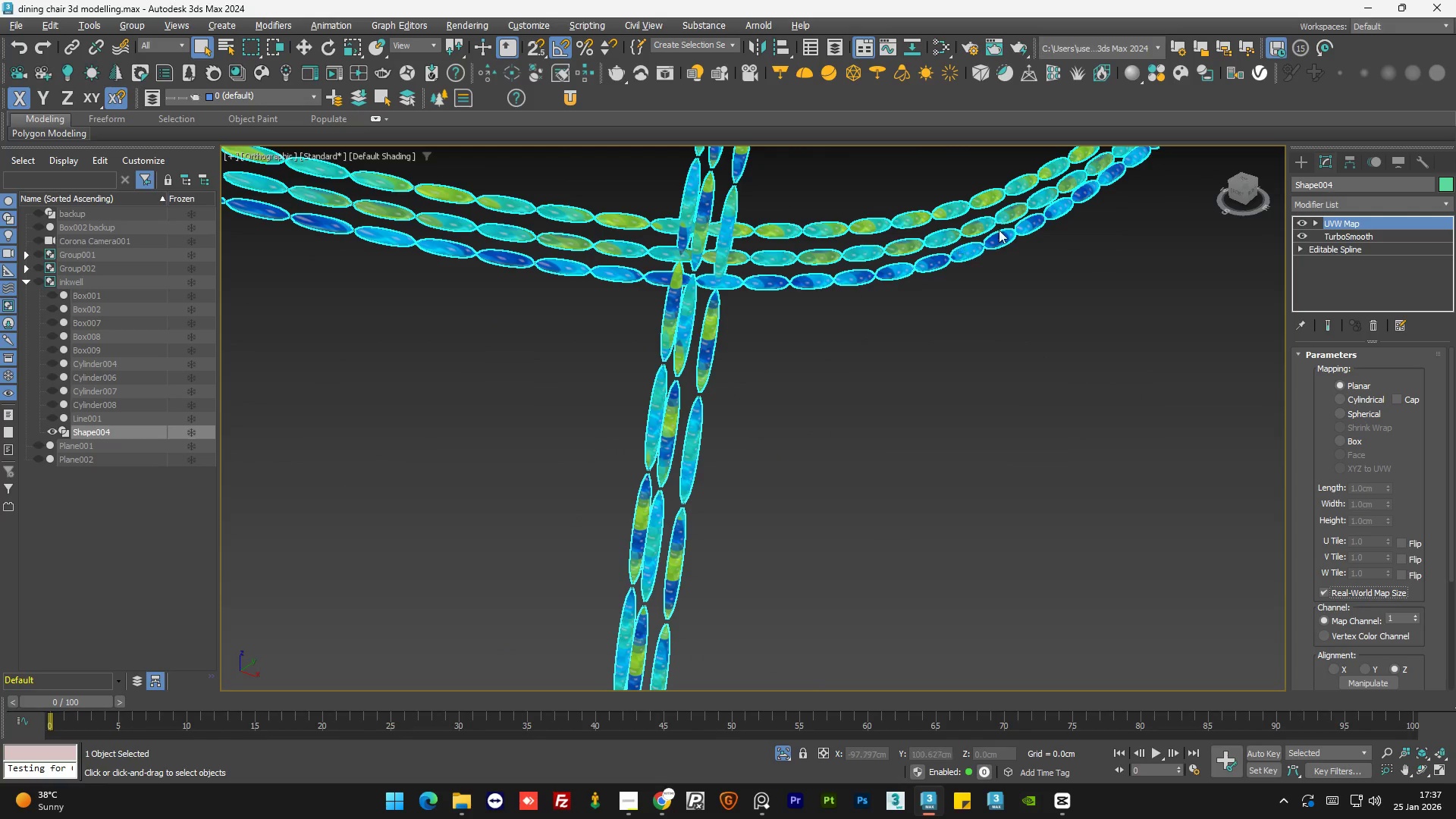 
scroll: coordinate [996, 213], scroll_direction: up, amount: 6.0
 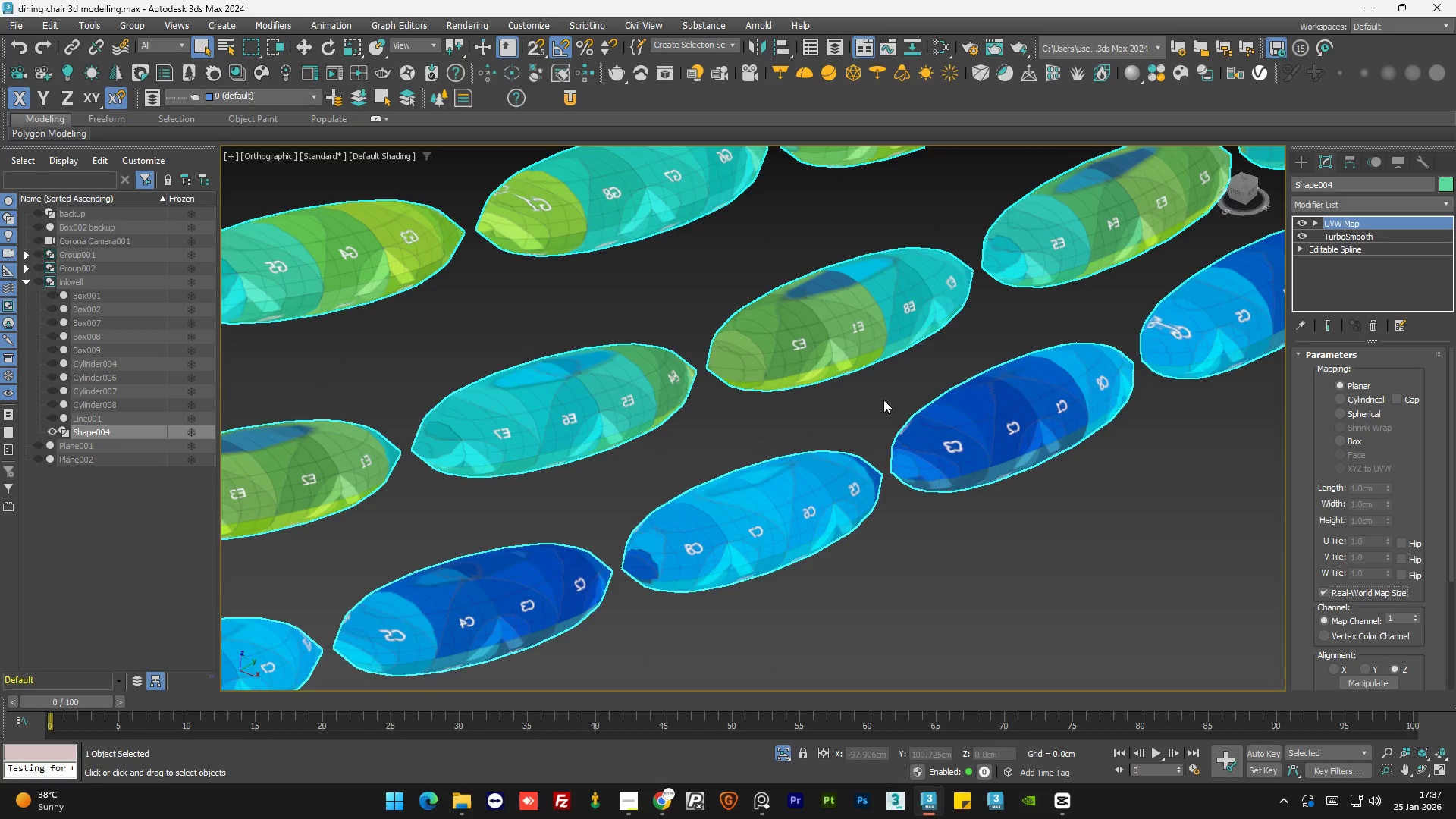 
scroll: coordinate [1109, 260], scroll_direction: none, amount: 0.0
 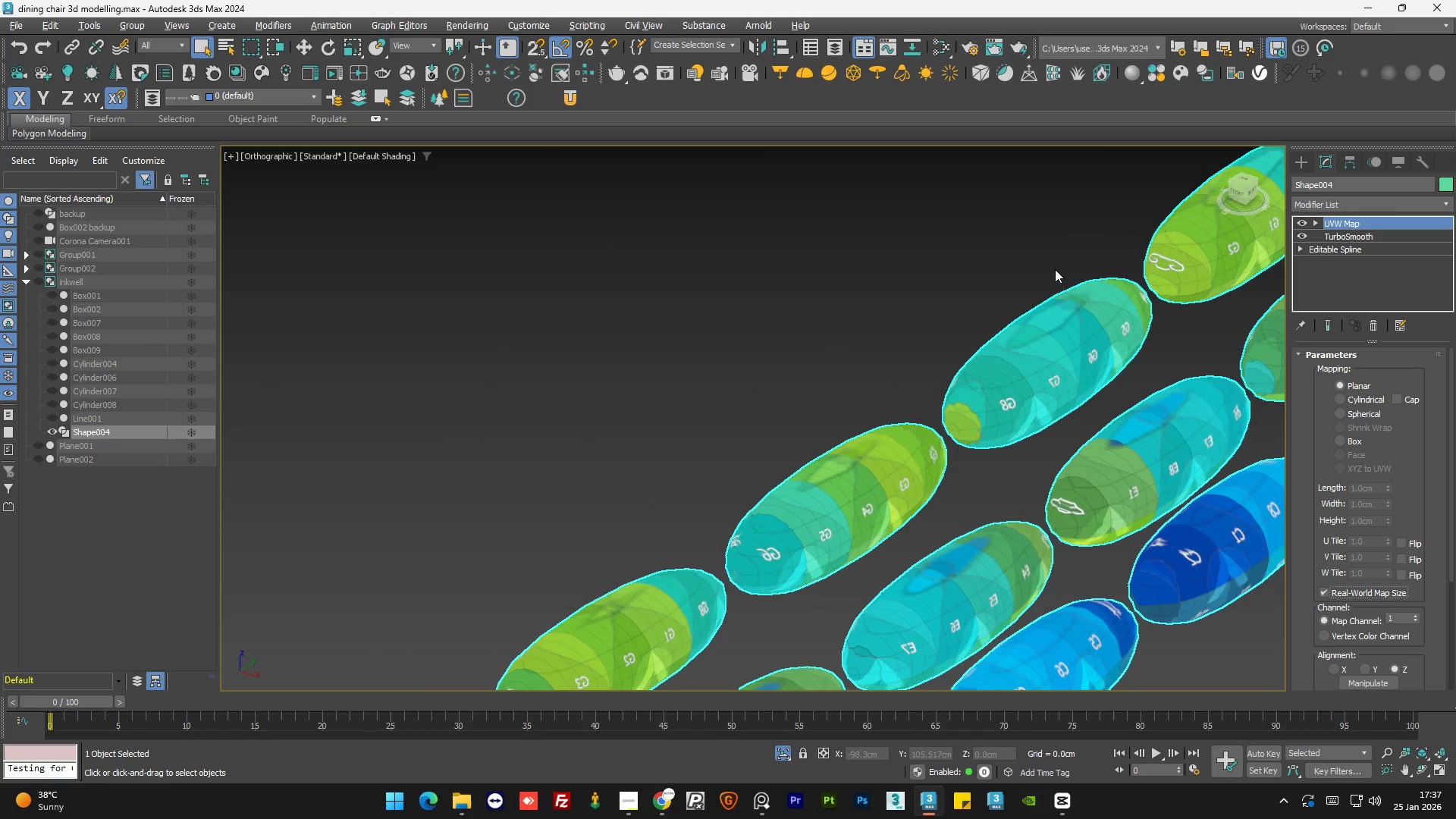 
scroll: coordinate [967, 289], scroll_direction: down, amount: 2.0
 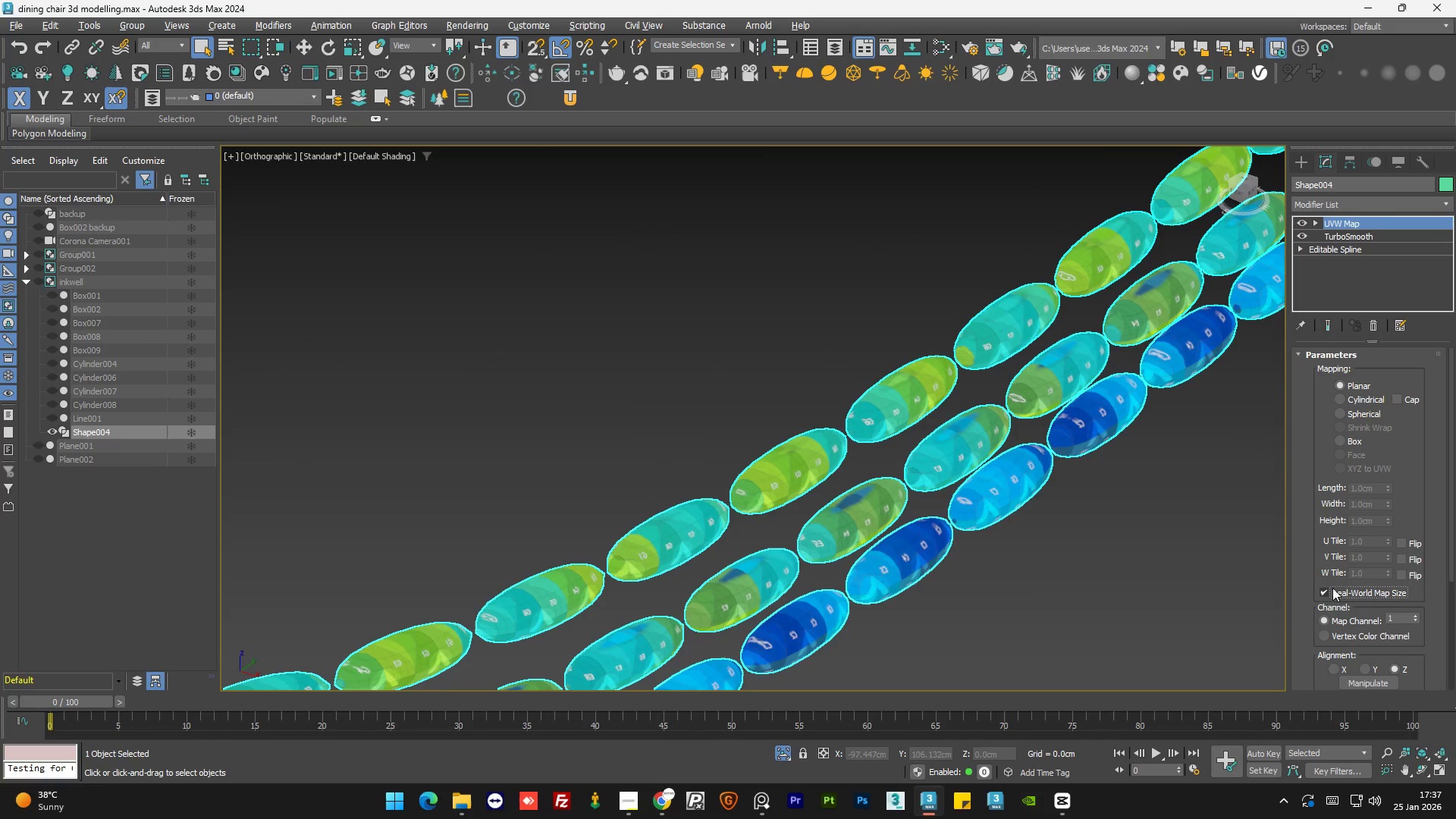 
left_click([1329, 591])
 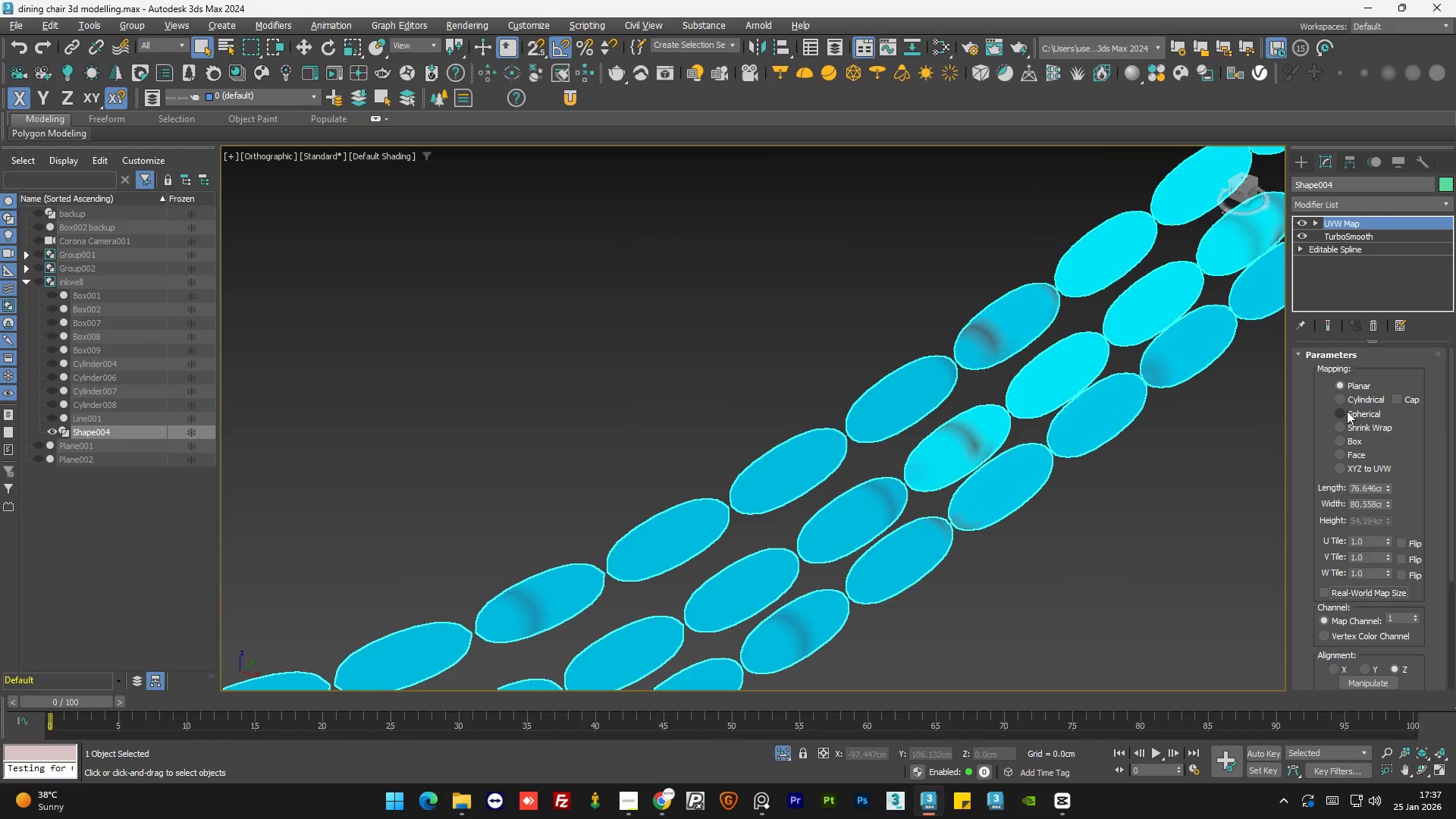 
left_click([1350, 401])
 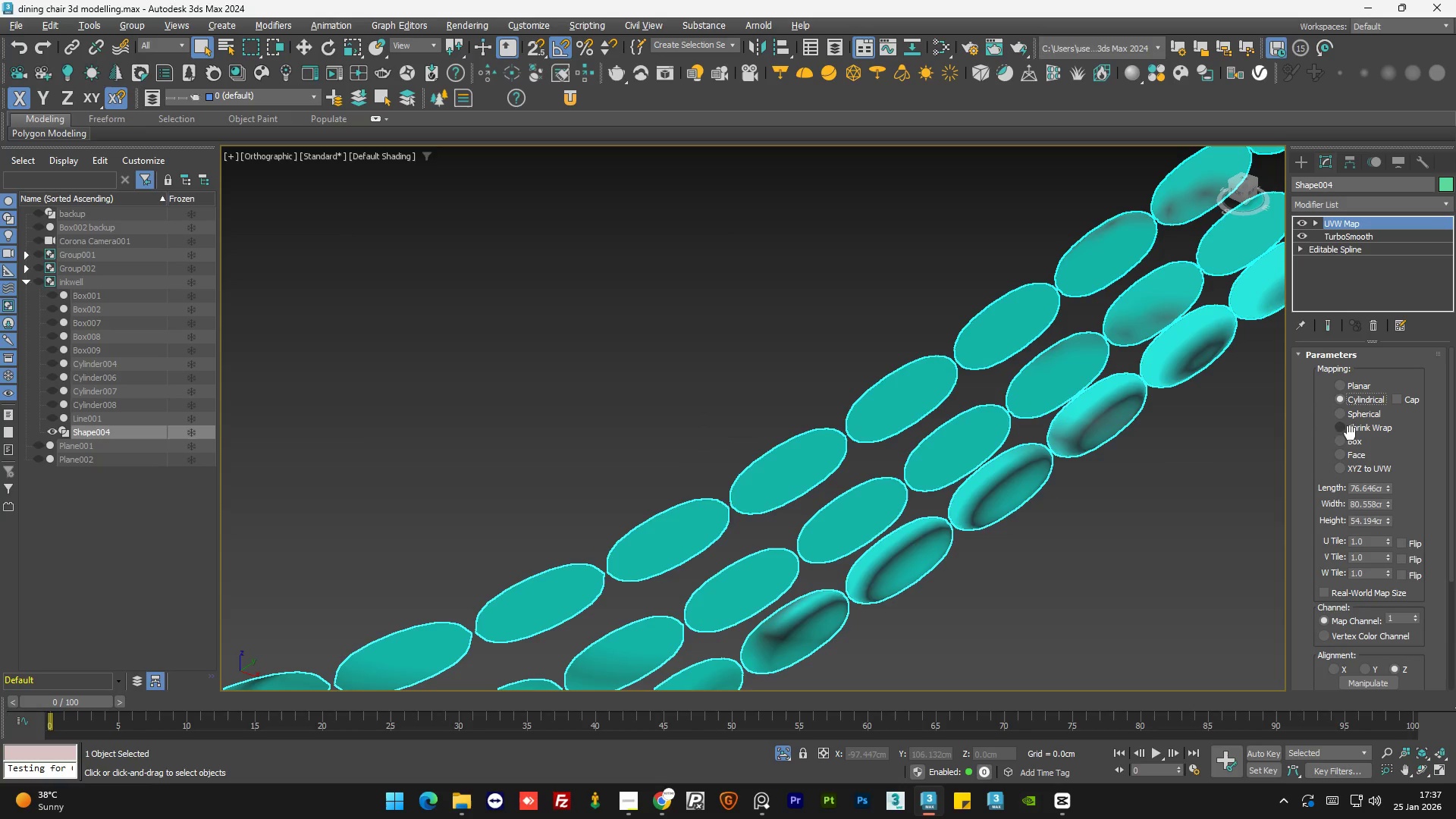 
left_click([1345, 458])
 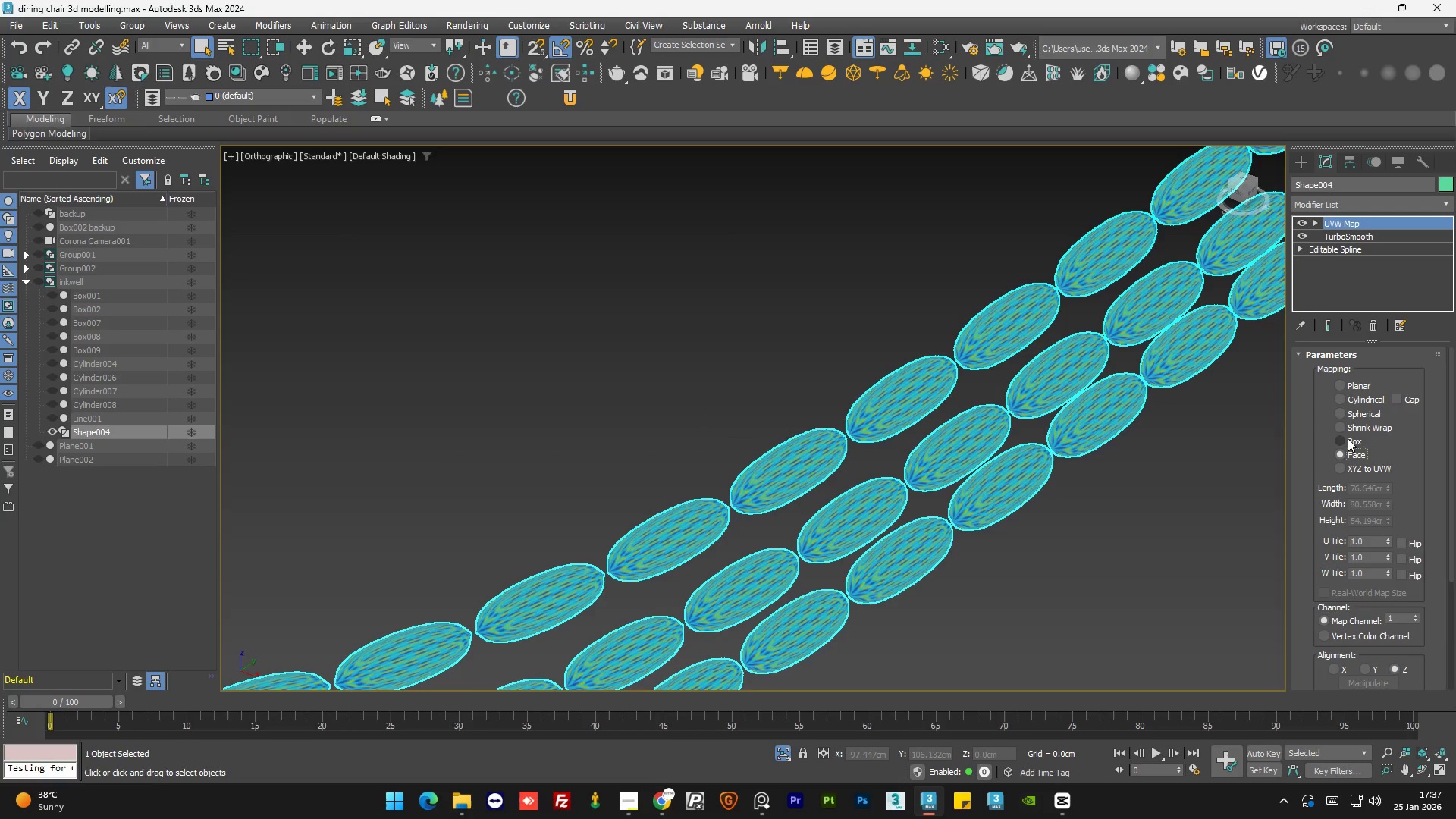 
scroll: coordinate [1085, 397], scroll_direction: up, amount: 4.0
 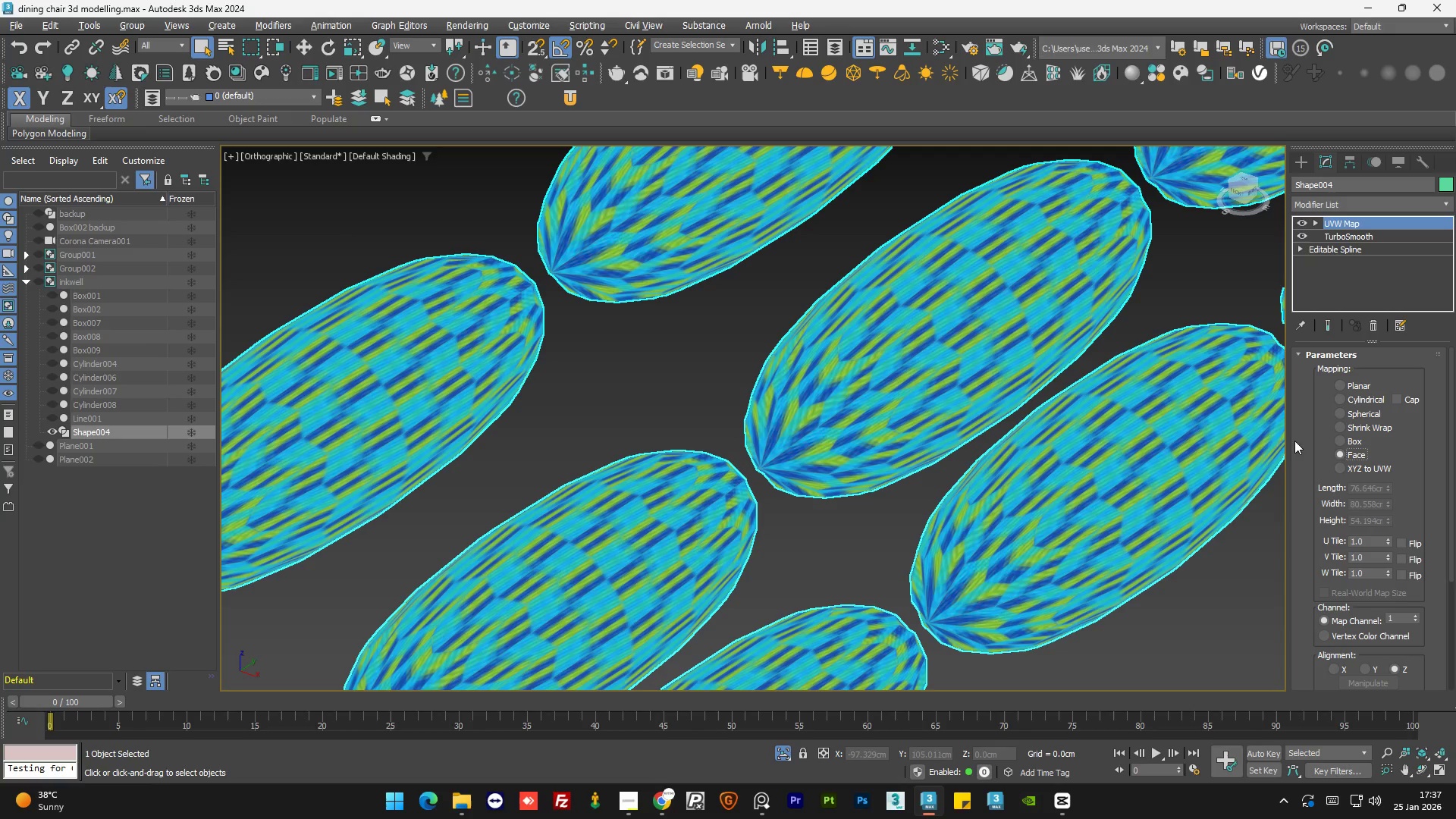 
scroll: coordinate [1056, 483], scroll_direction: down, amount: 2.0
 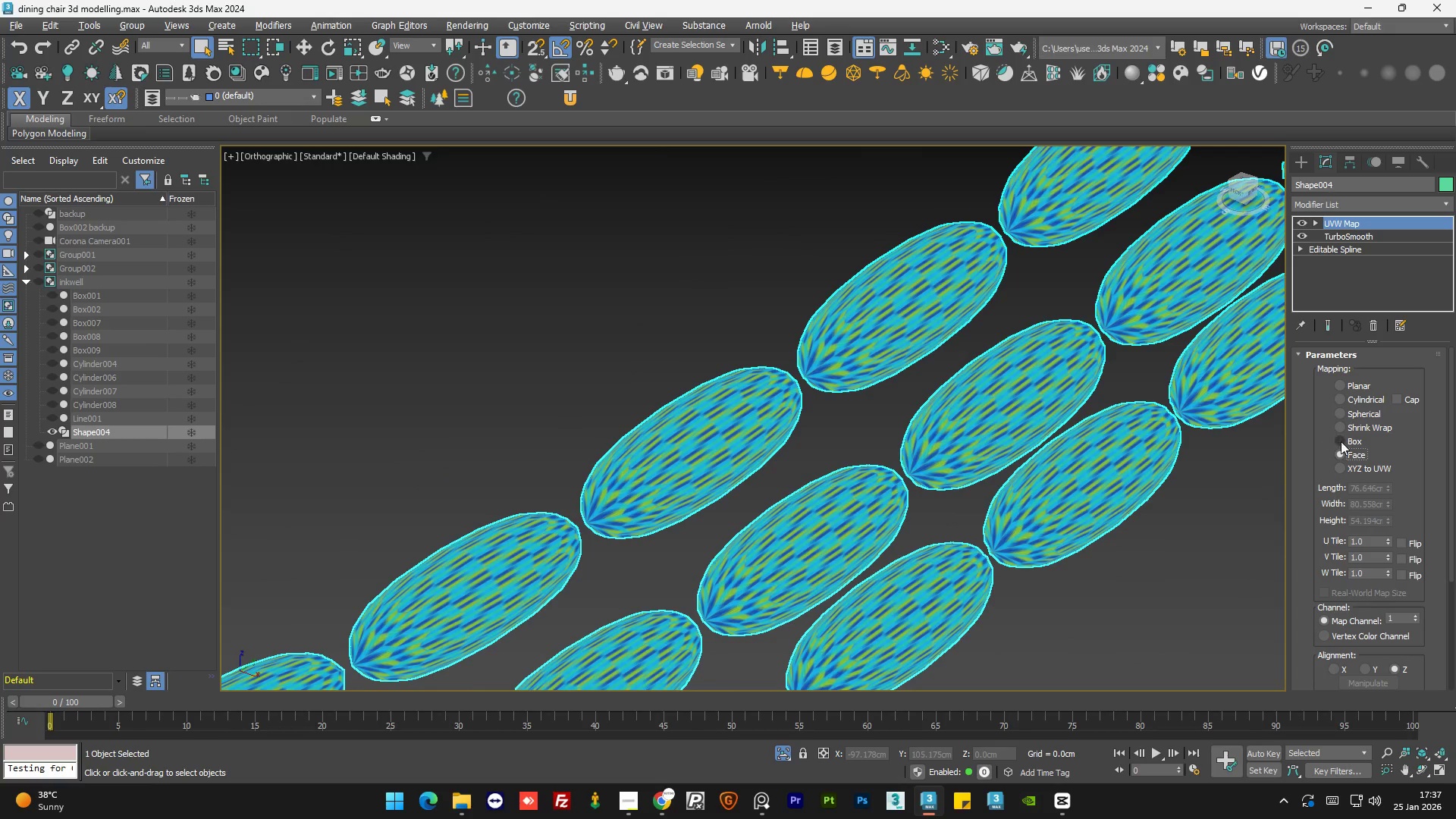 
left_click([1343, 442])
 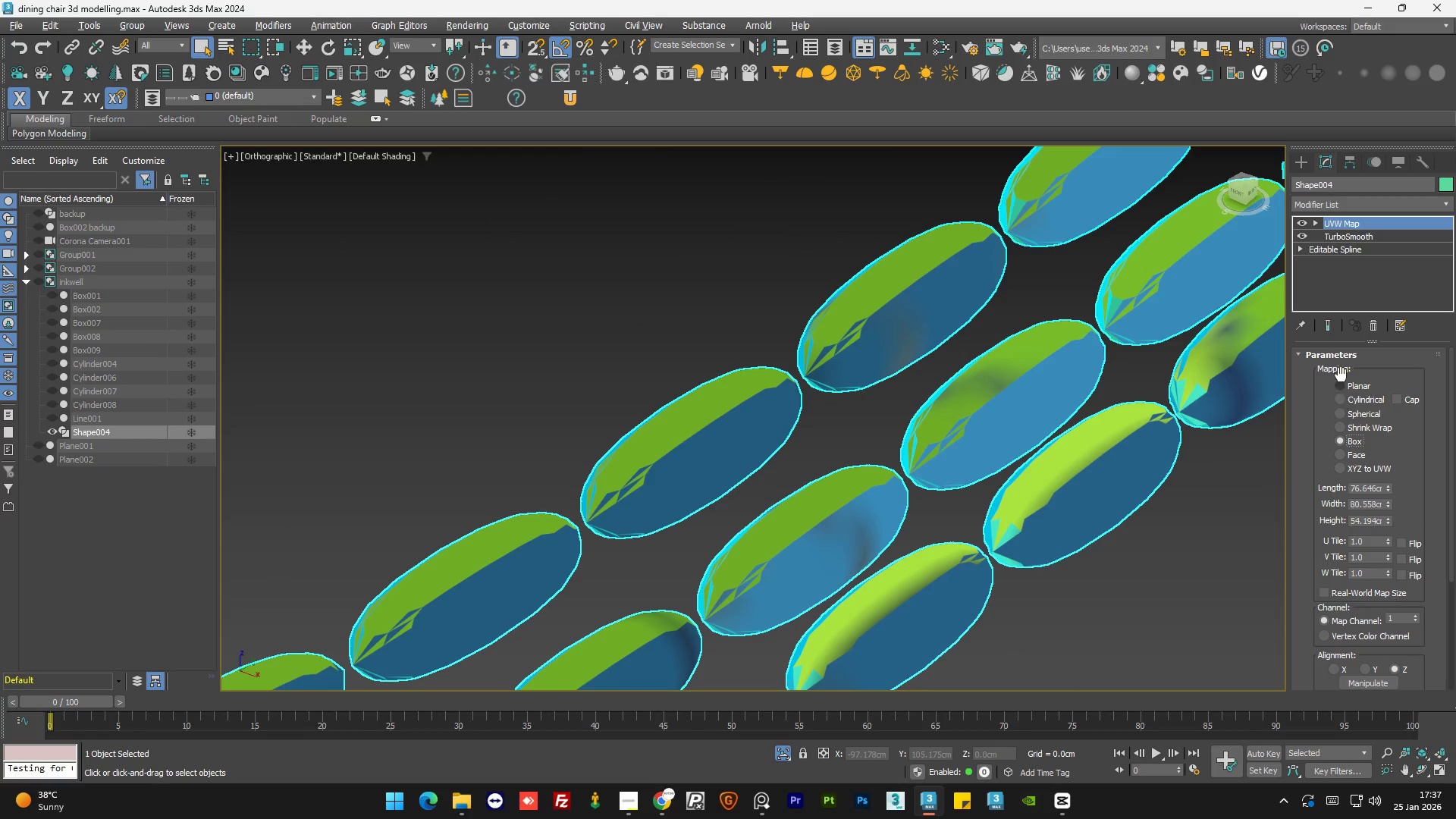 
left_click([1345, 385])
 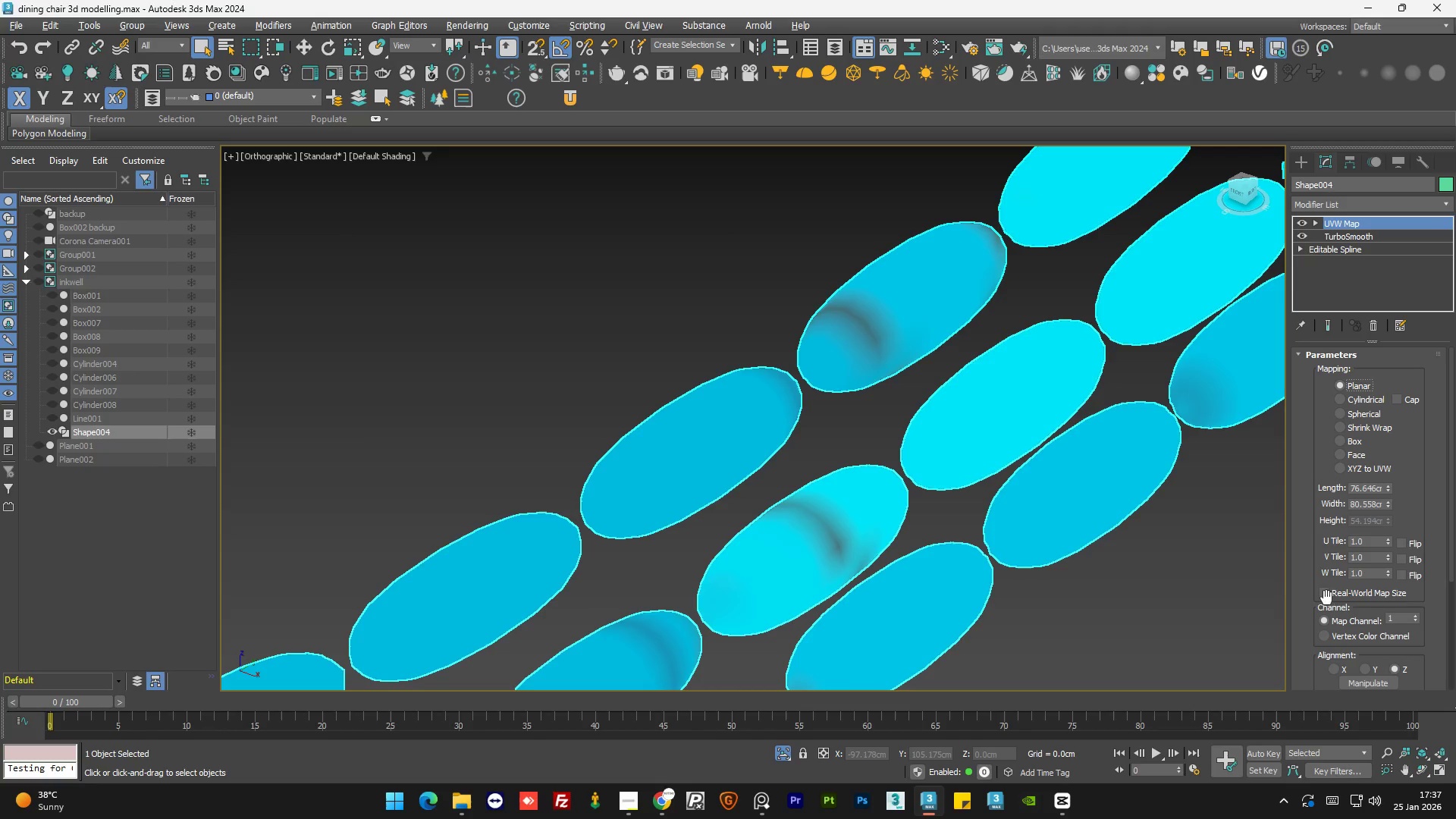 
left_click([1323, 585])
 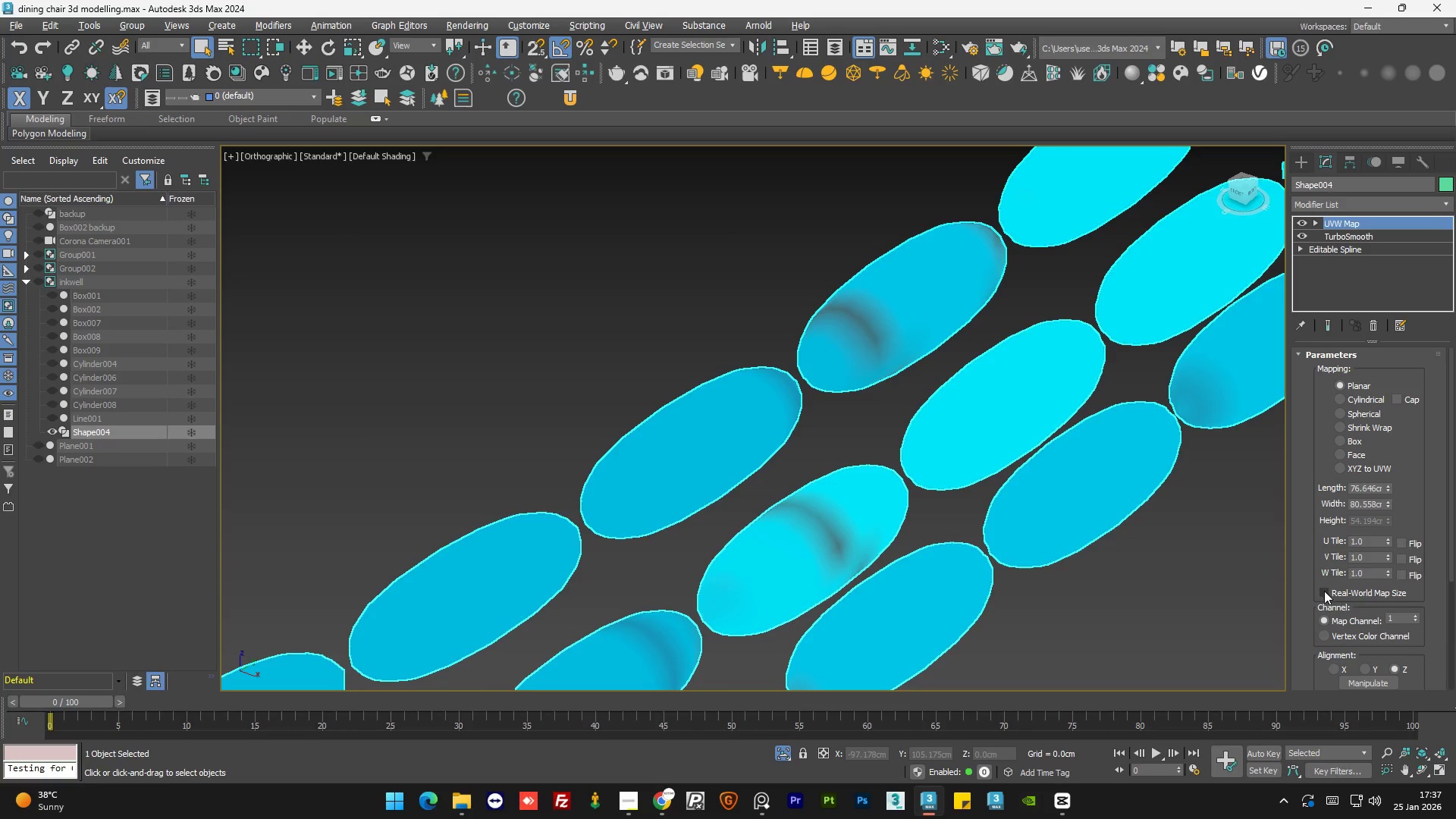 
left_click([1324, 591])
 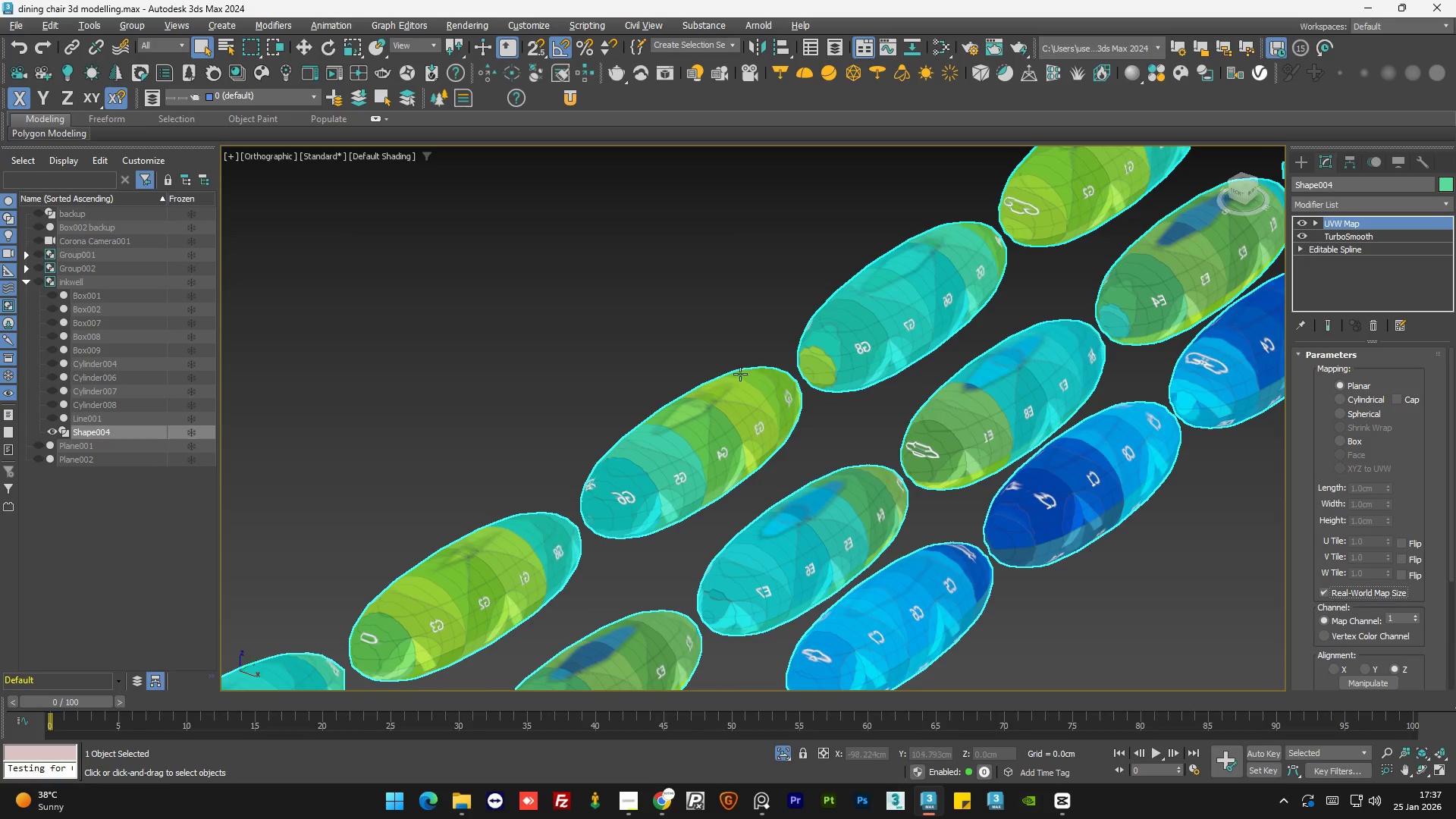 
scroll: coordinate [868, 409], scroll_direction: down, amount: 13.0
 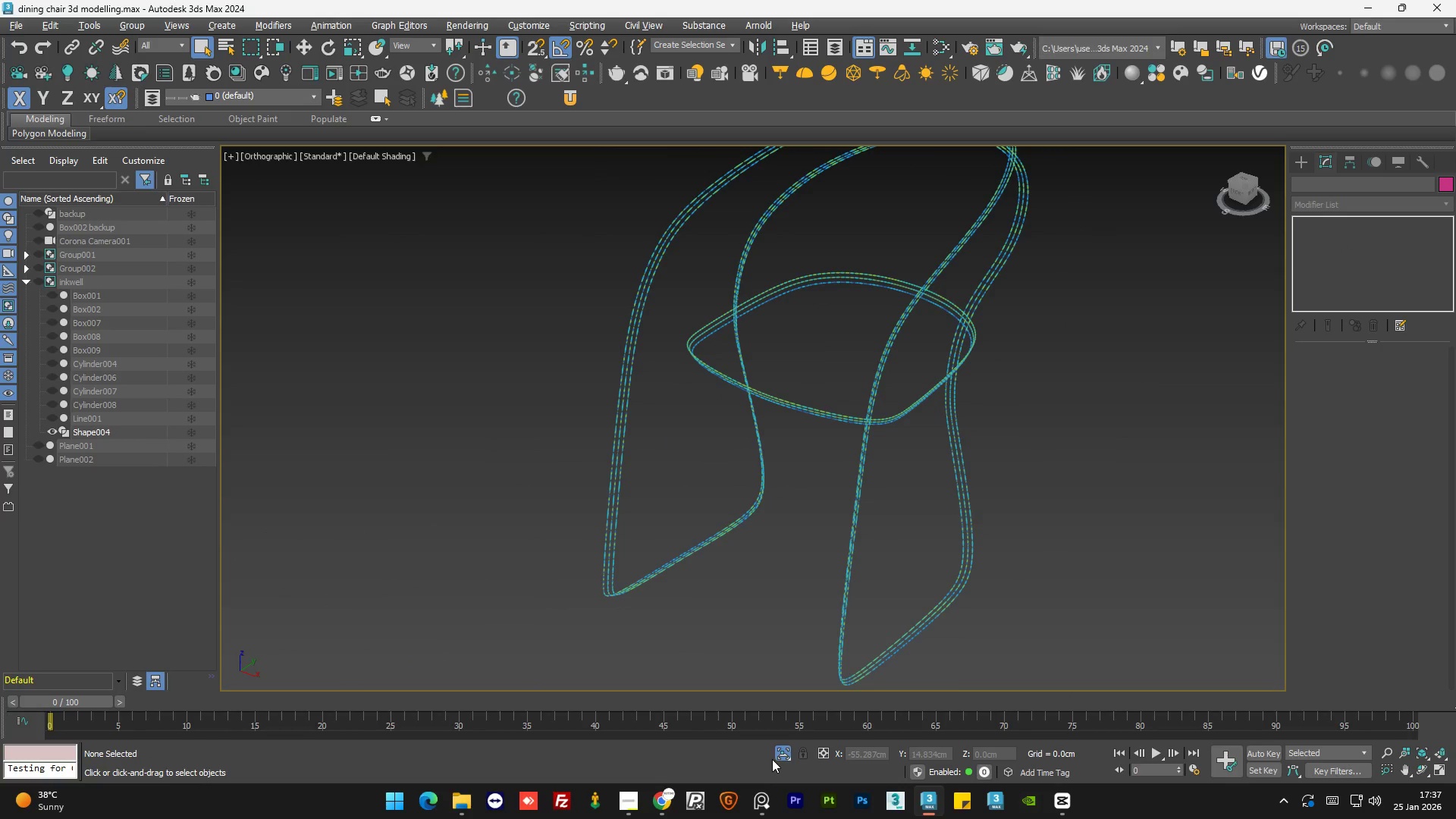 
left_click([778, 754])
 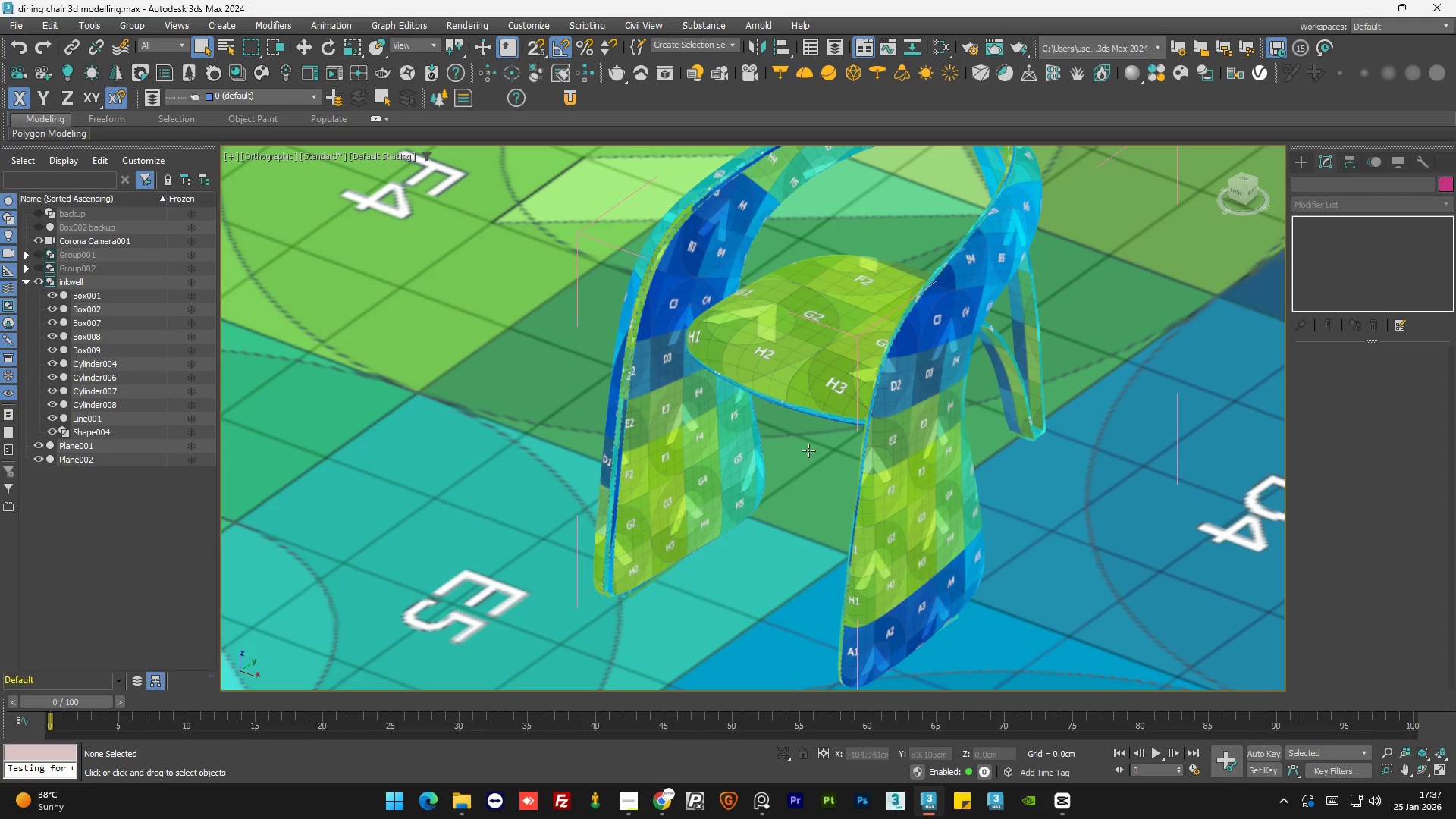 
scroll: coordinate [808, 450], scroll_direction: down, amount: 2.0
 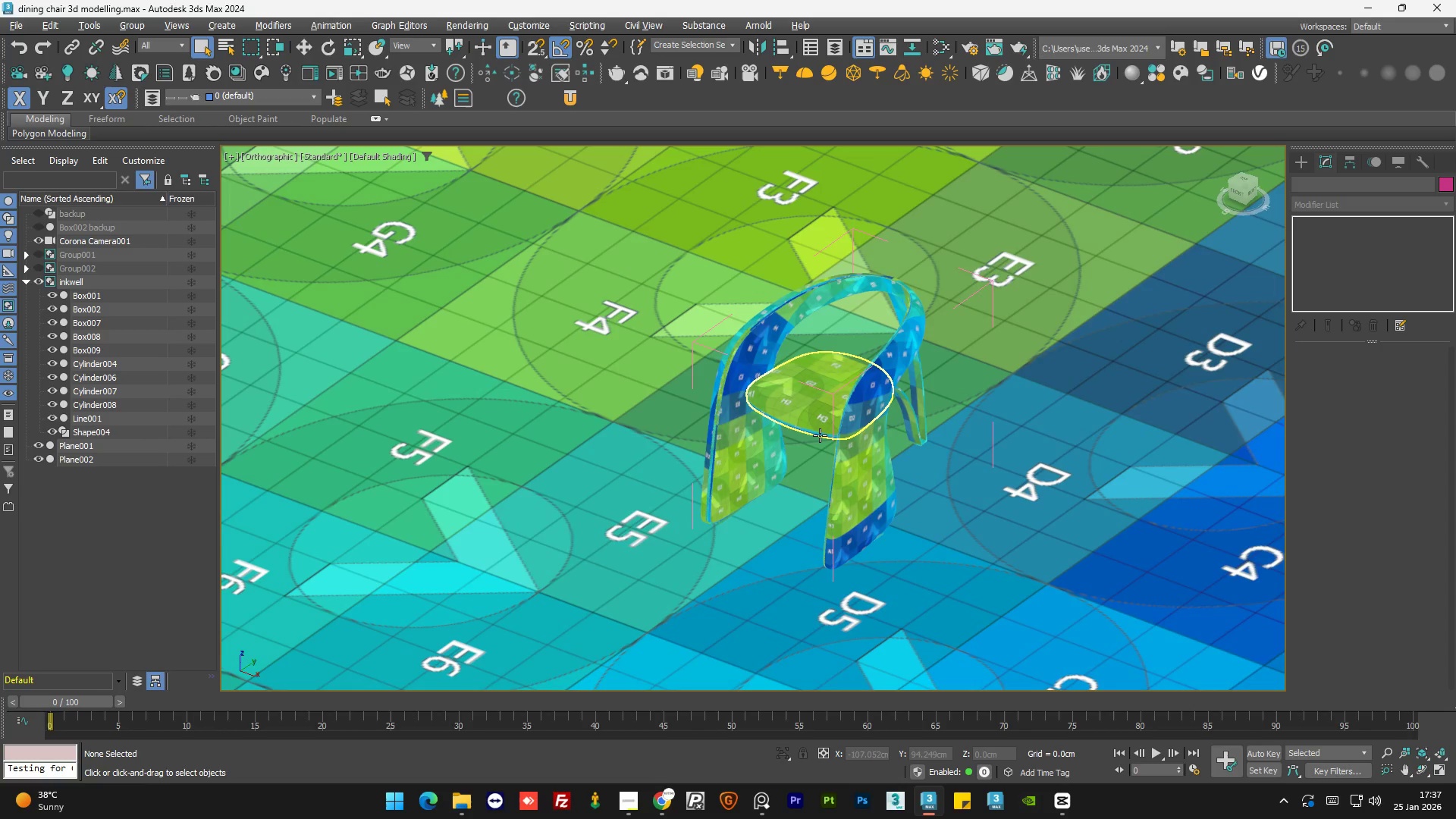 
key(Control+S)
 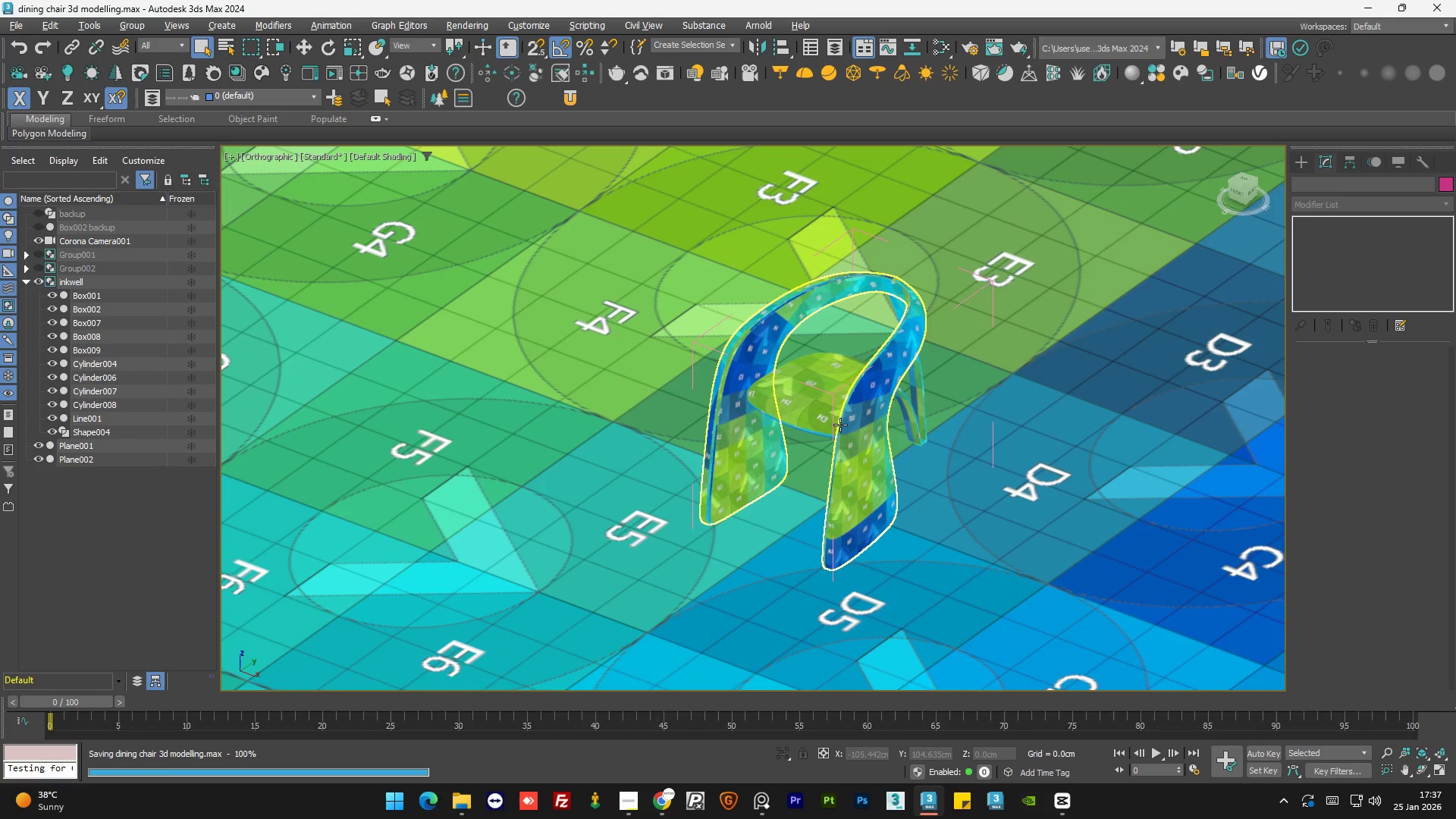 
hold_key(key=AltLeft, duration=1.5)
 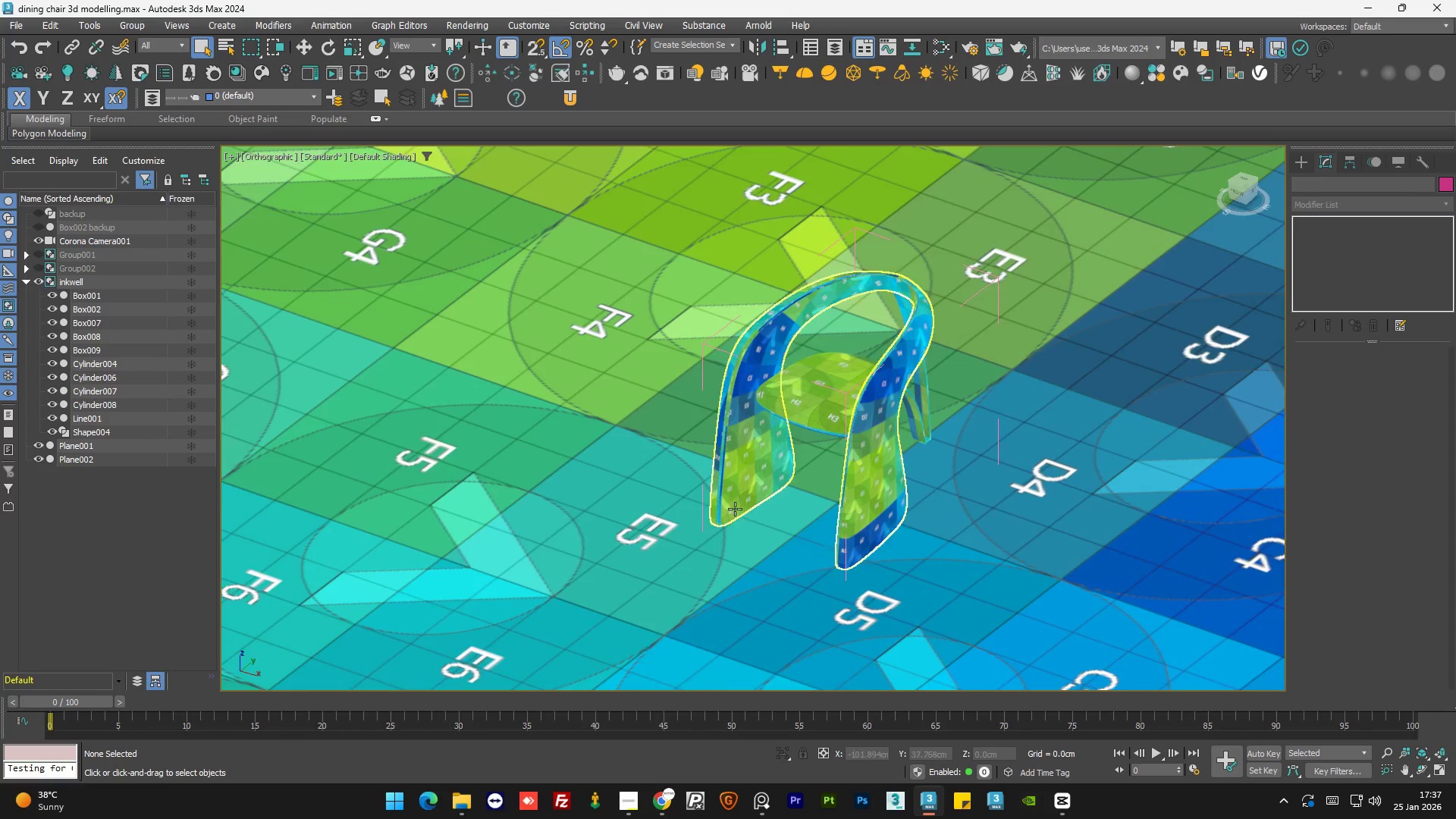 
hold_key(key=AltLeft, duration=0.84)
 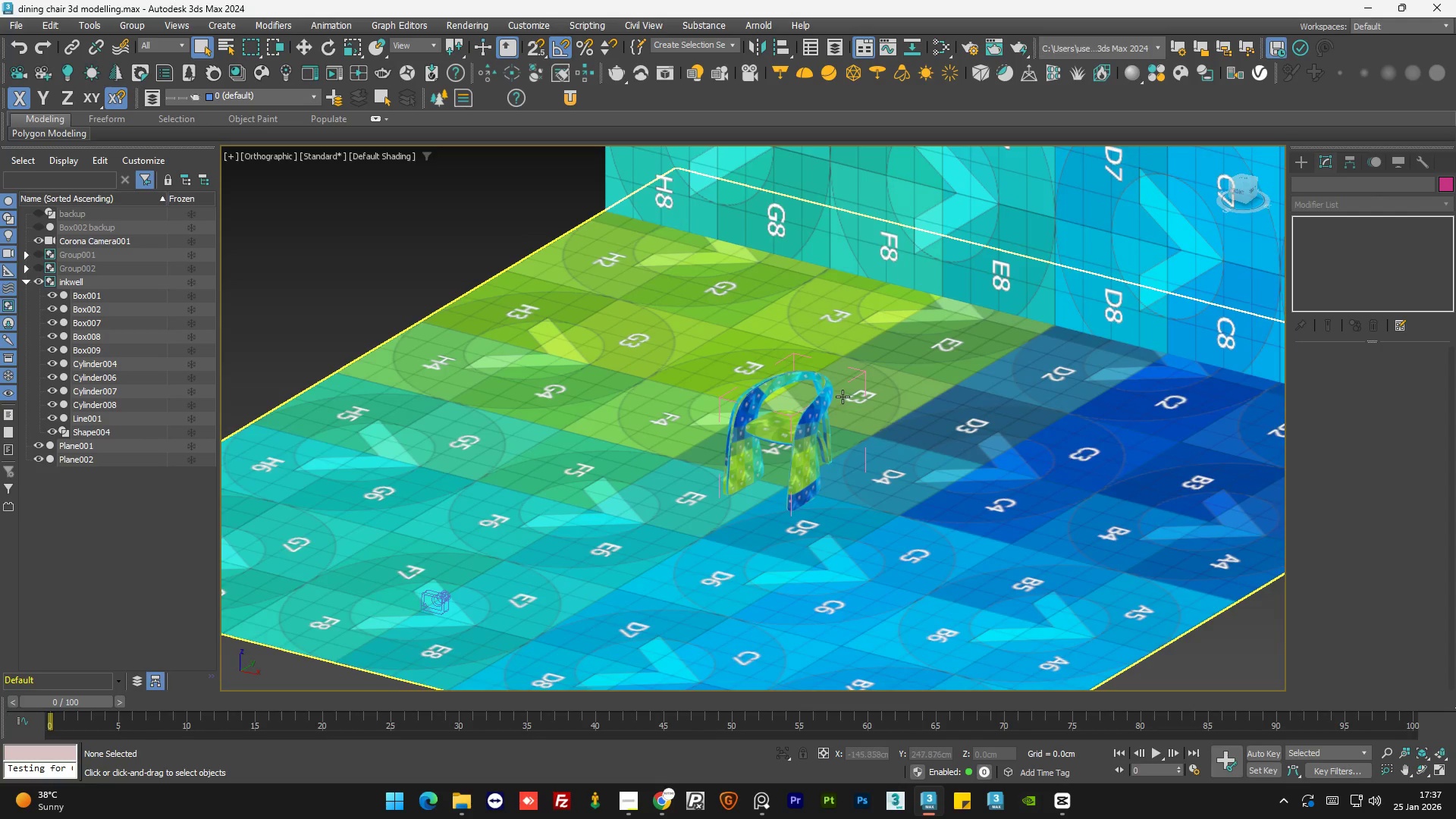 
scroll: coordinate [730, 512], scroll_direction: down, amount: 2.0
 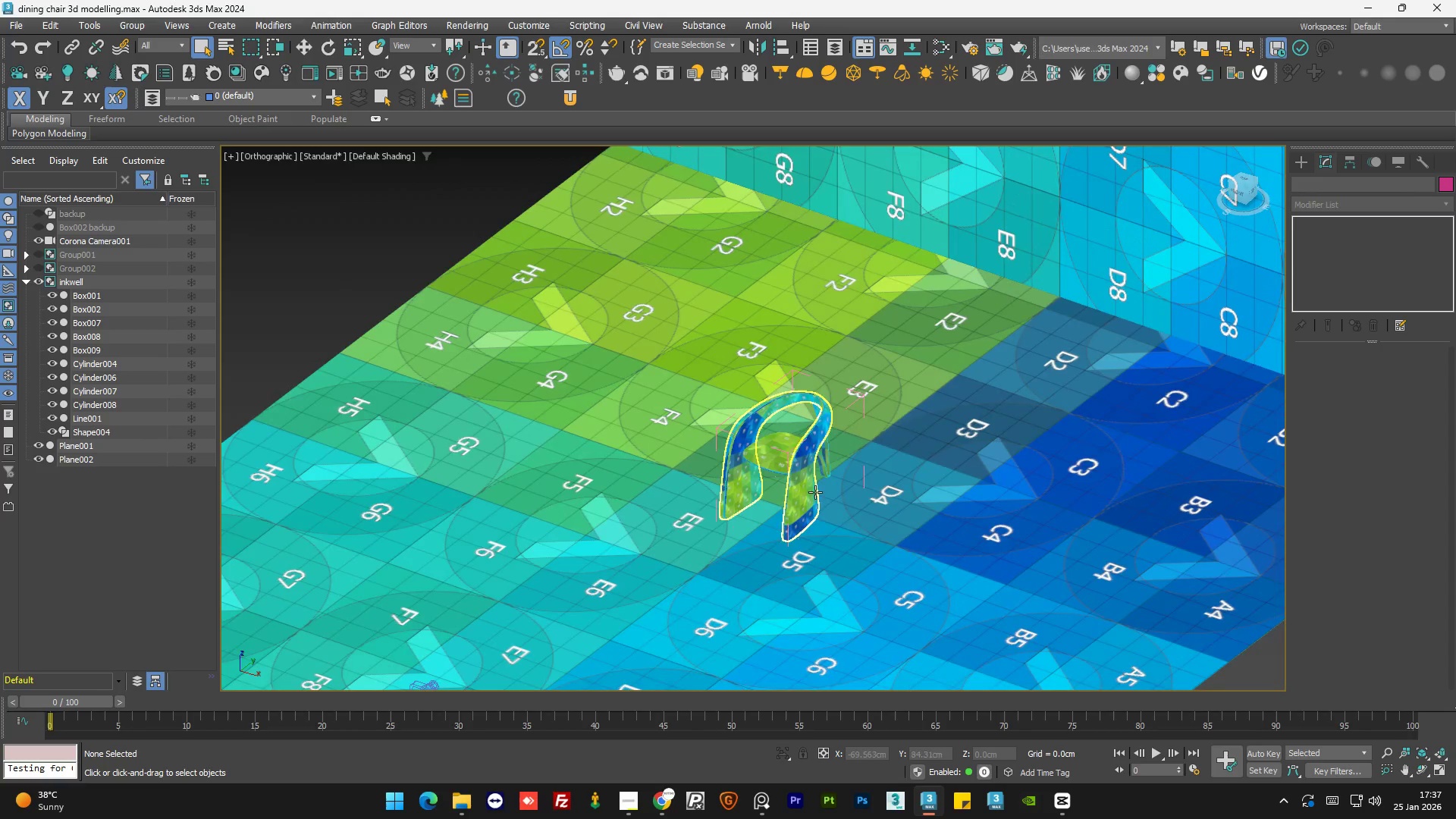 
scroll: coordinate [792, 395], scroll_direction: up, amount: 2.0
 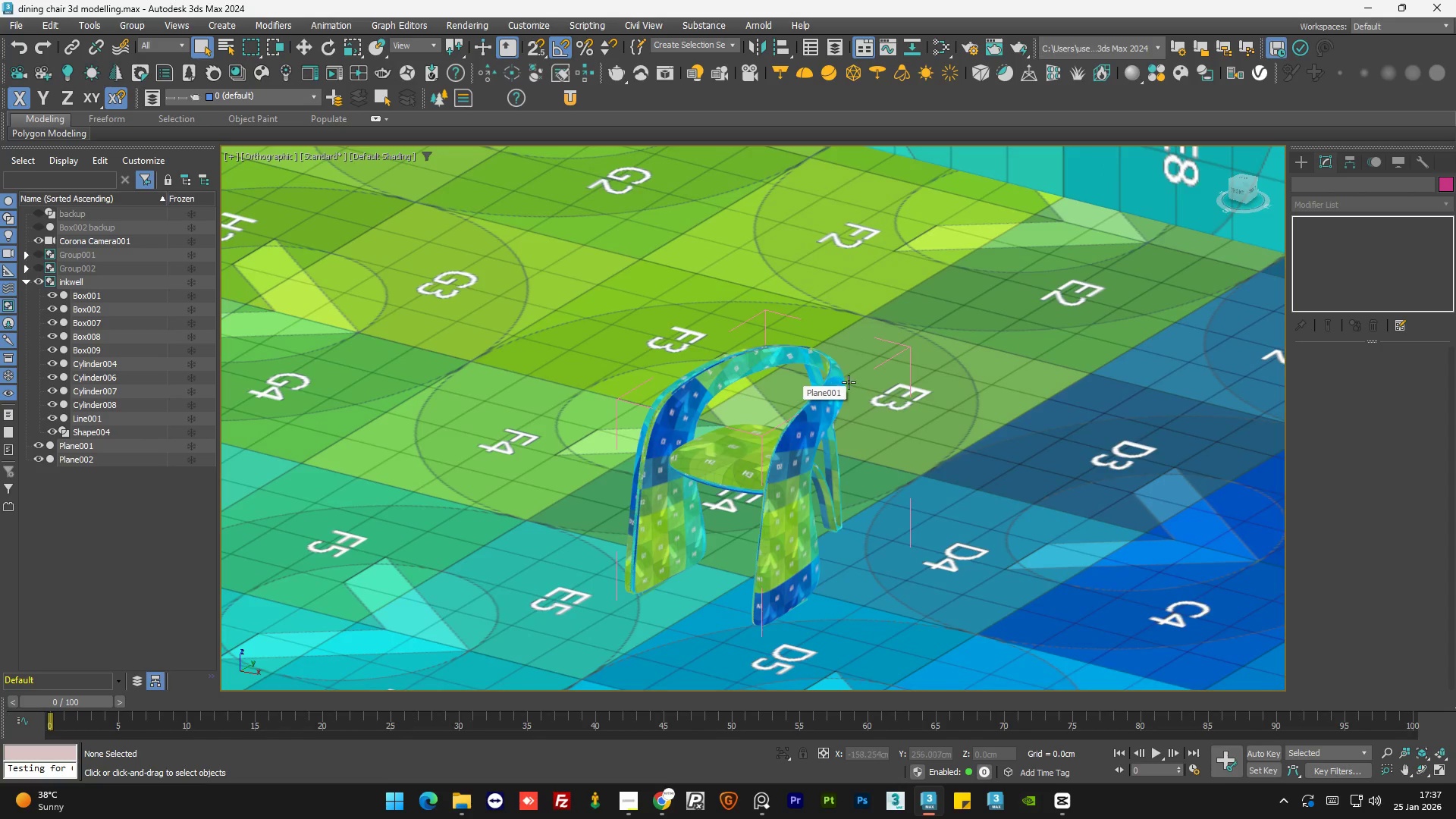 
hold_key(key=AltLeft, duration=0.7)
 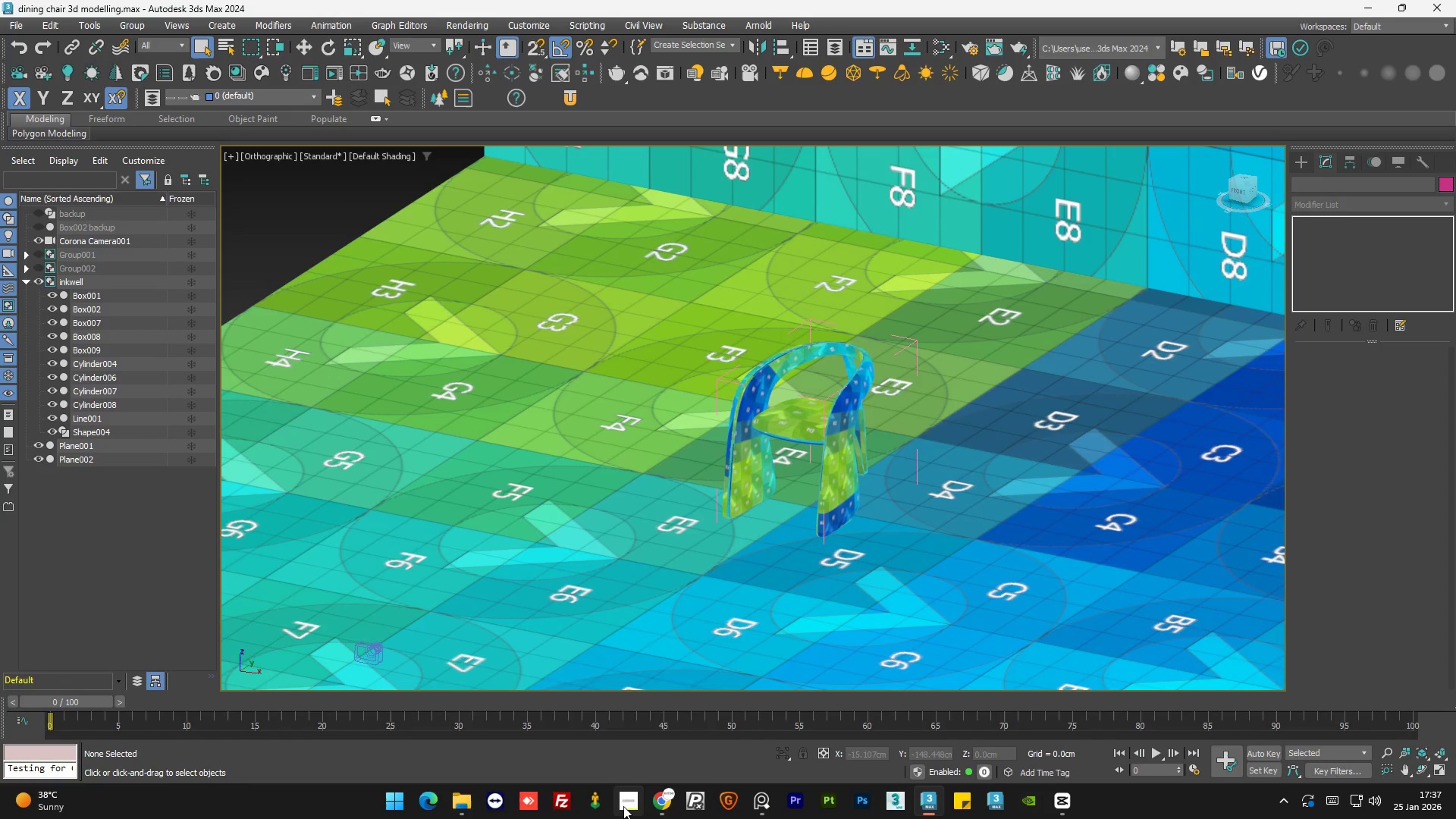 
scroll: coordinate [849, 382], scroll_direction: down, amount: 1.0
 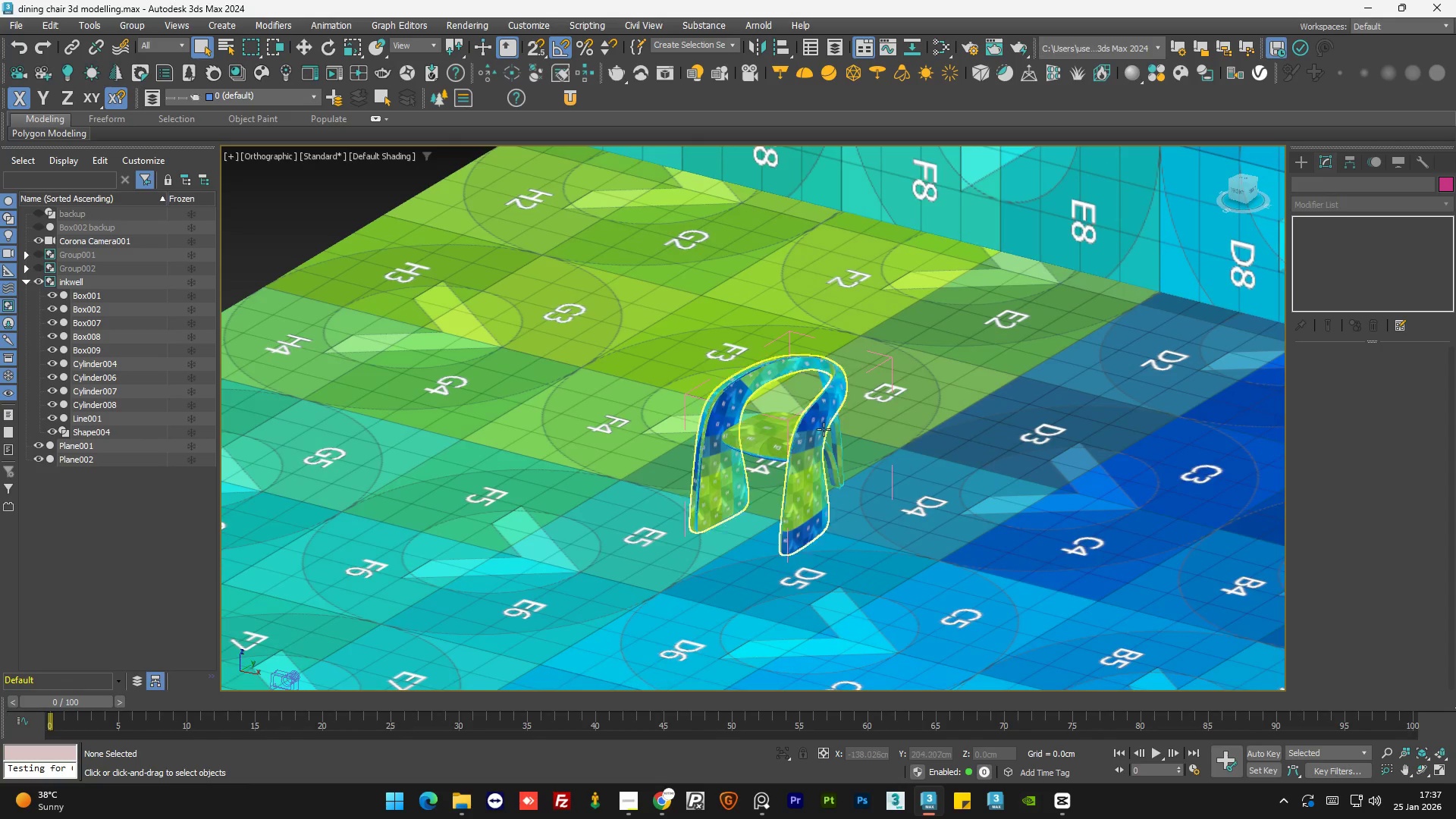 
left_click([623, 806])